 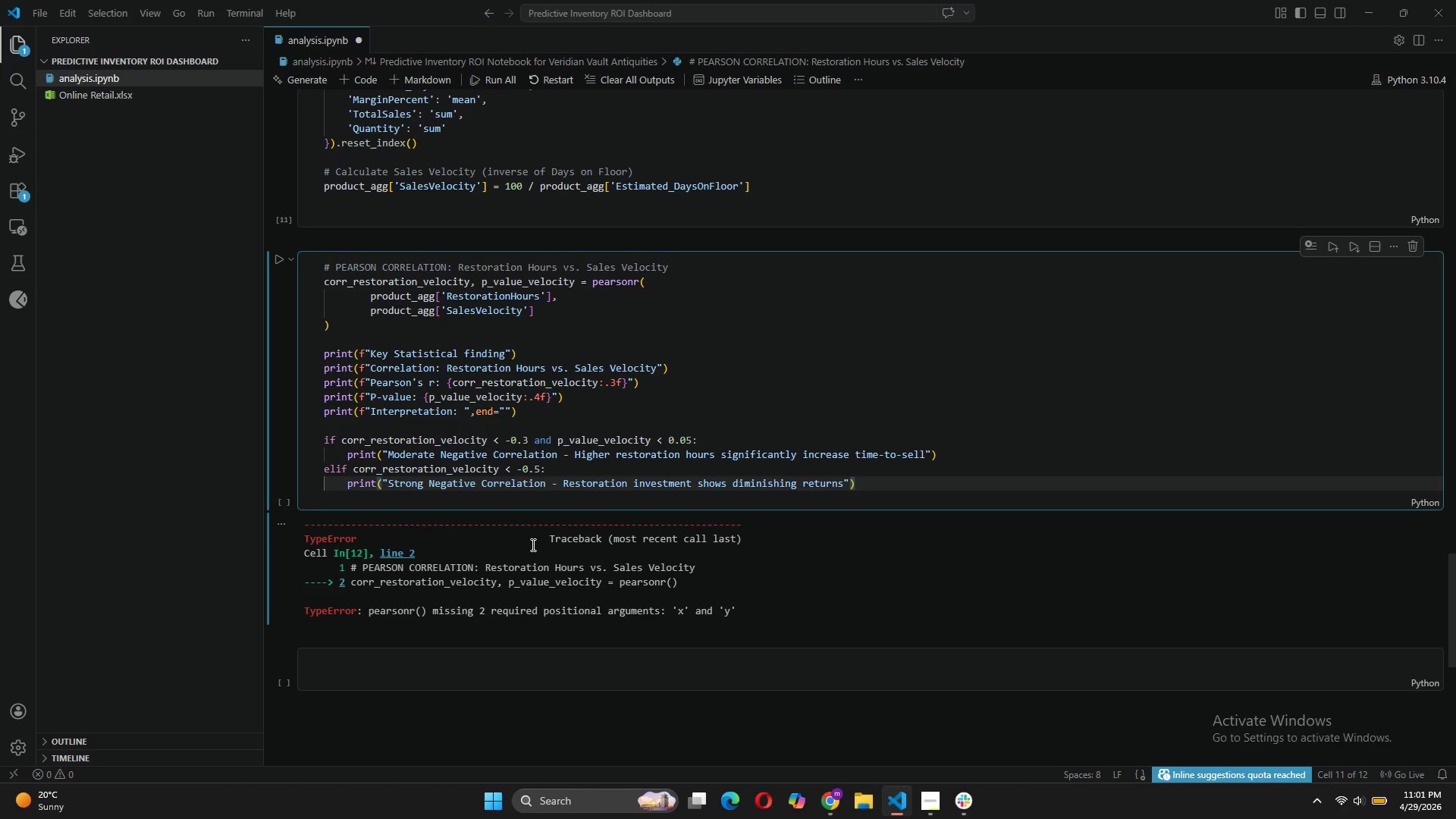 
key(ArrowRight)
 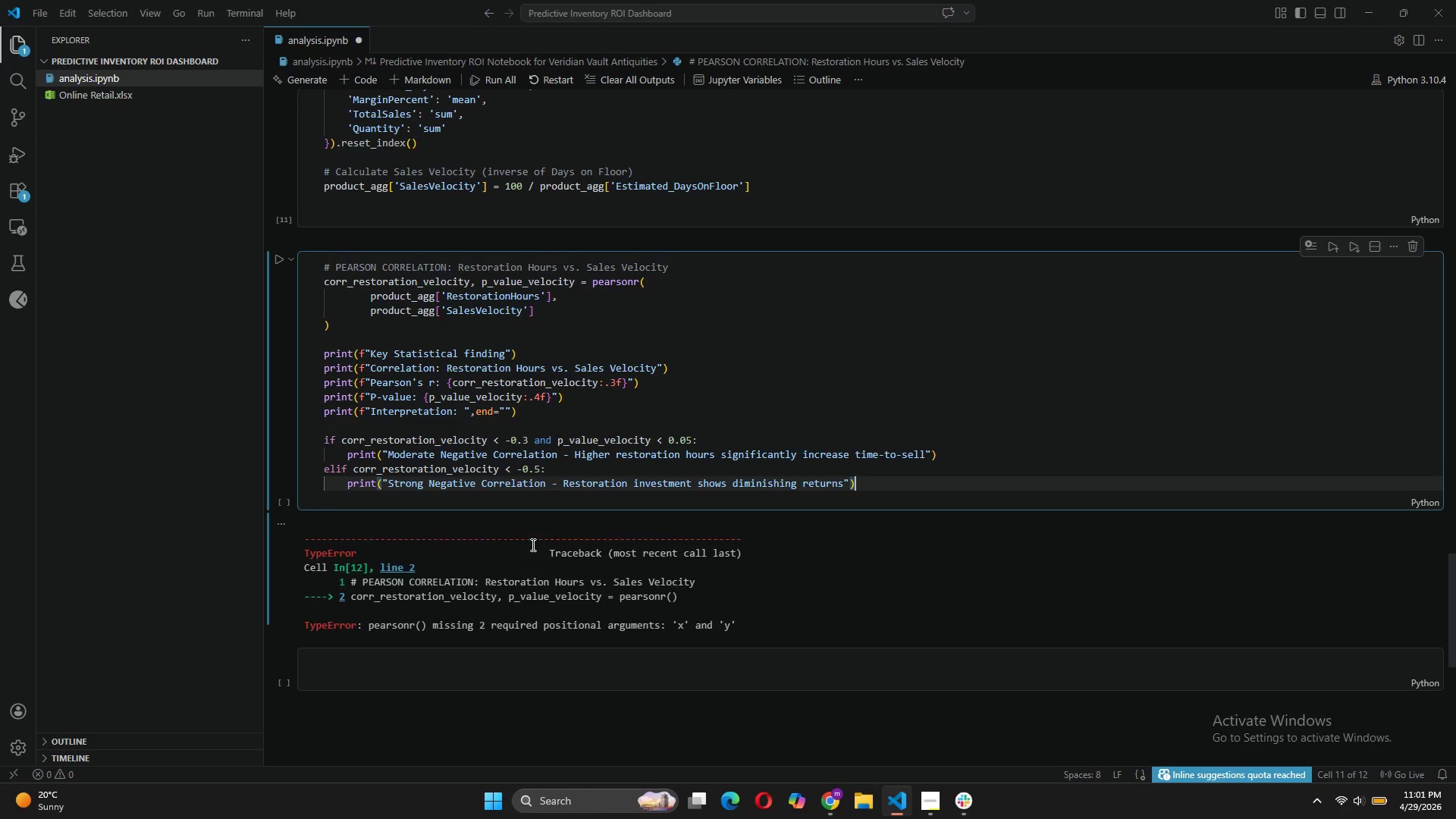 
key(Enter)
 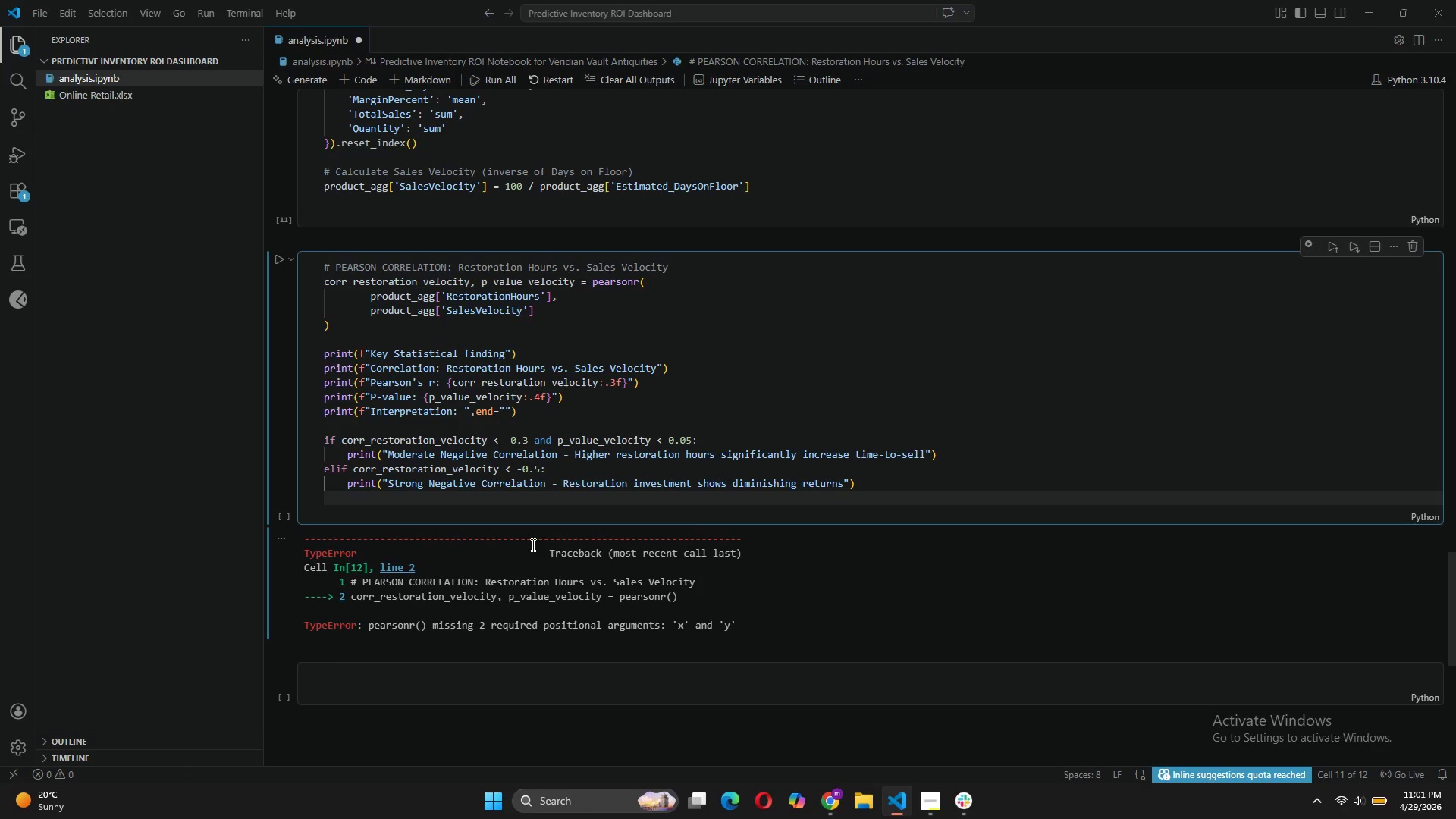 
type(=)
key(Backspace)
key(Backspace)
type(else:)
 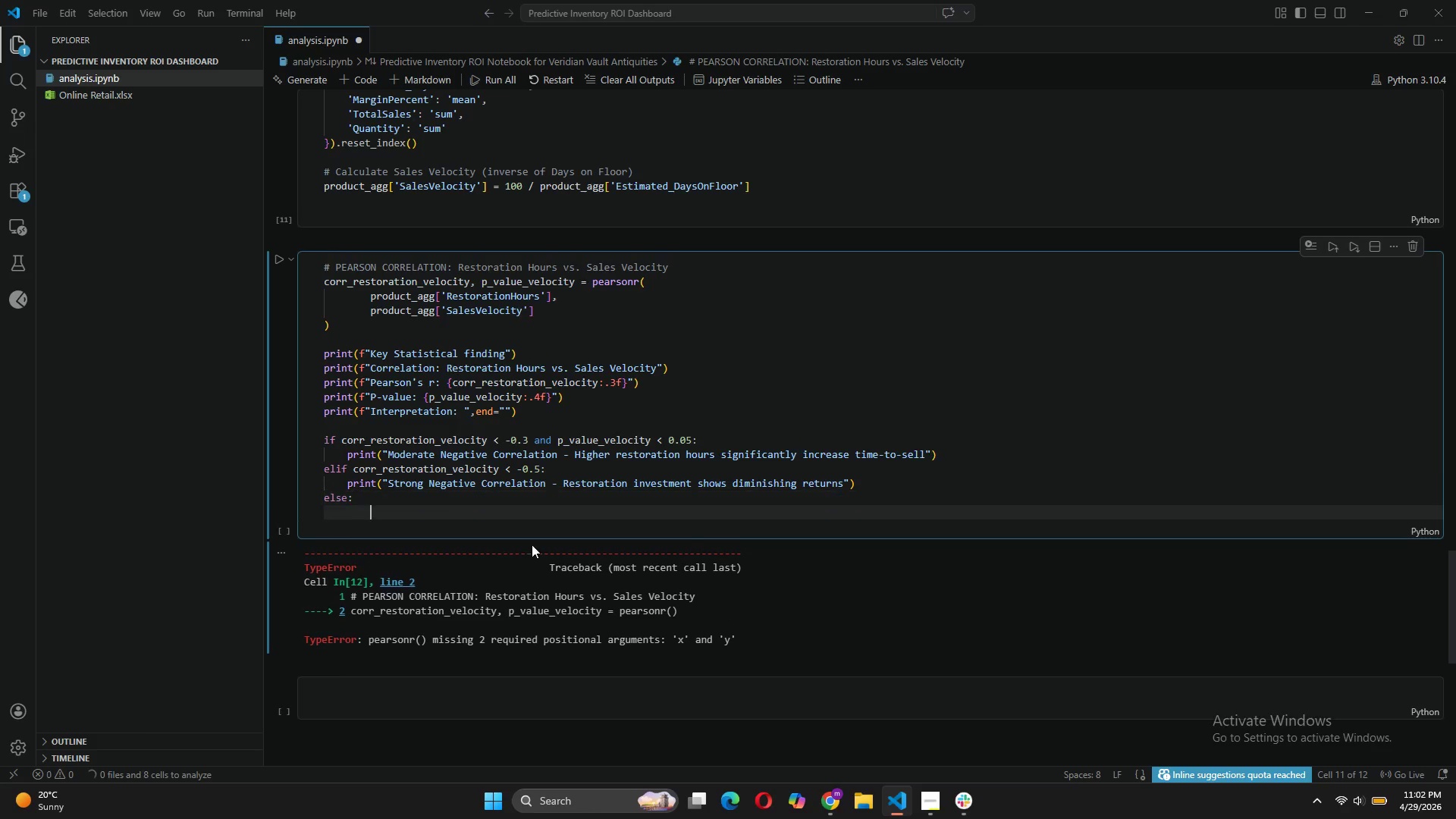 
 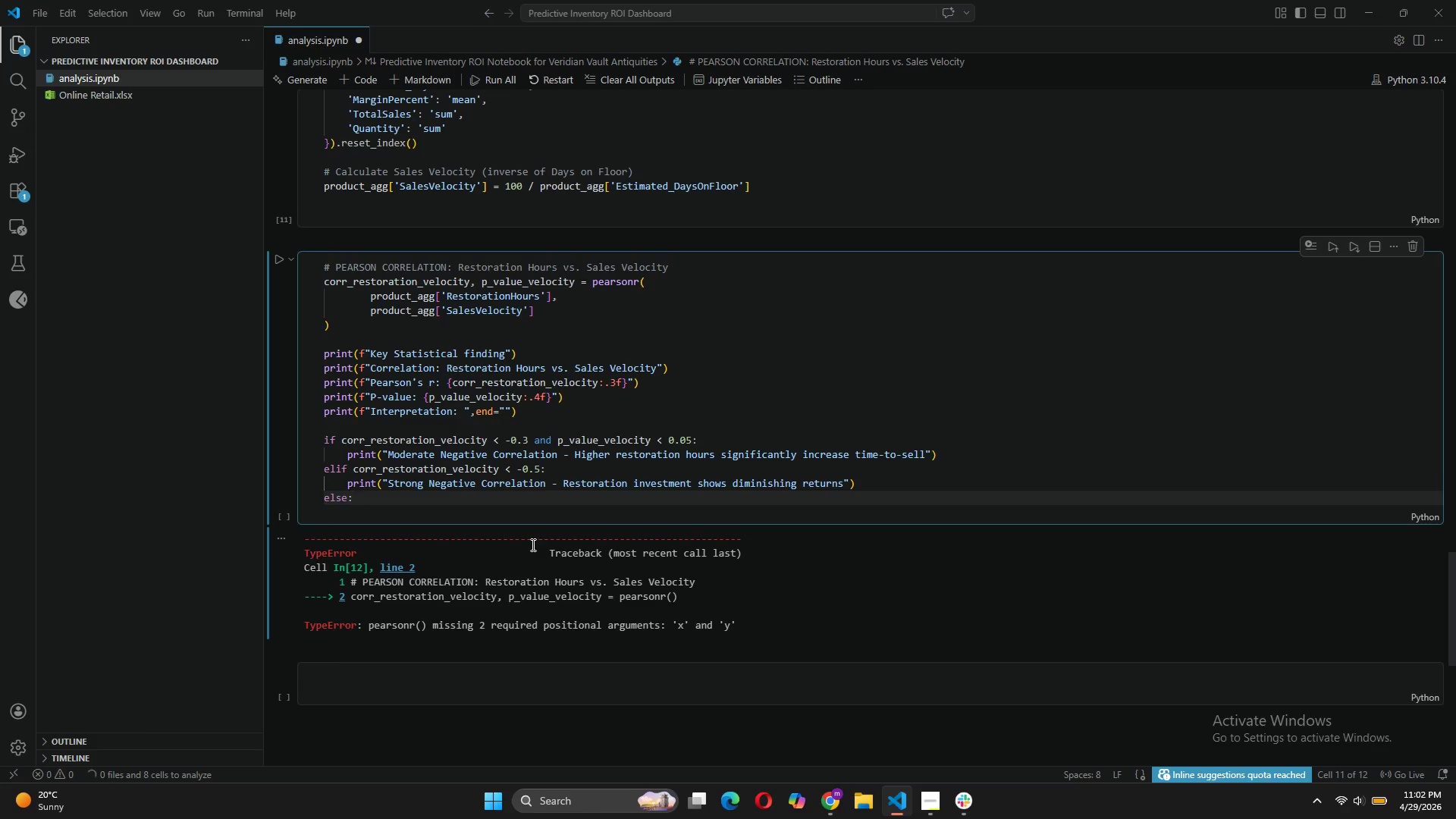 
key(Enter)
 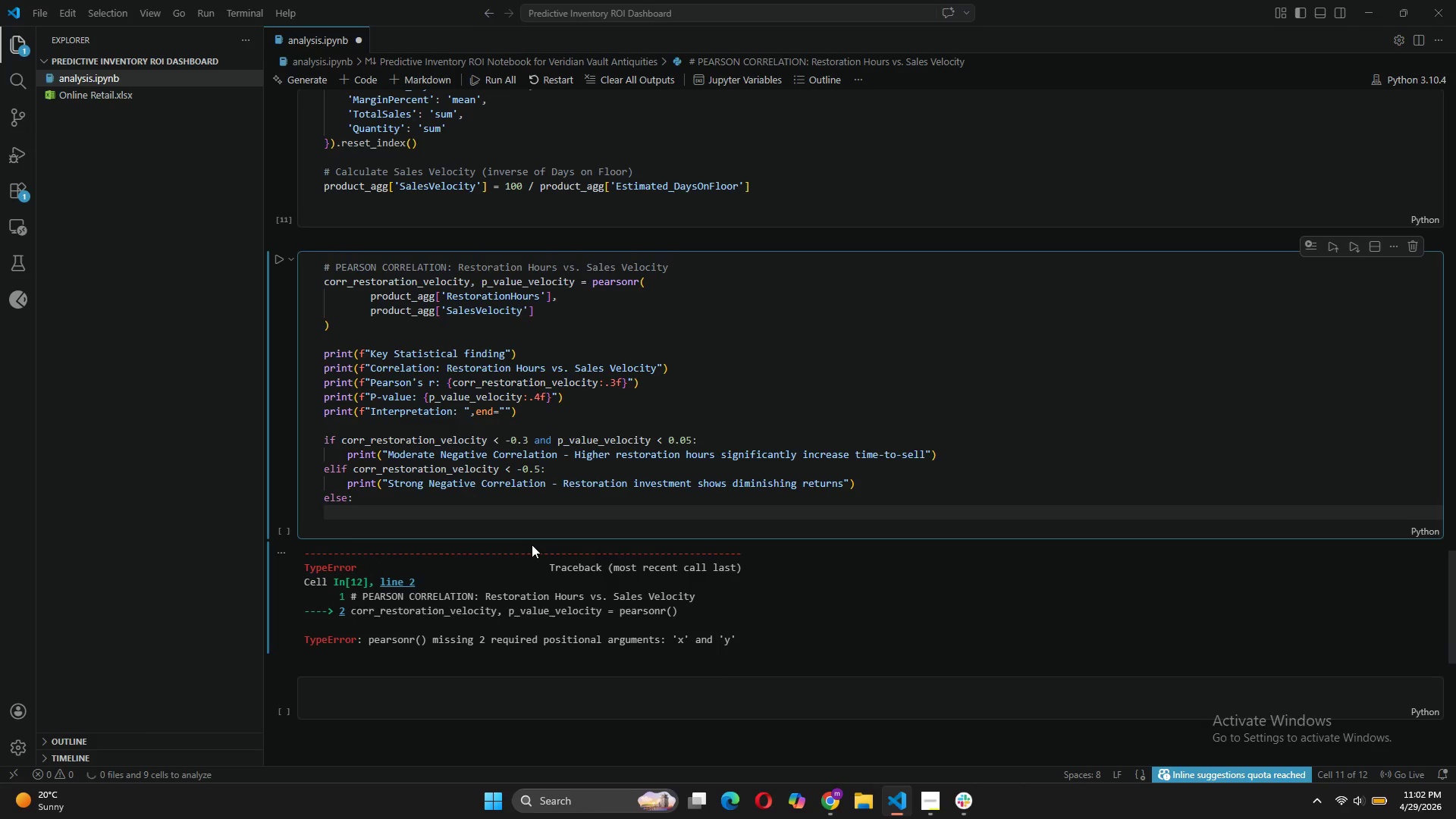 
type(prit)
key(Backspace)
type(nt("Weak or non-significant correlation - Othe factors)
 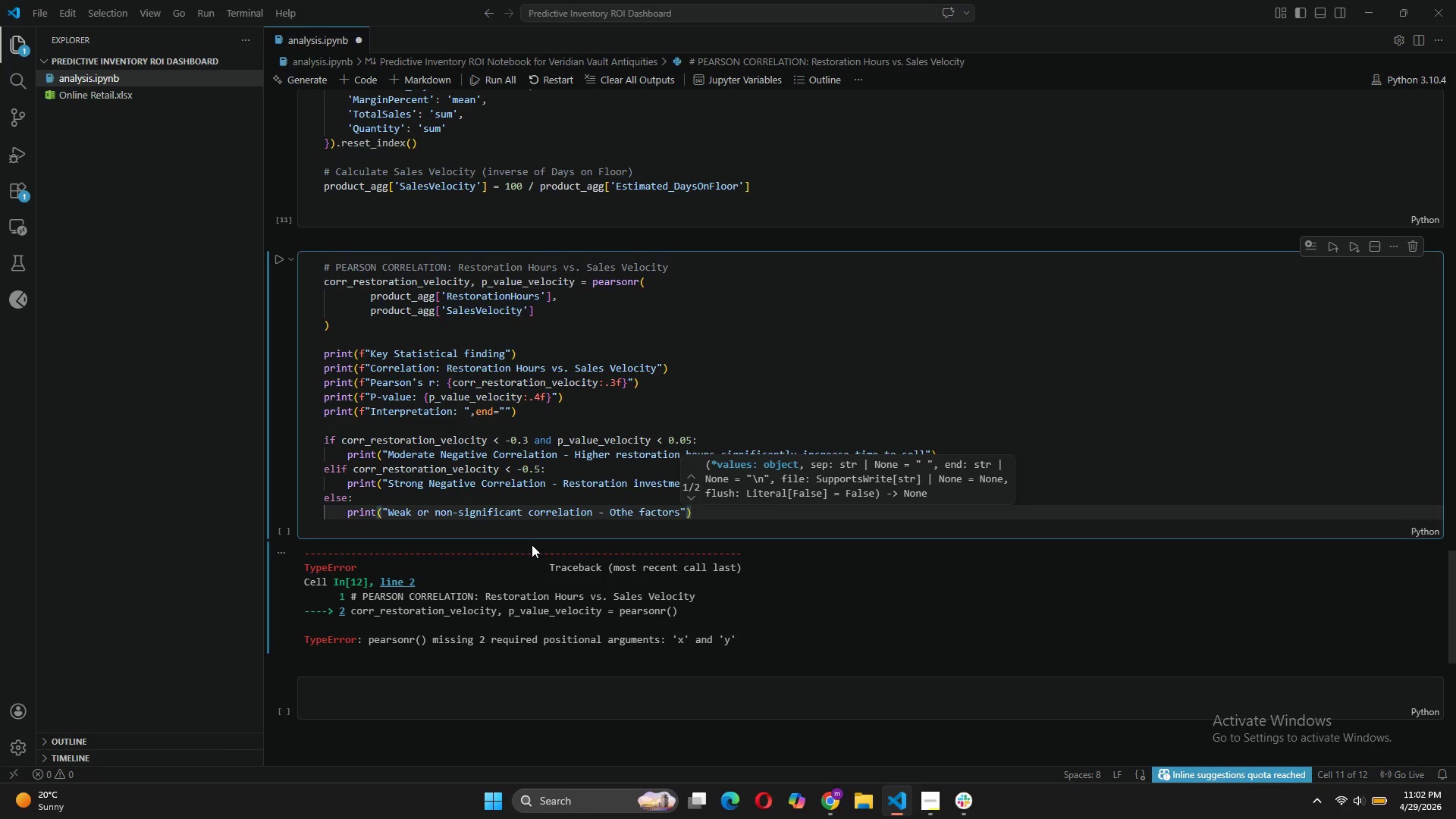 
type( dominate sales velocity)
 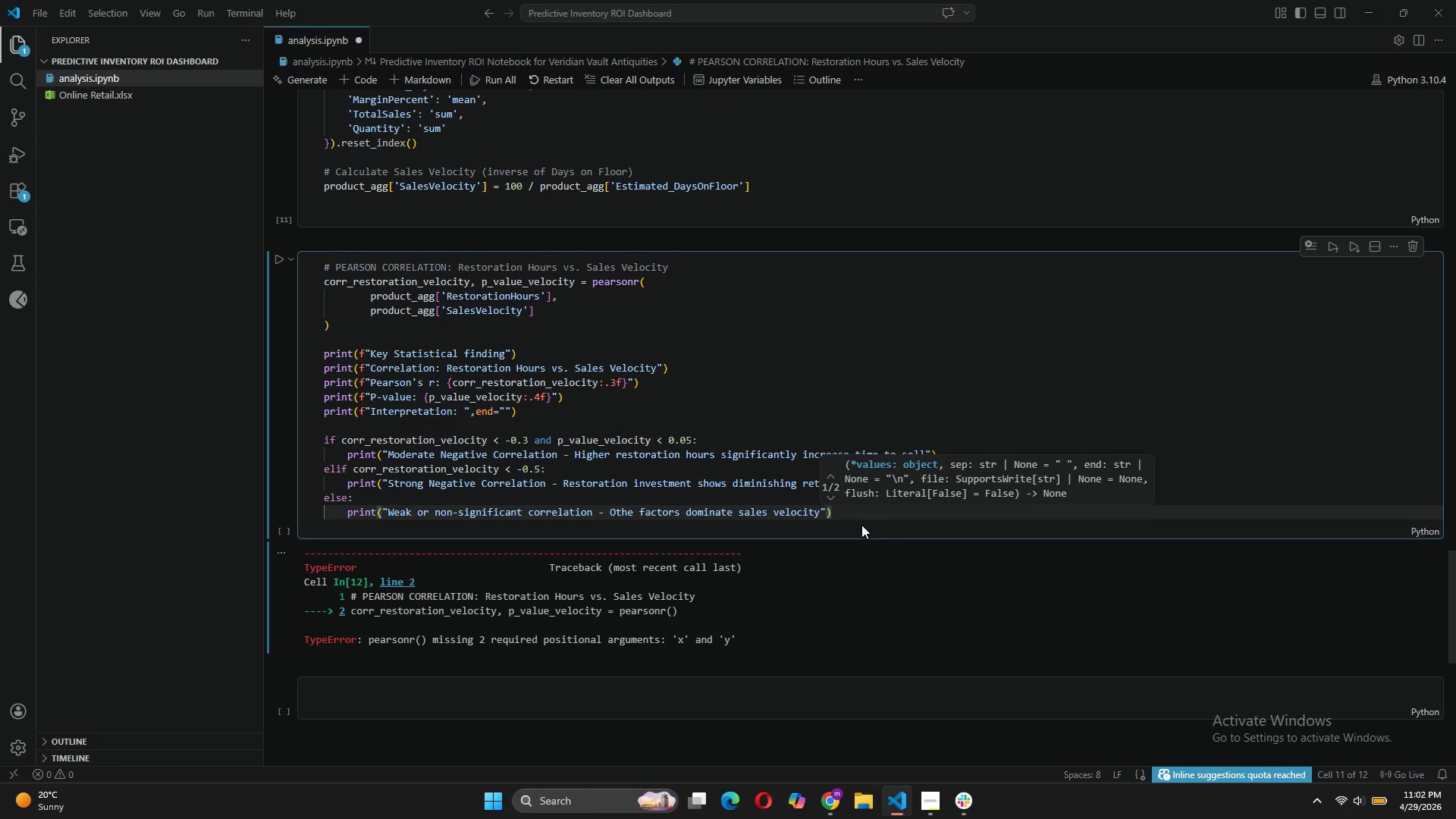 
key(Enter)
 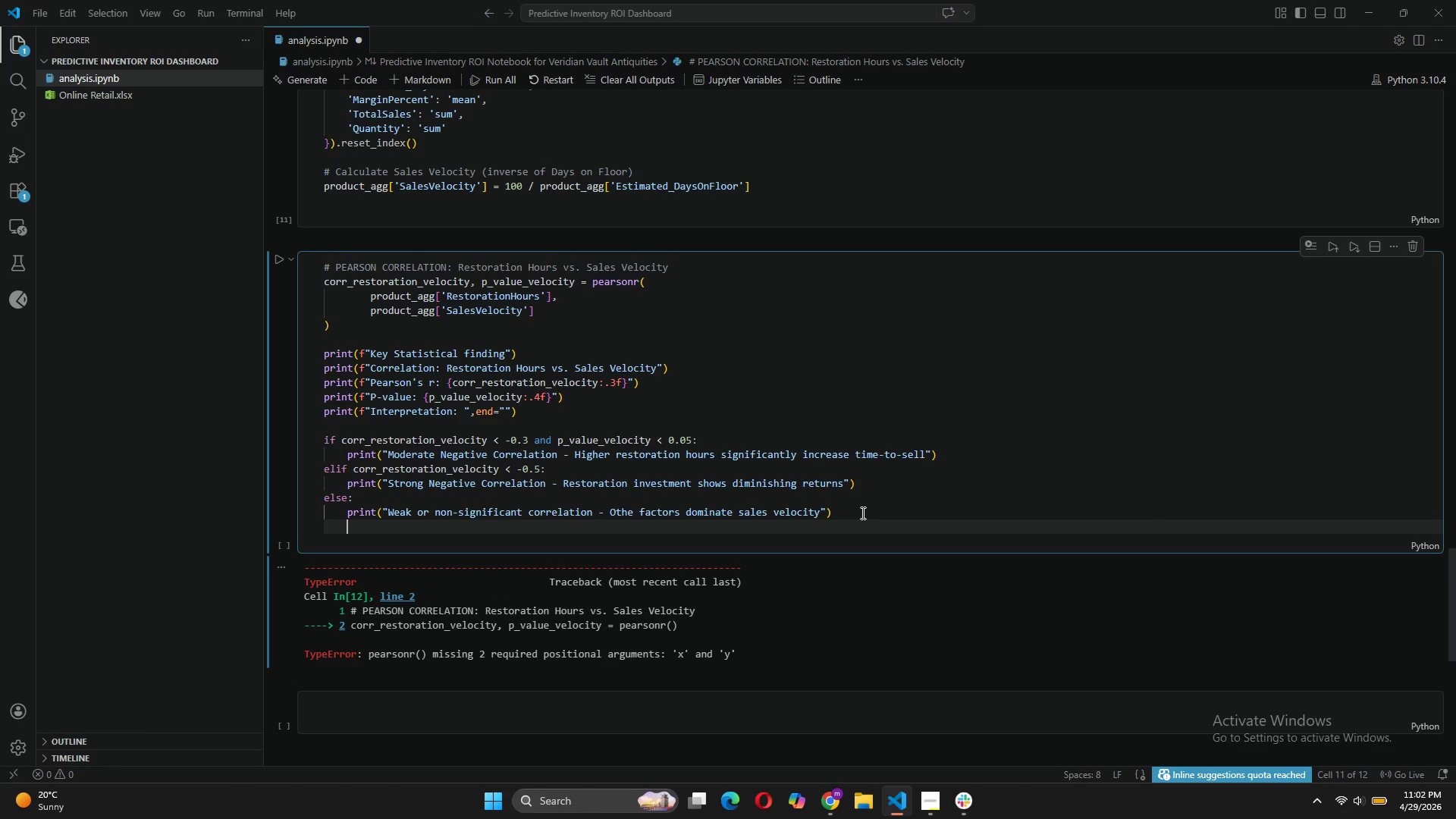 
key(Enter)
 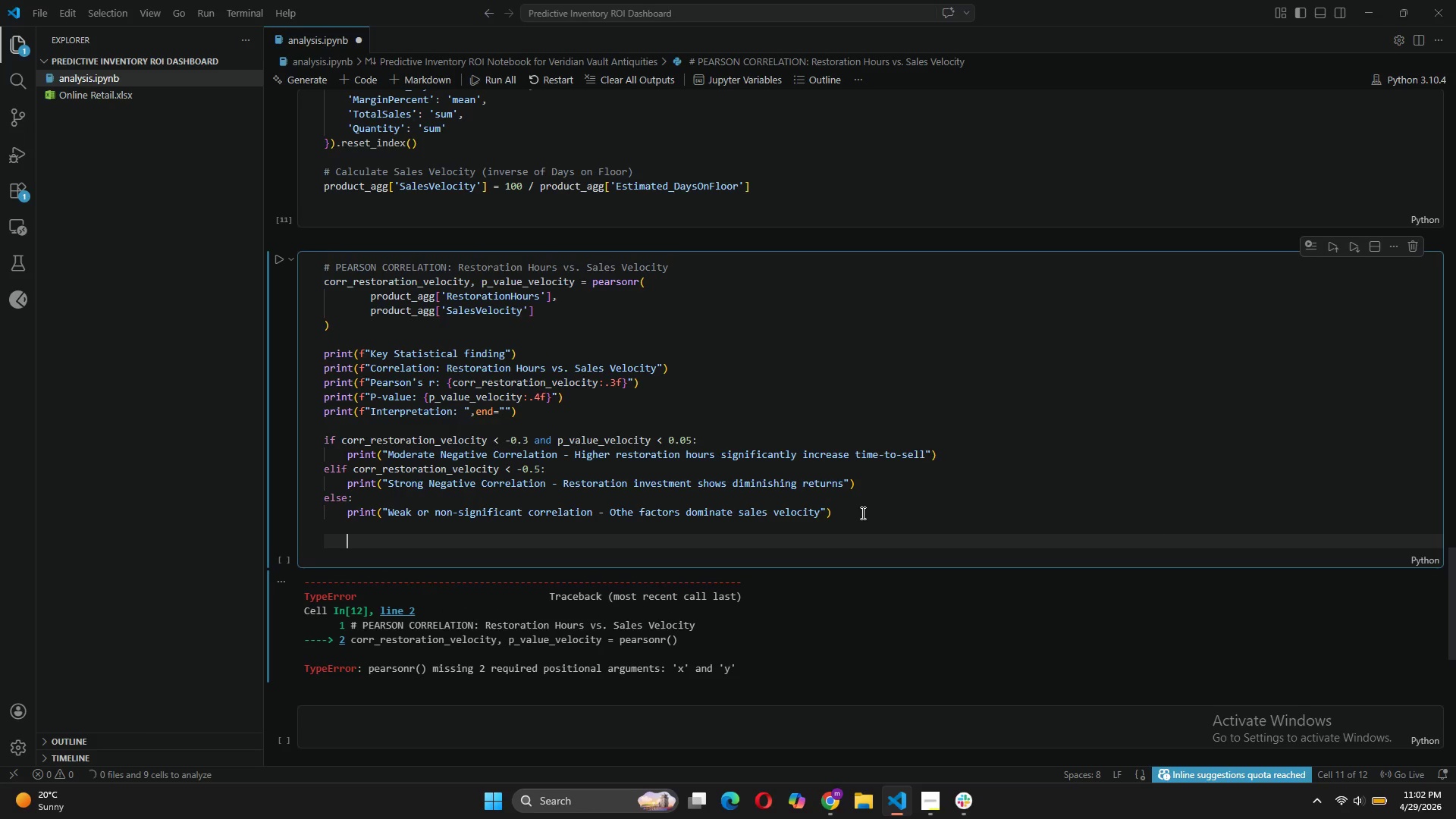 
key(Backspace)
type(# margin Elasticity: Restoration Cs)
key(Backspace)
type(ost impact on Final Margin)
 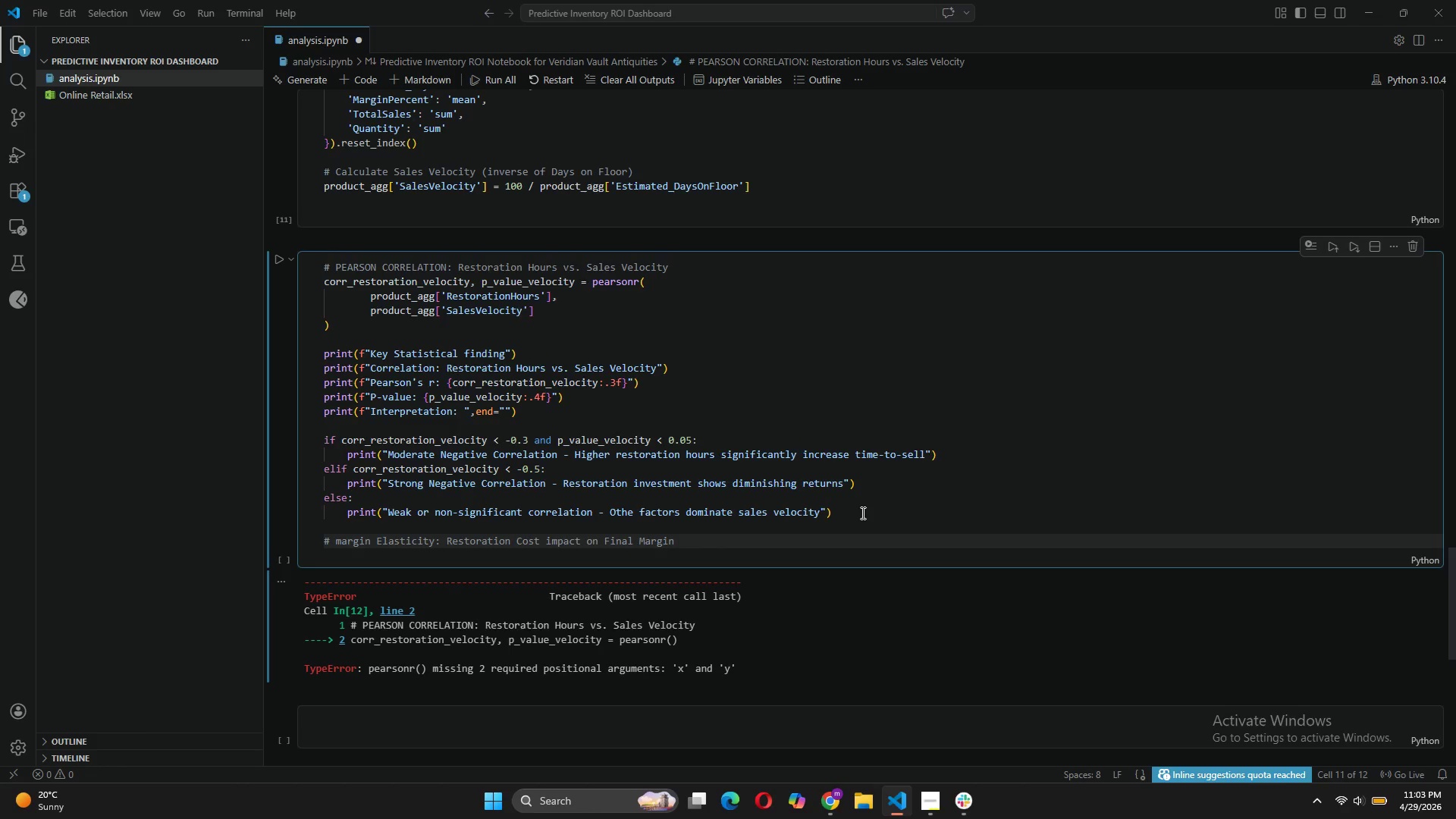 
key(Enter)
 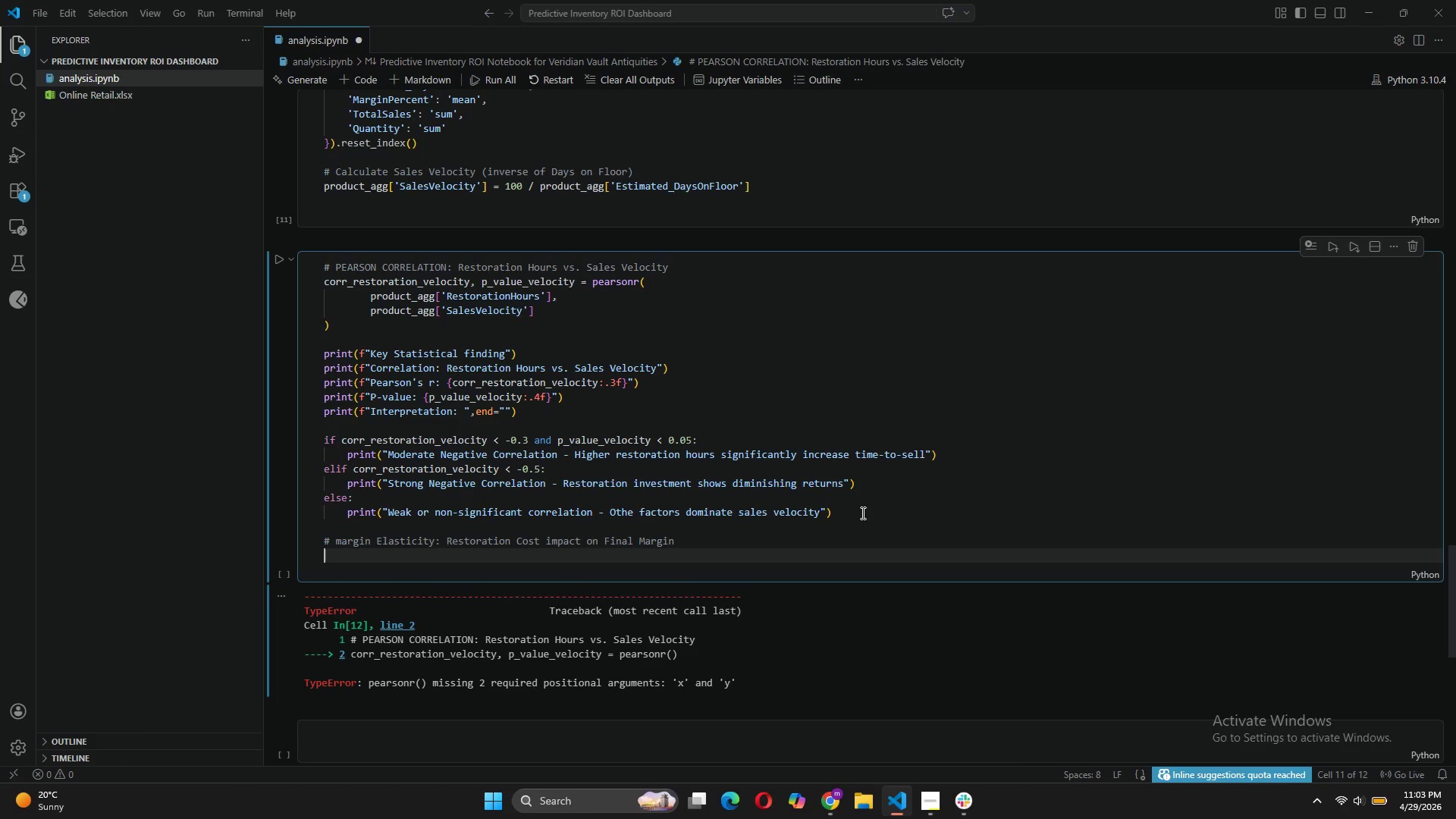 
type(corr_margin_elasticity, p_margin = pearsonr())
 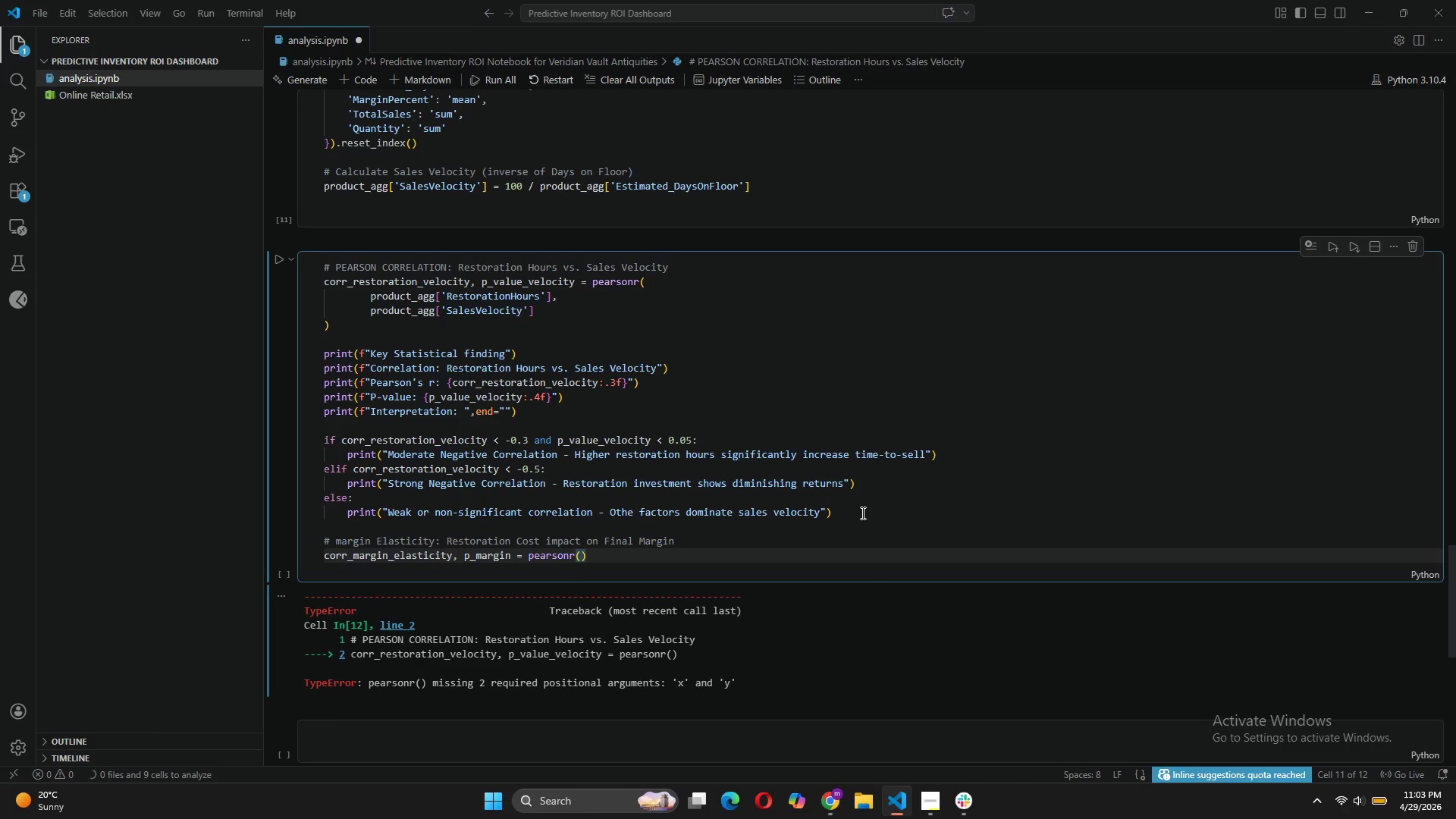 
key(ArrowLeft)
 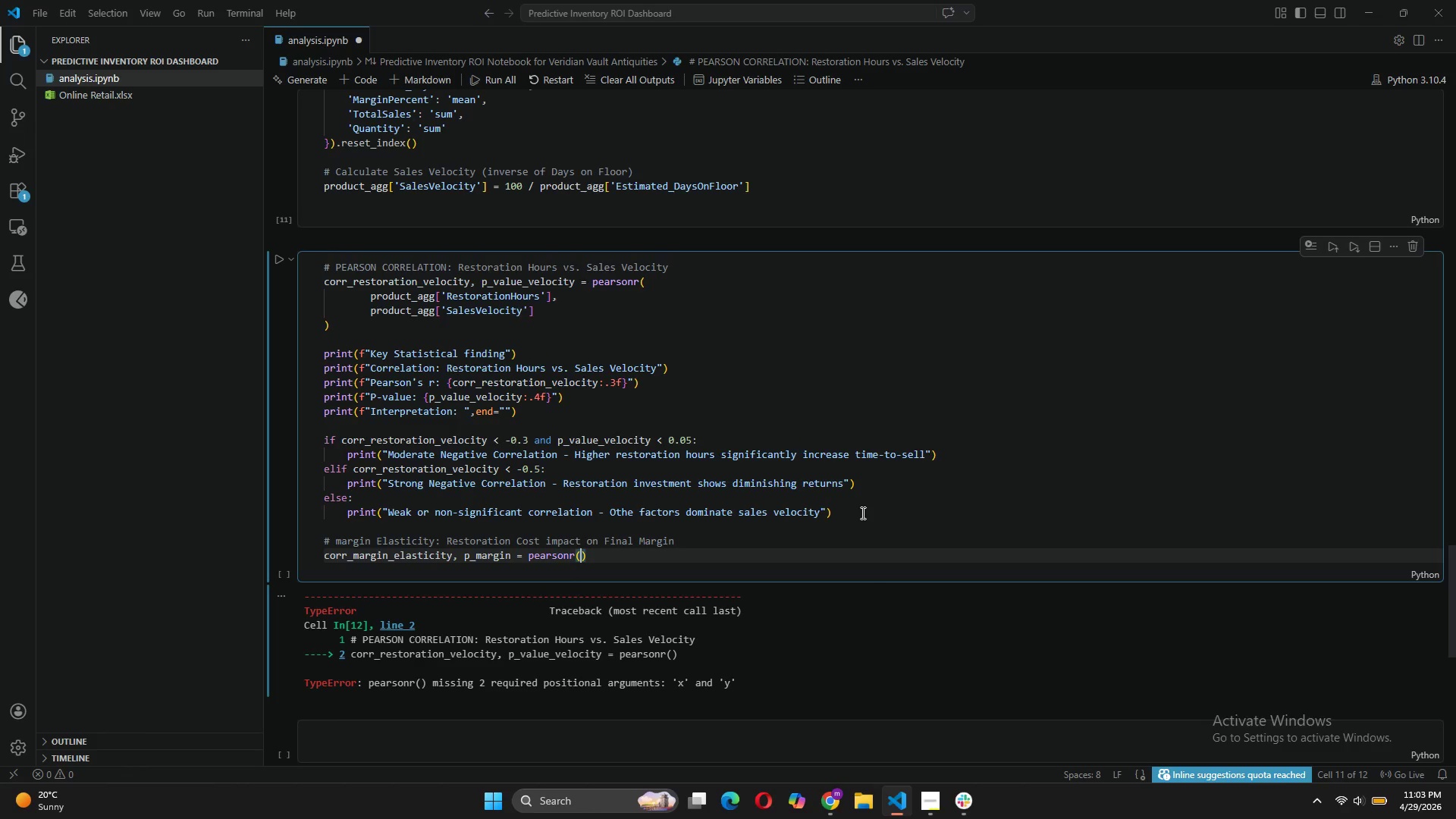 
key(Shift+Enter)
 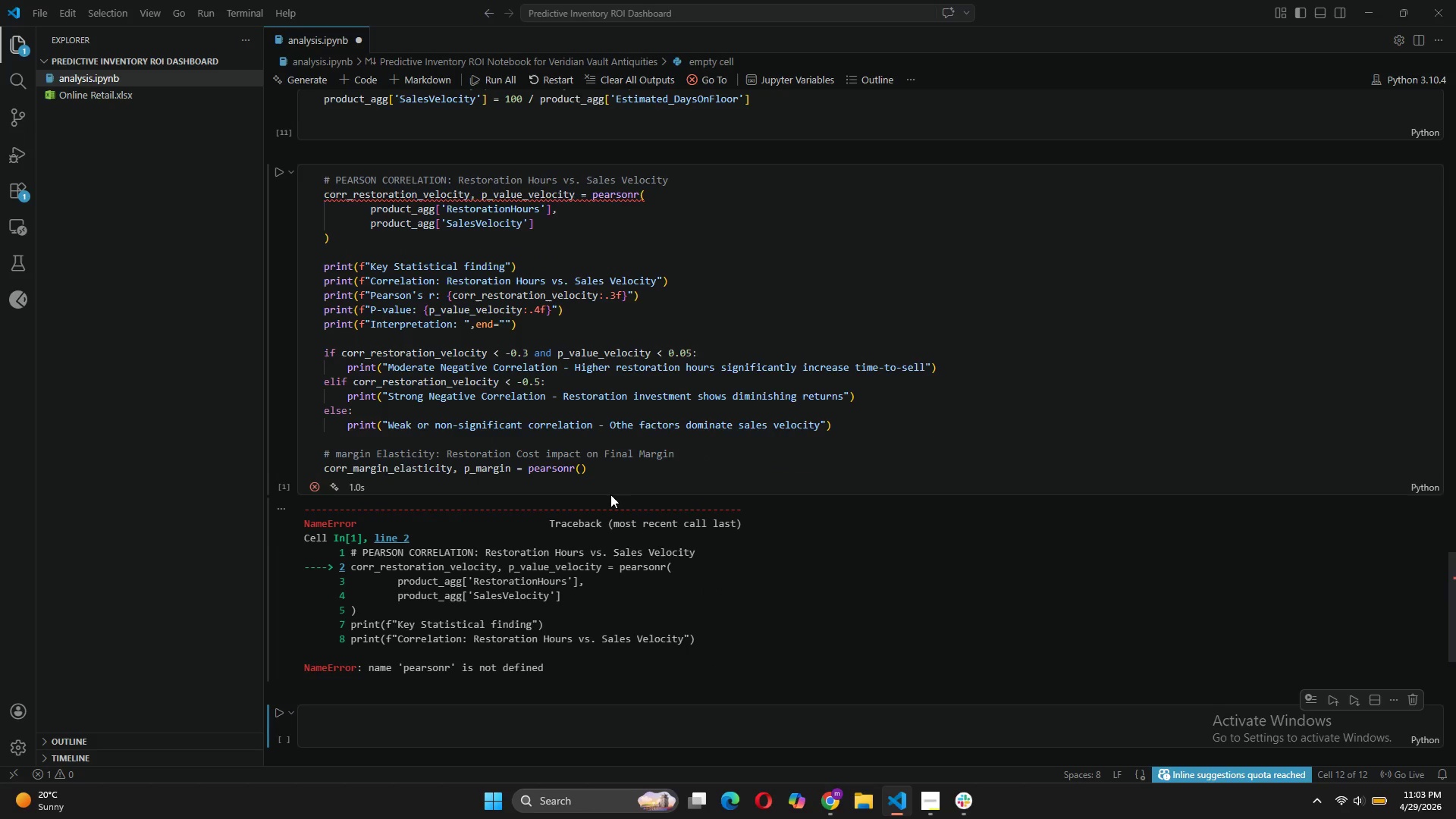 
left_click([582, 466])
 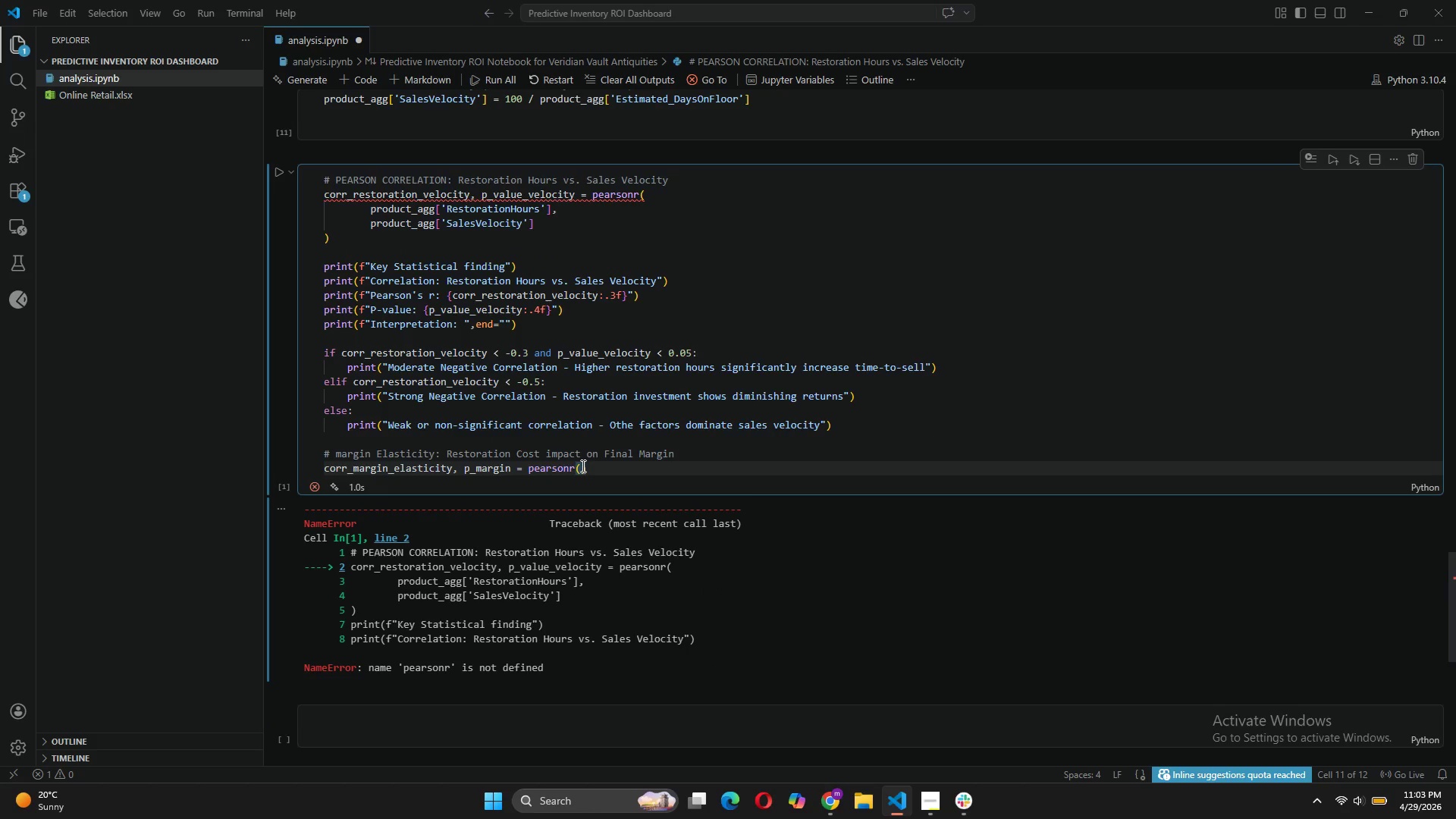 
key(Enter)
 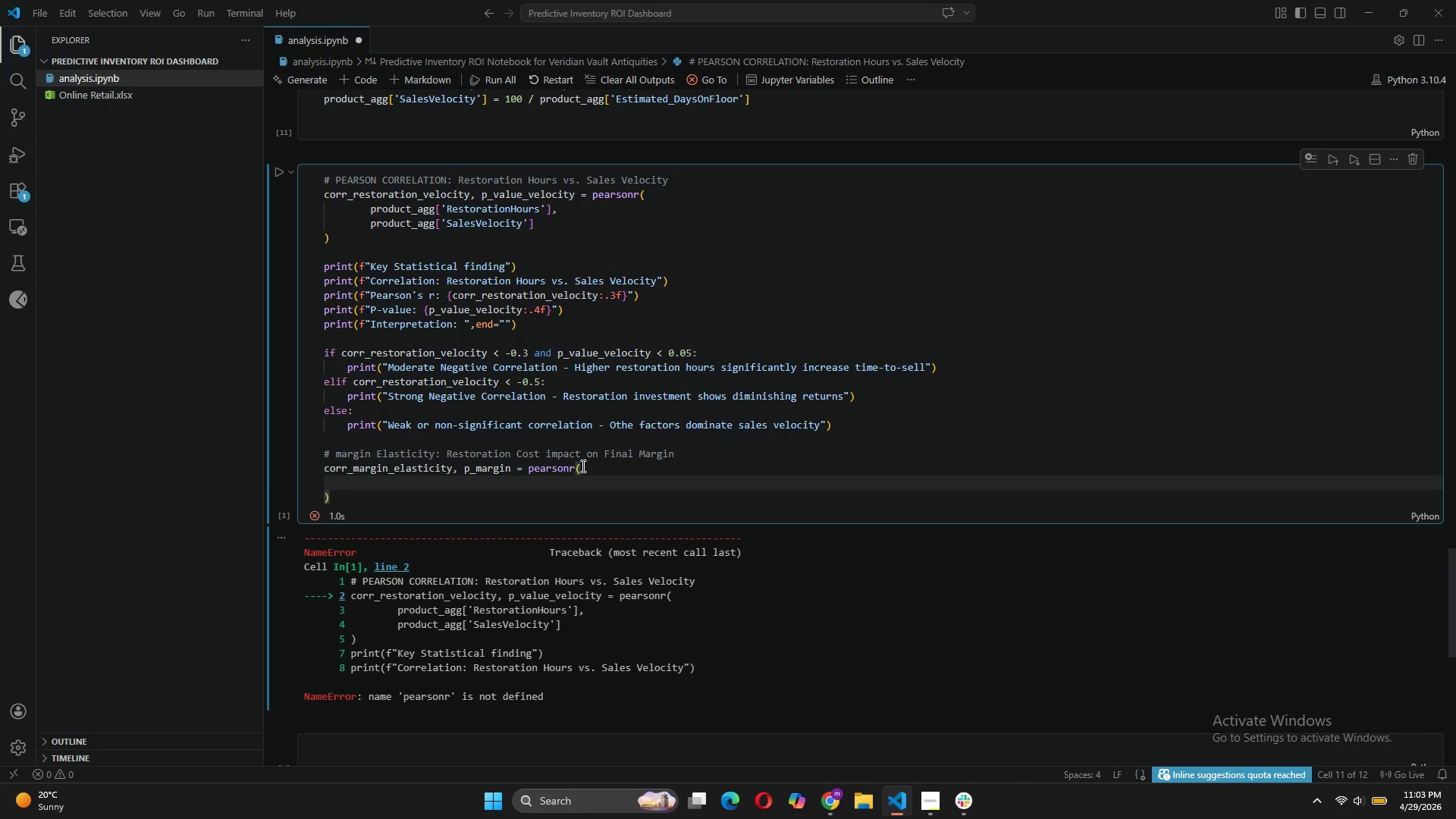 
type(PRODUCT_AGG['R)
key(Backspace)
type(RestorationHours)
 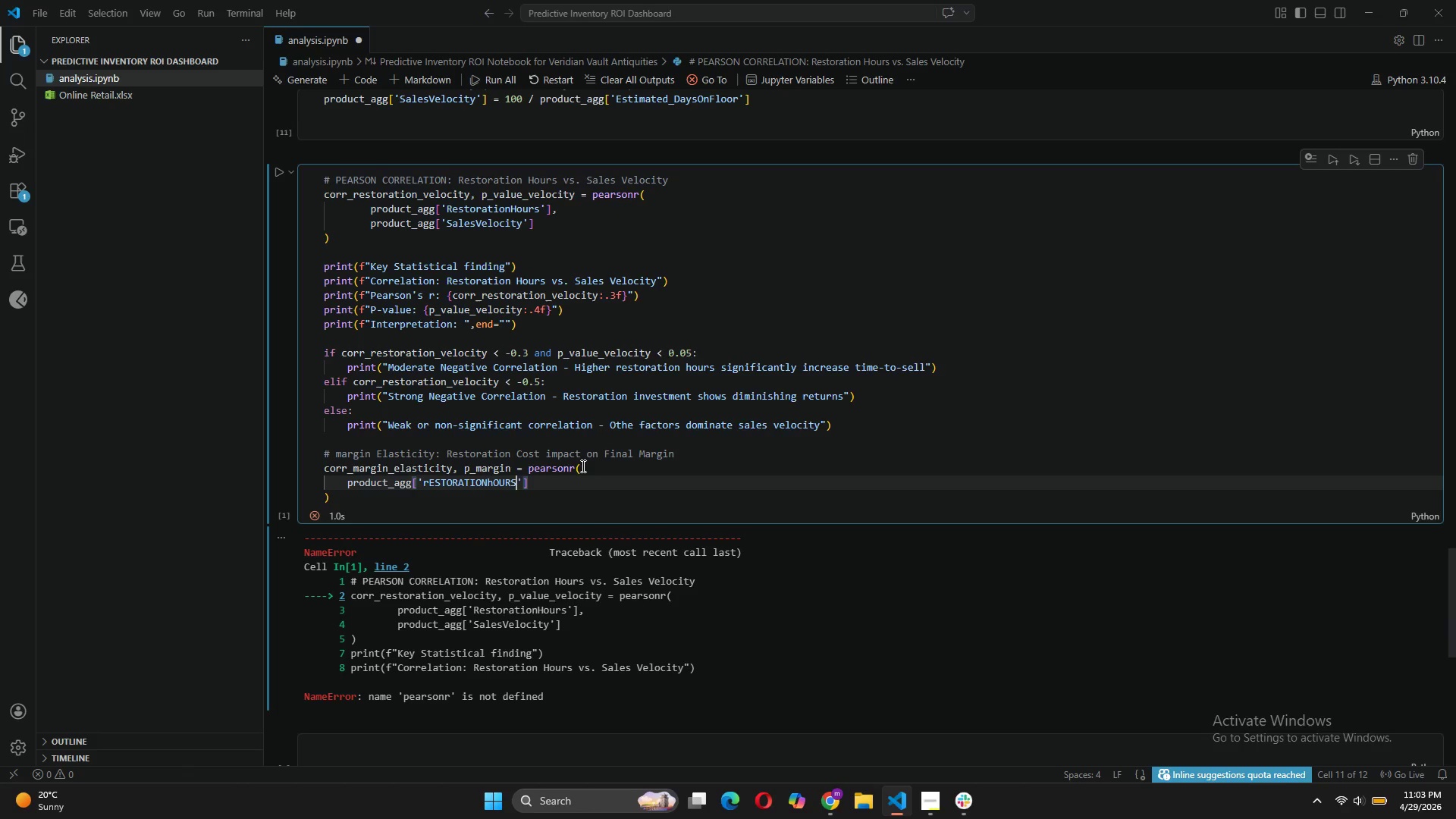 
key(ArrowRight)
 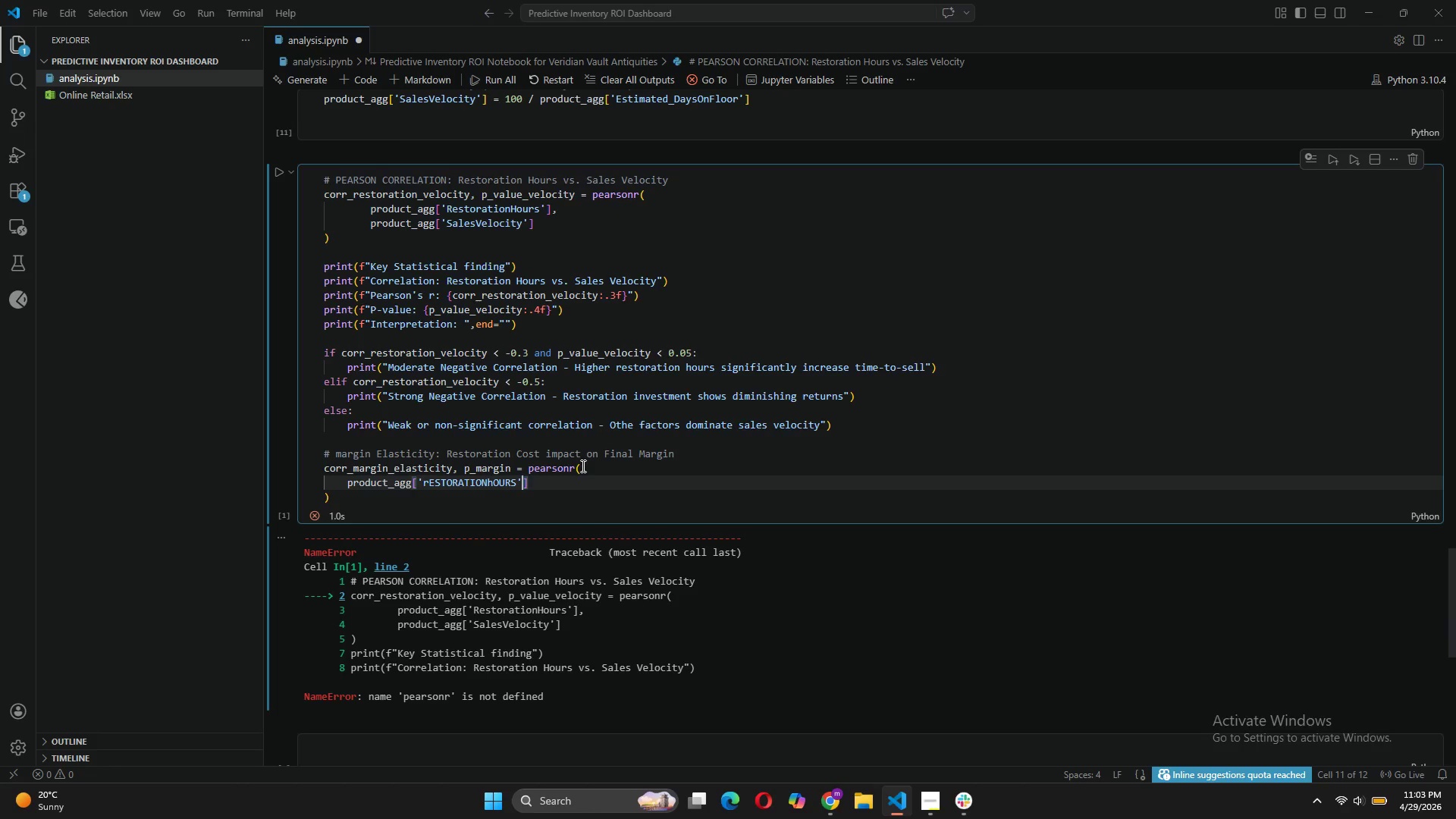 
key(ArrowRight)
 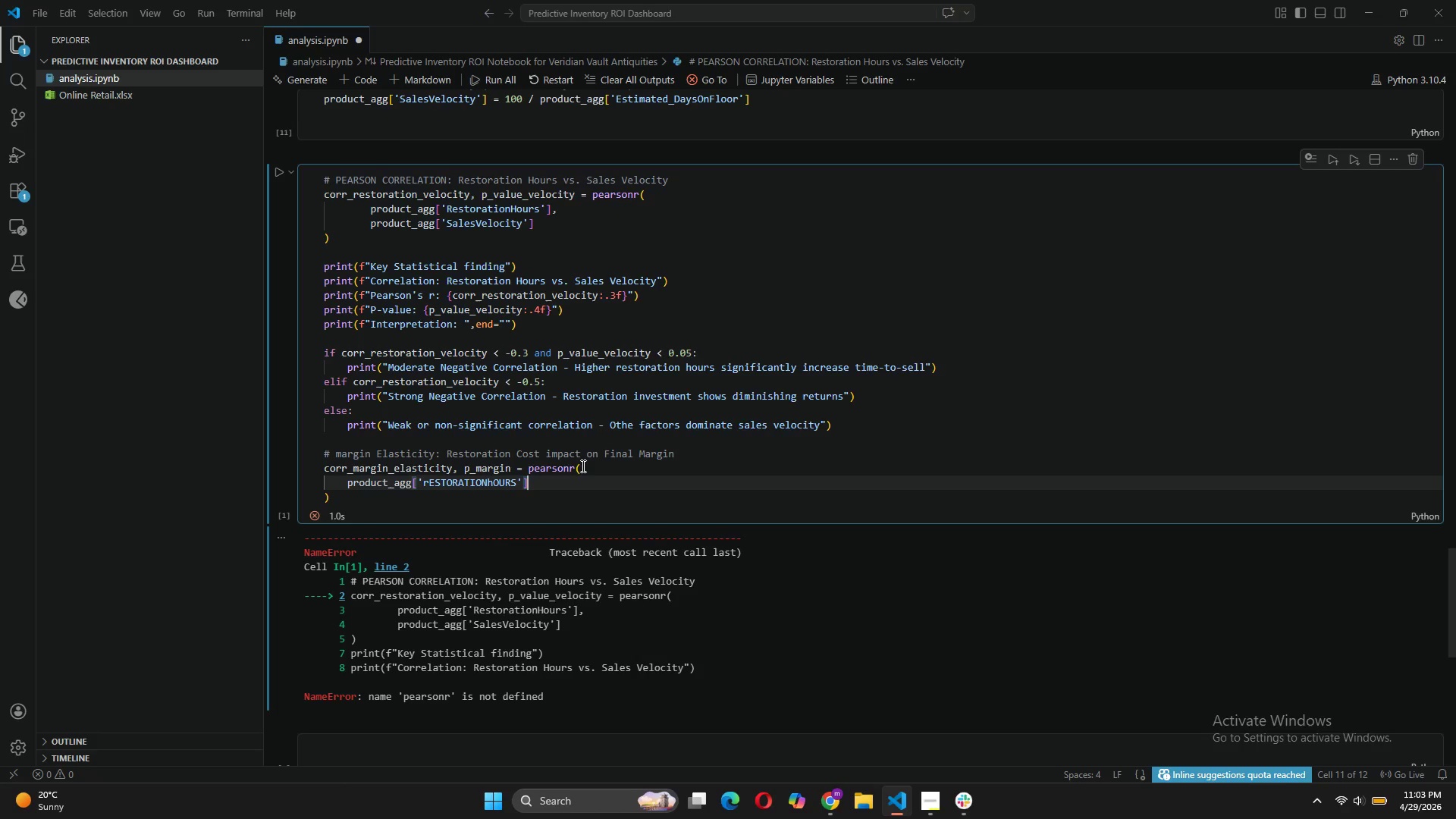 
key(ArrowLeft)
 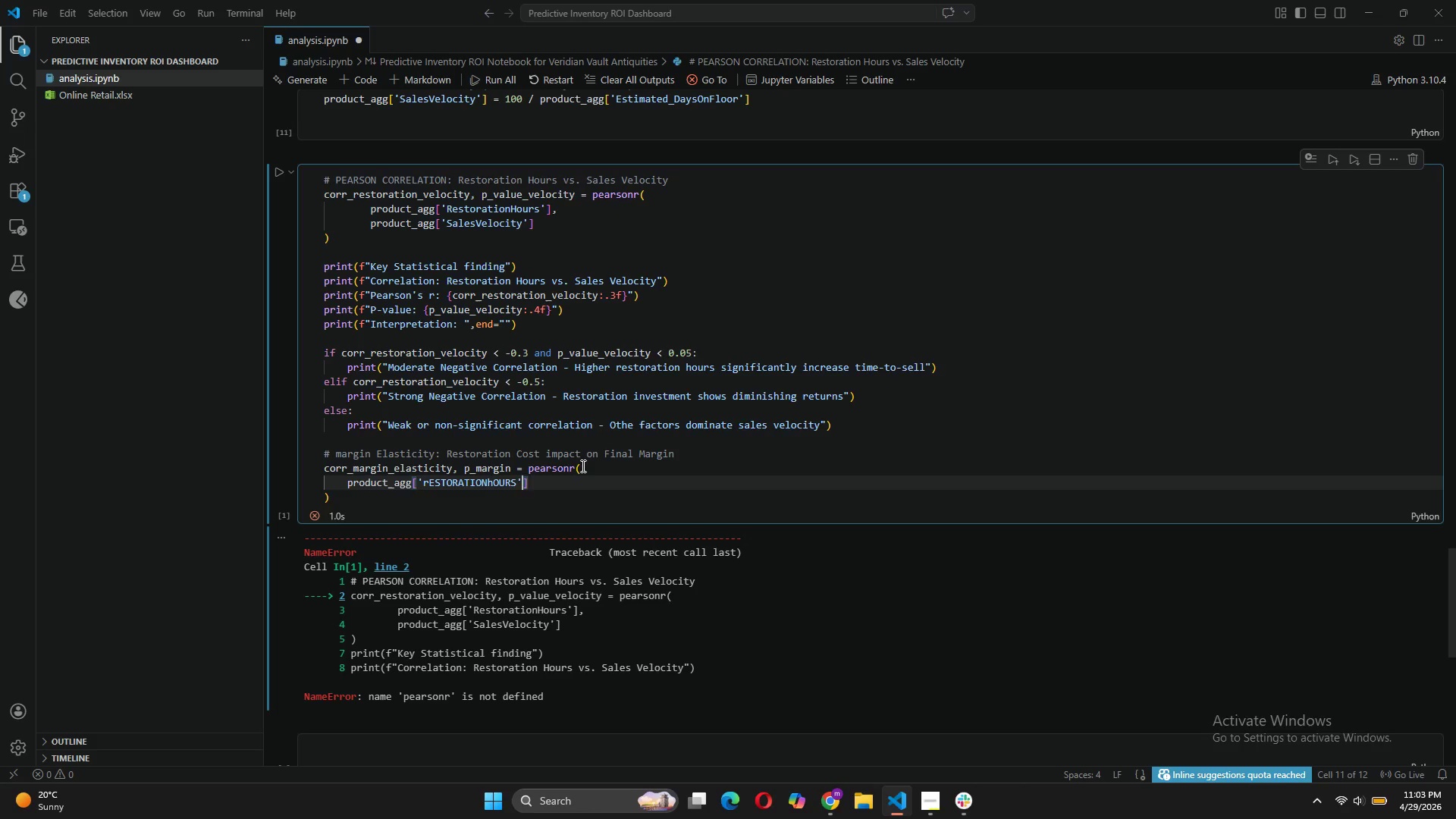 
key(Backspace)
 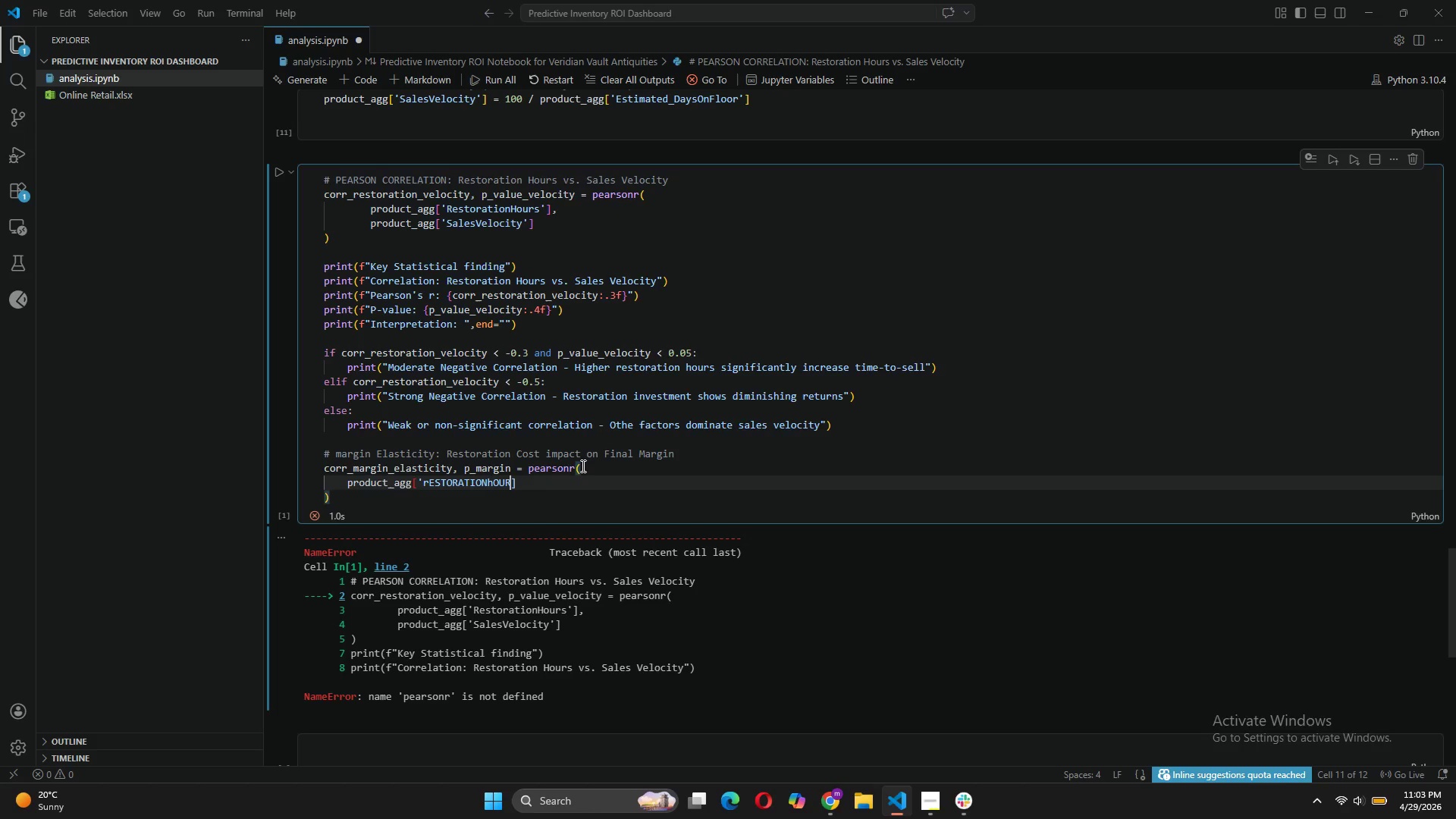 
key(Backspace)
 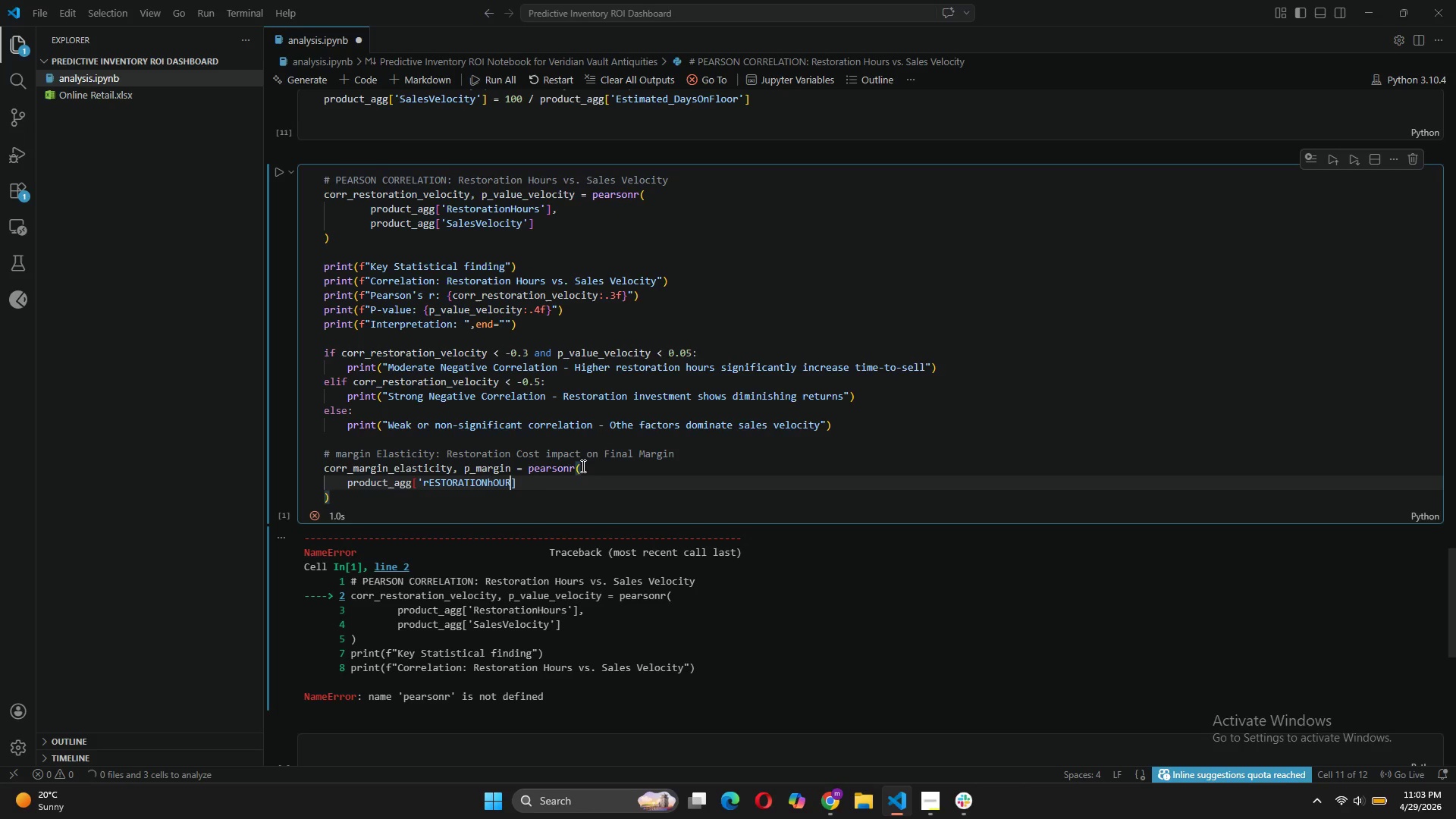 
key(Backspace)
 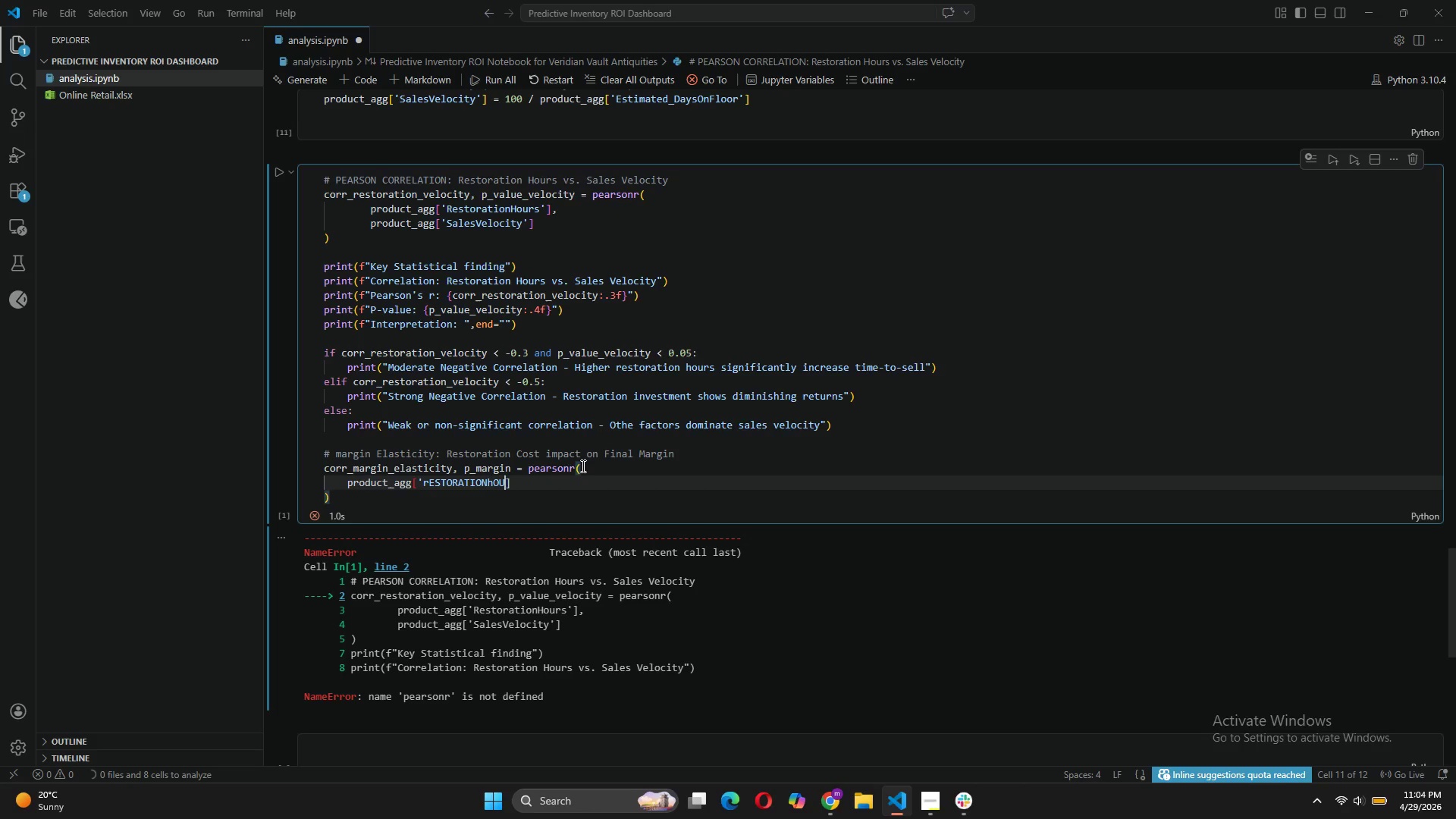 
key(Backspace)
 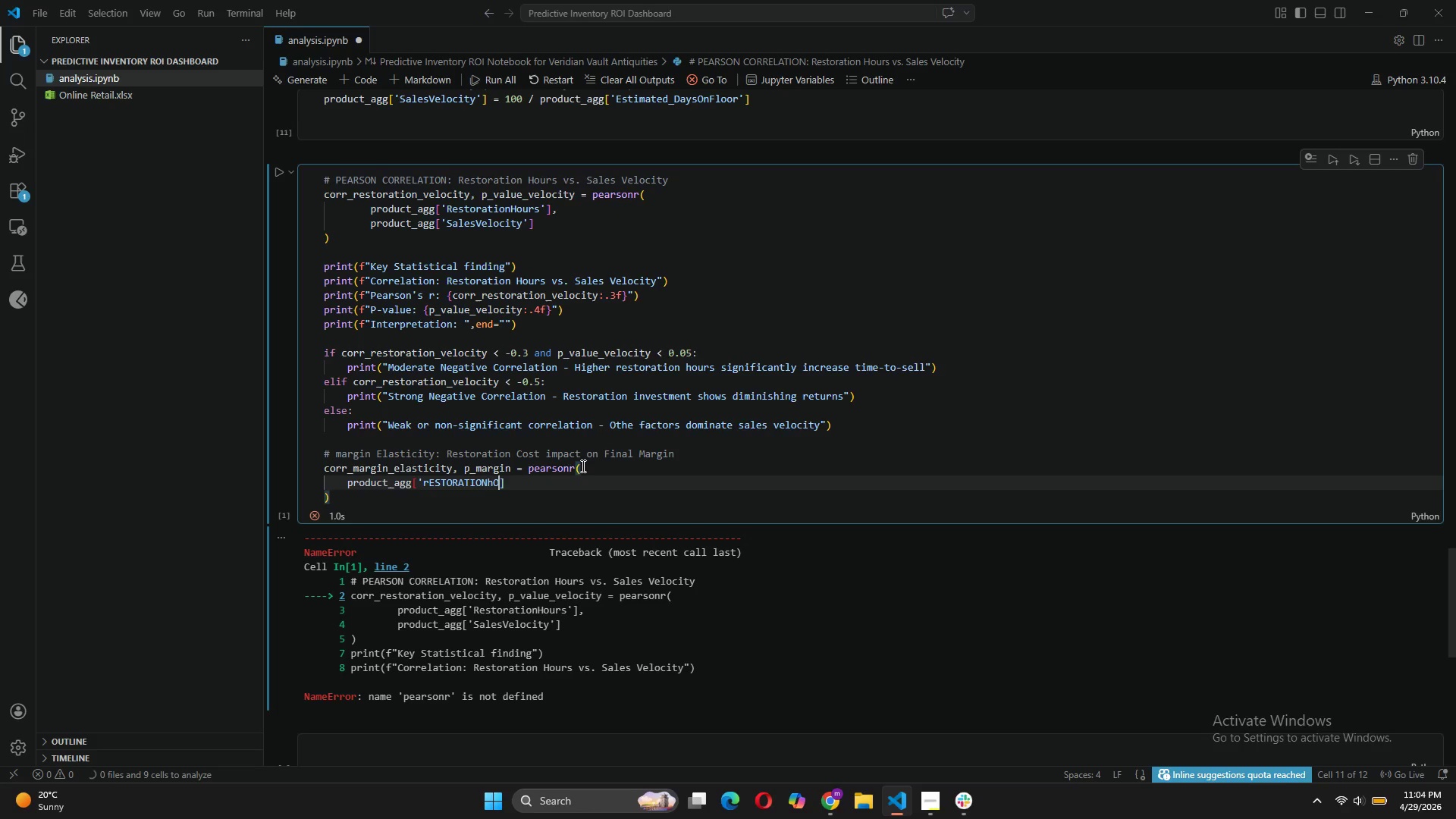 
key(Backspace)
 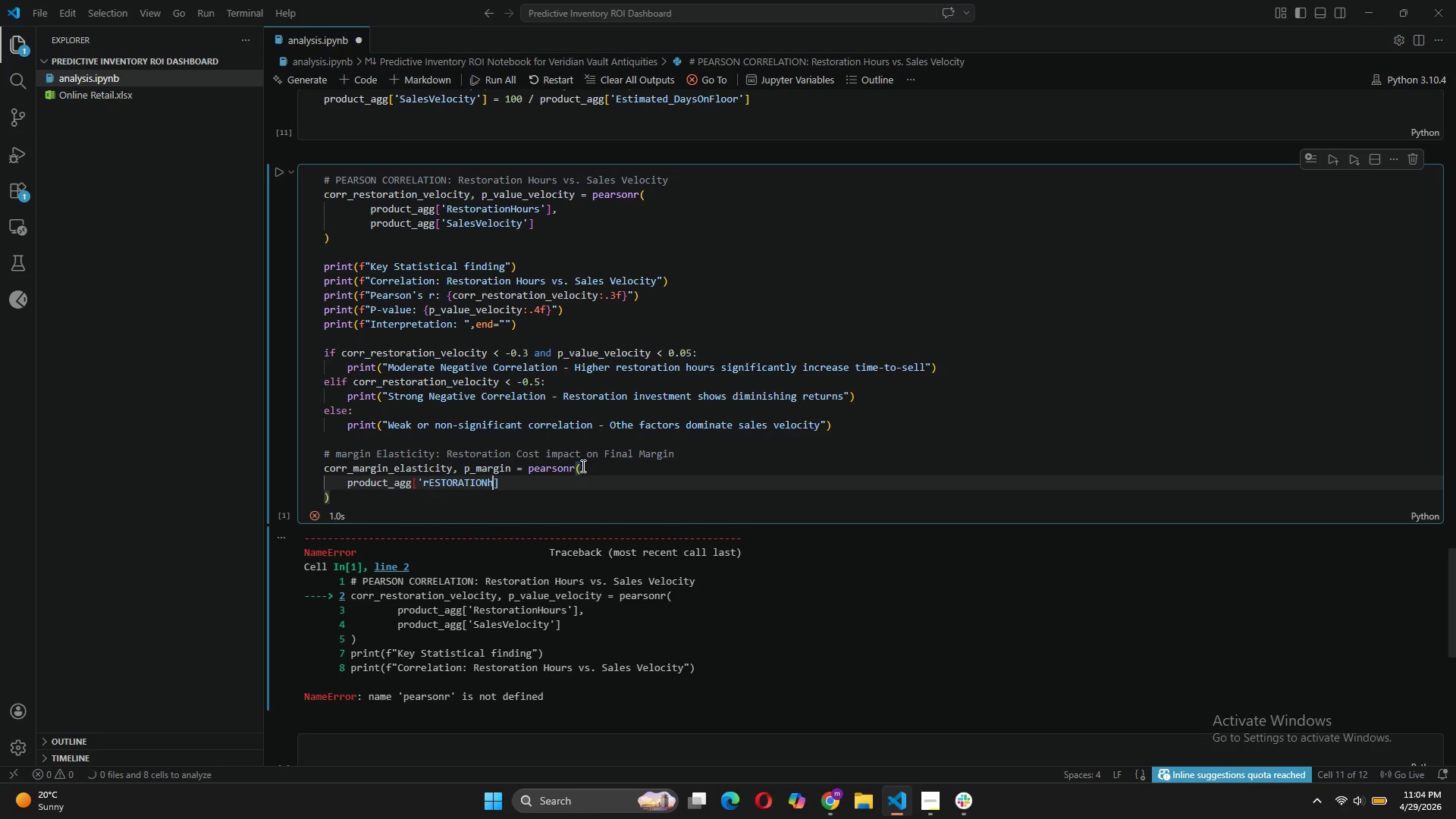 
key(Backspace)
 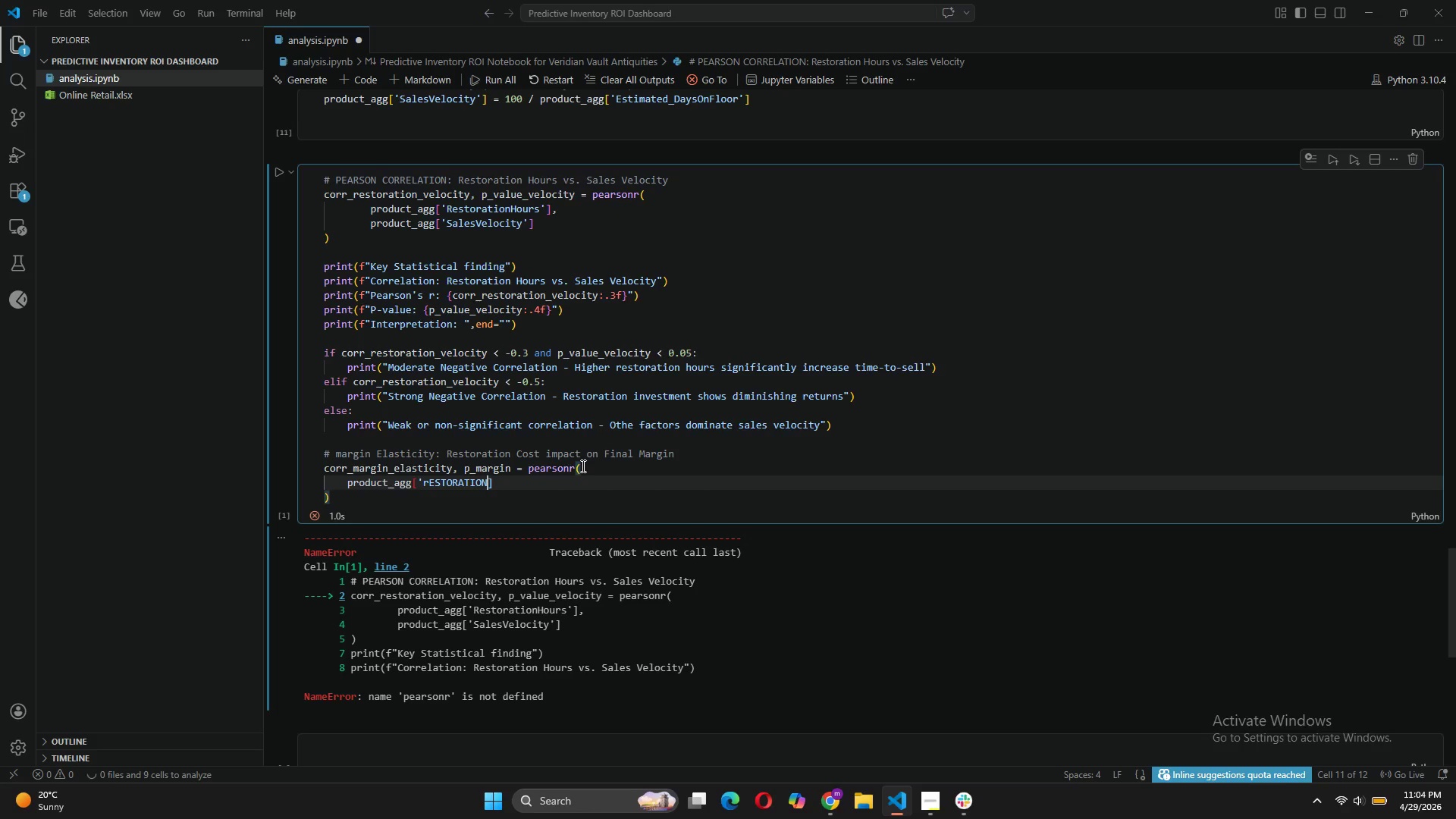 
key(Backspace)
 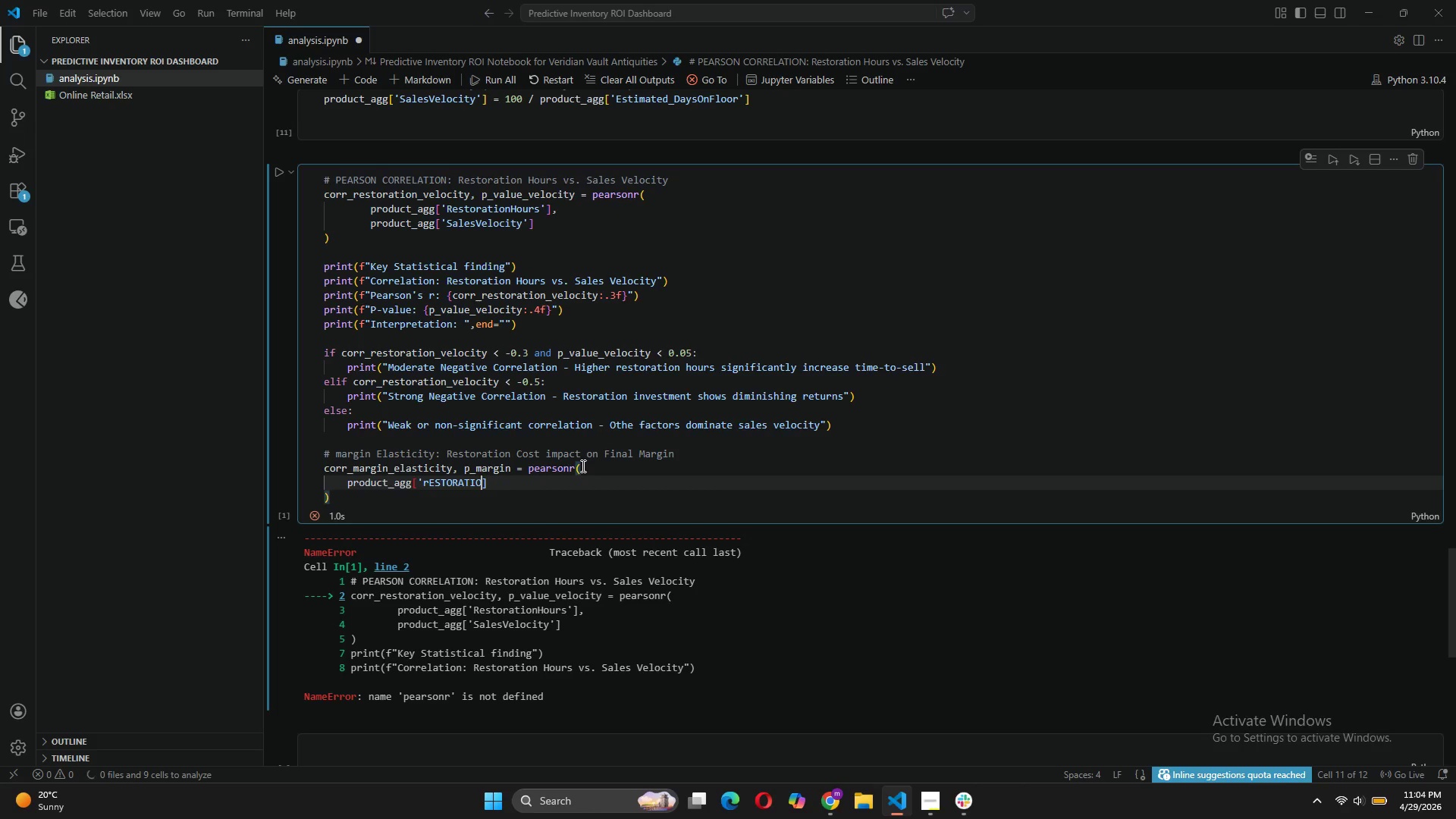 
key(Backspace)
 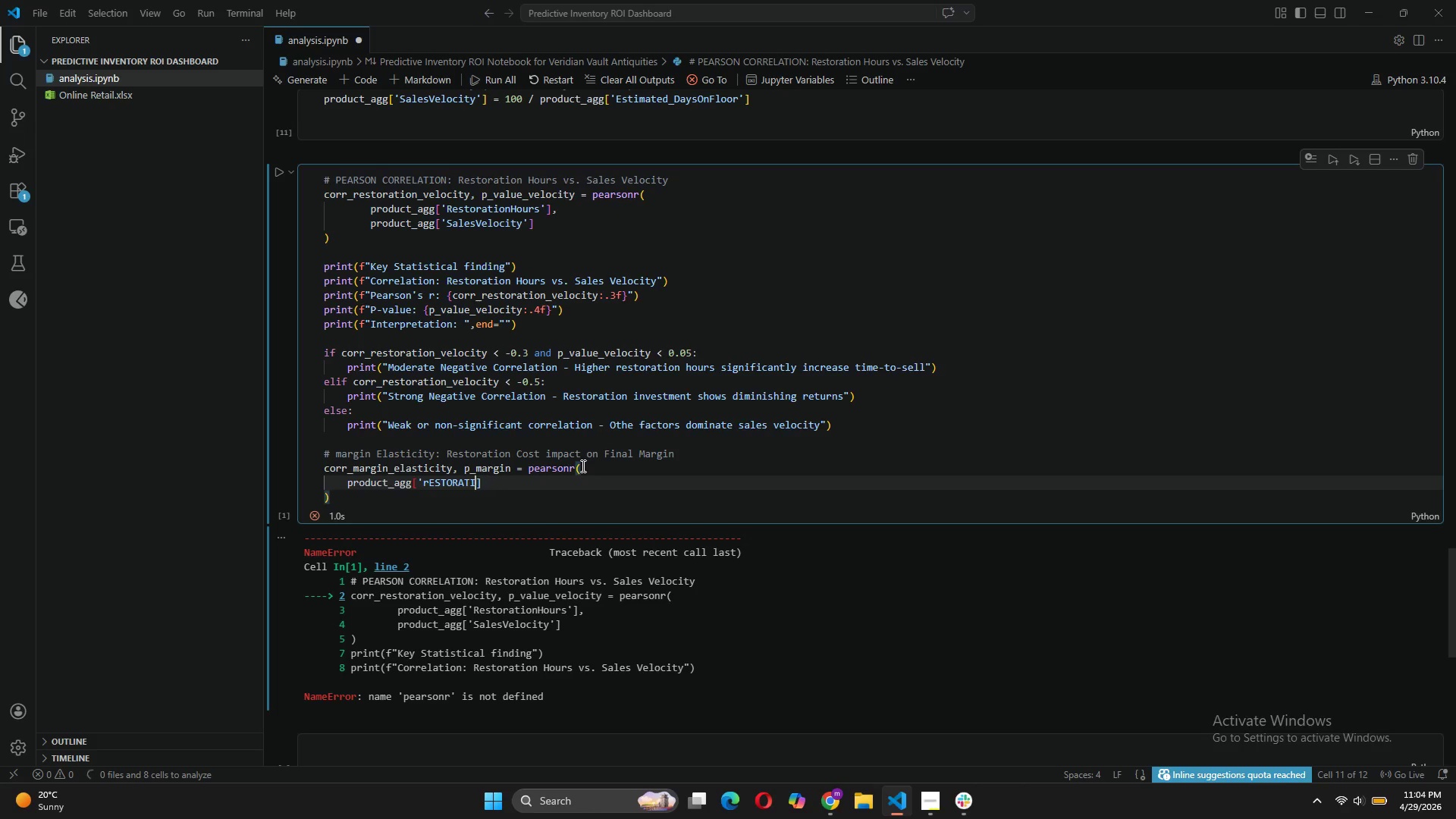 
key(Backspace)
 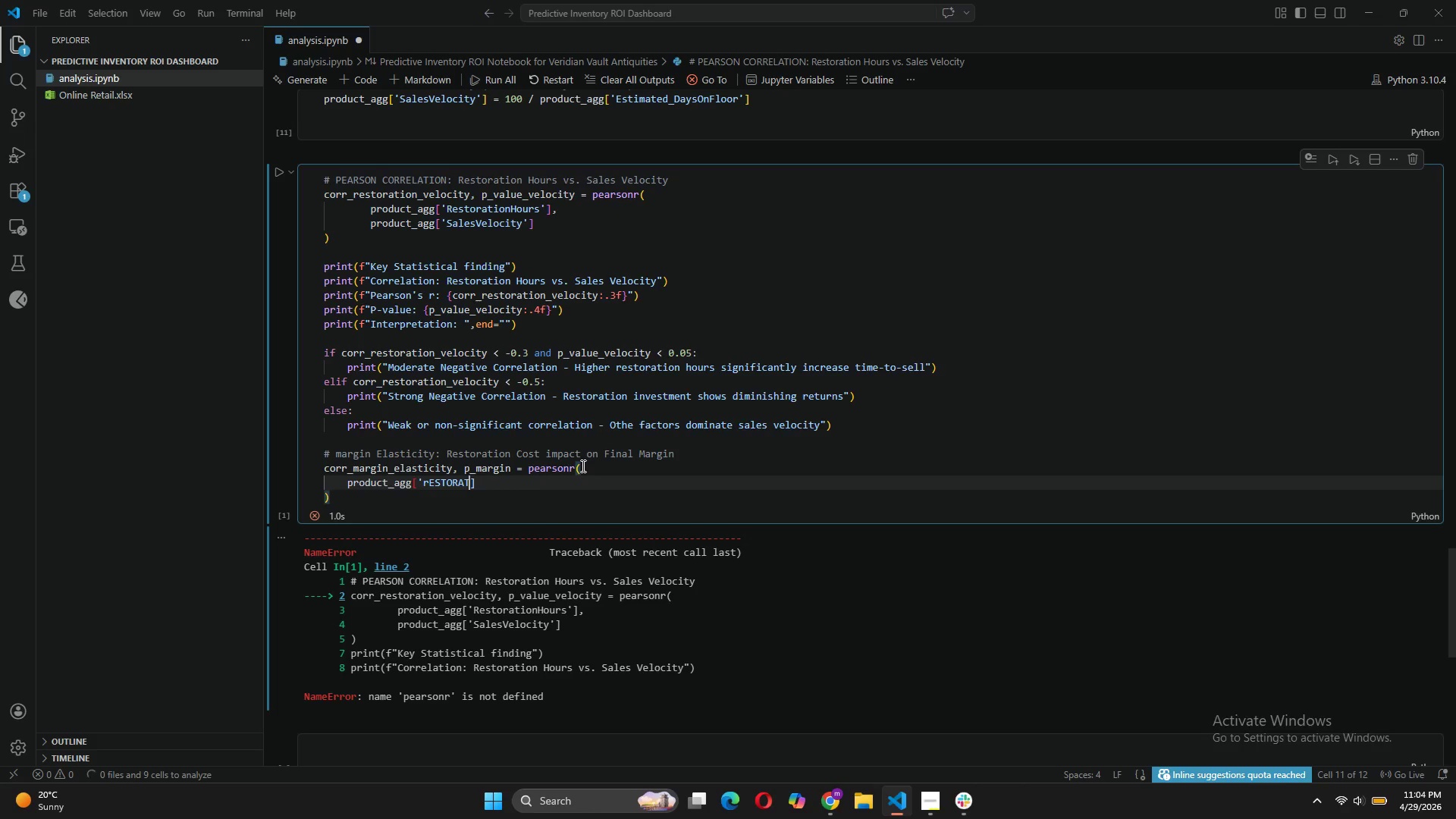 
key(Backspace)
 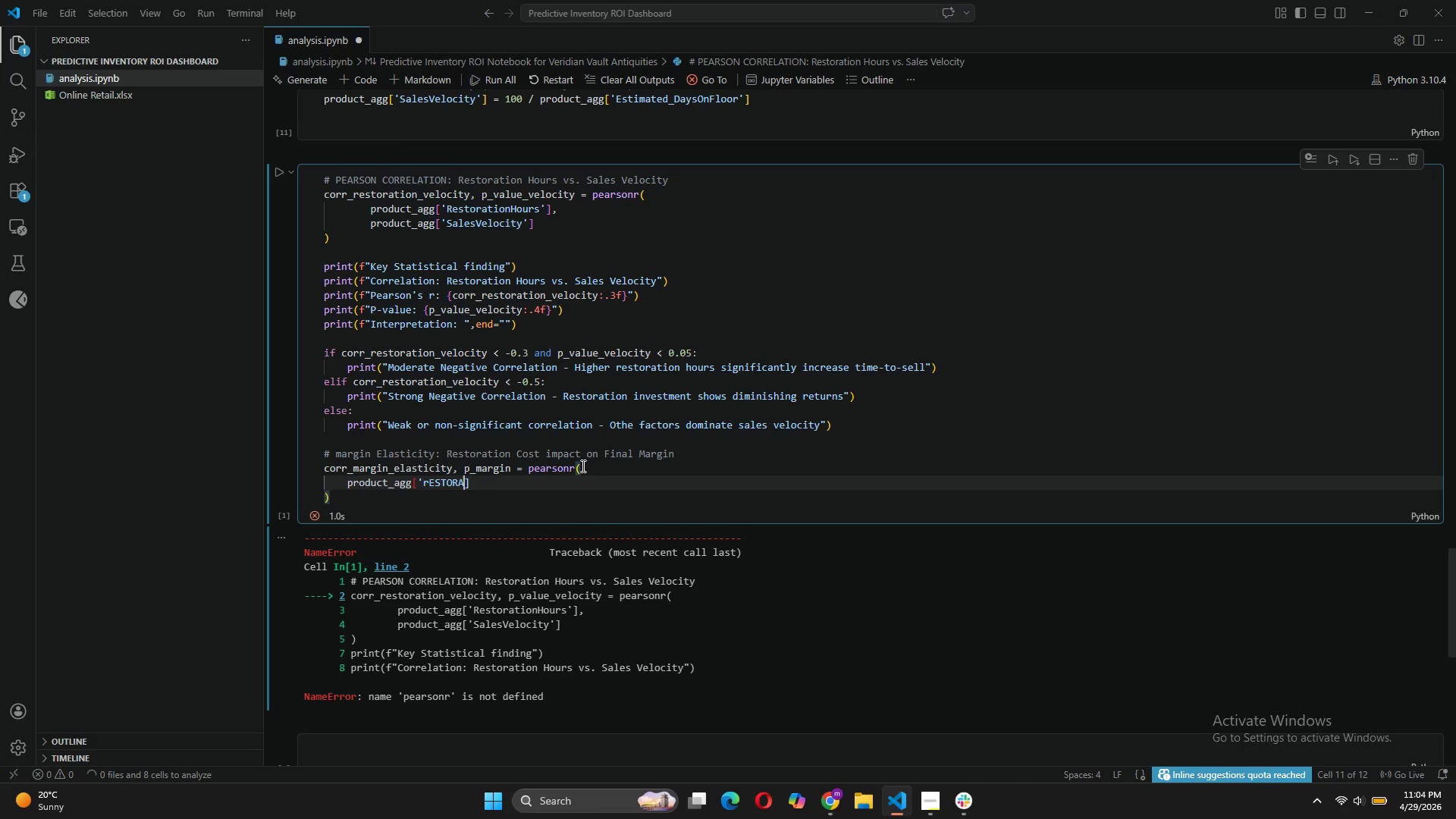 
key(Backspace)
 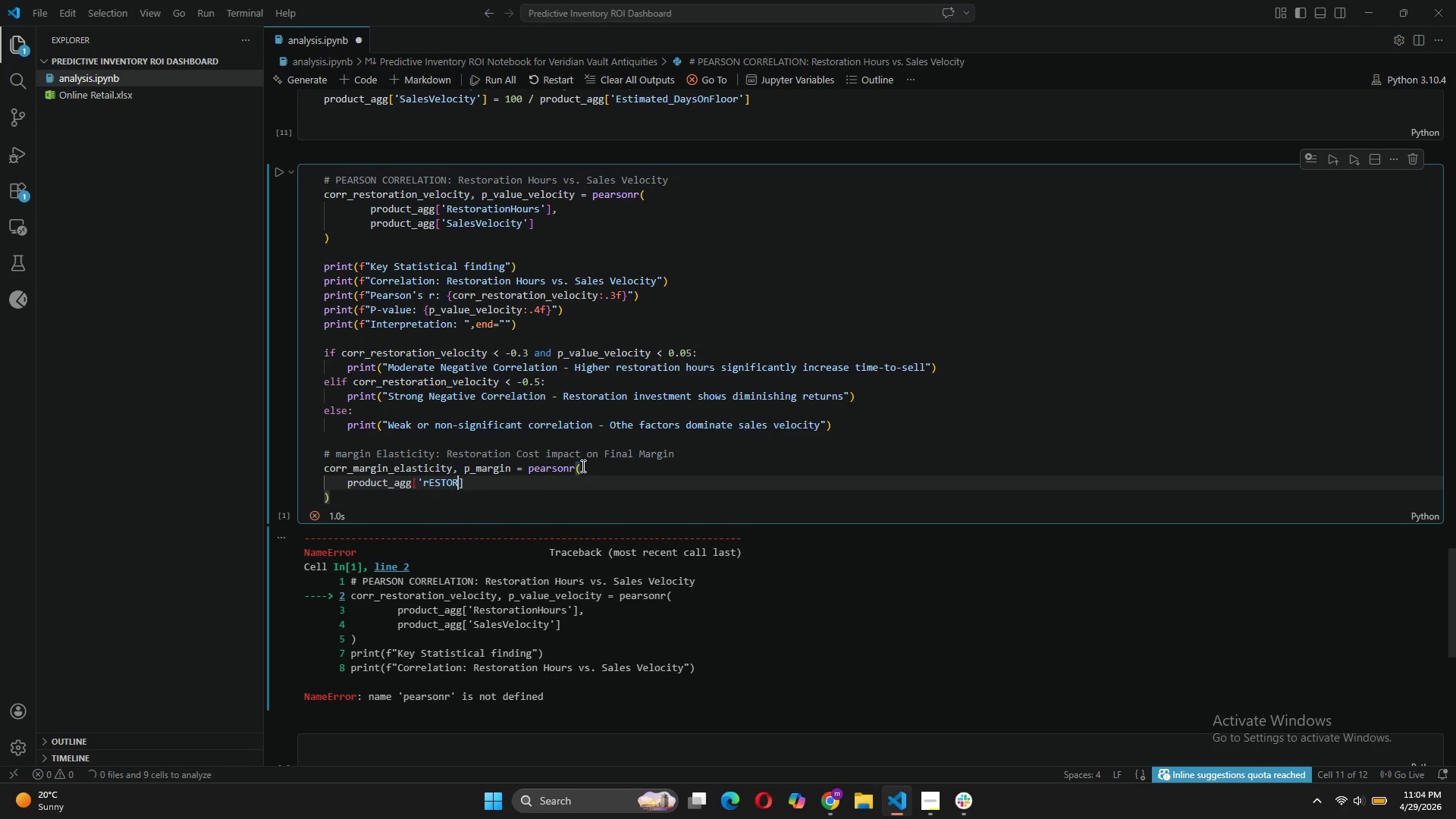 
key(Backspace)
 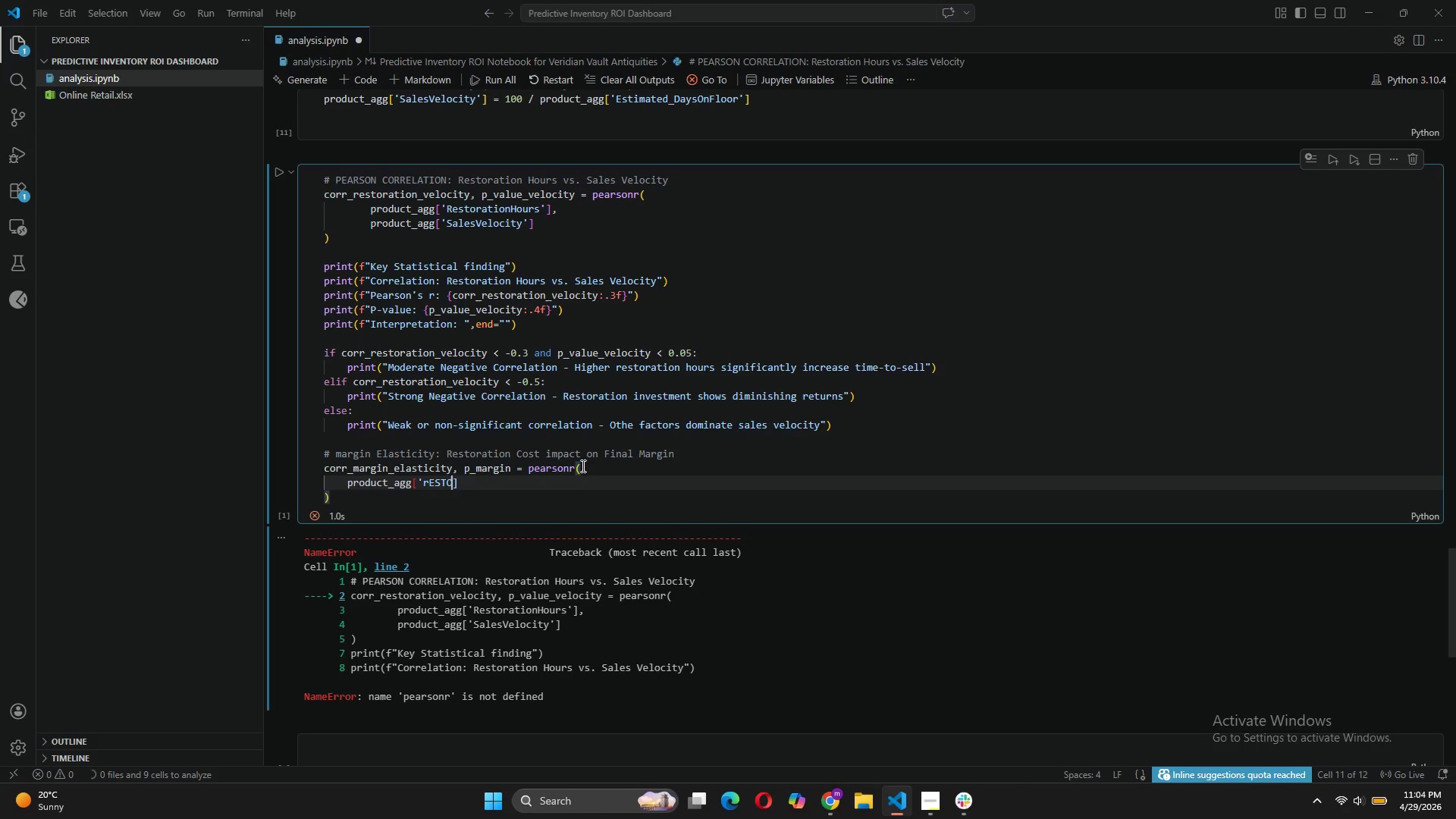 
key(Backspace)
 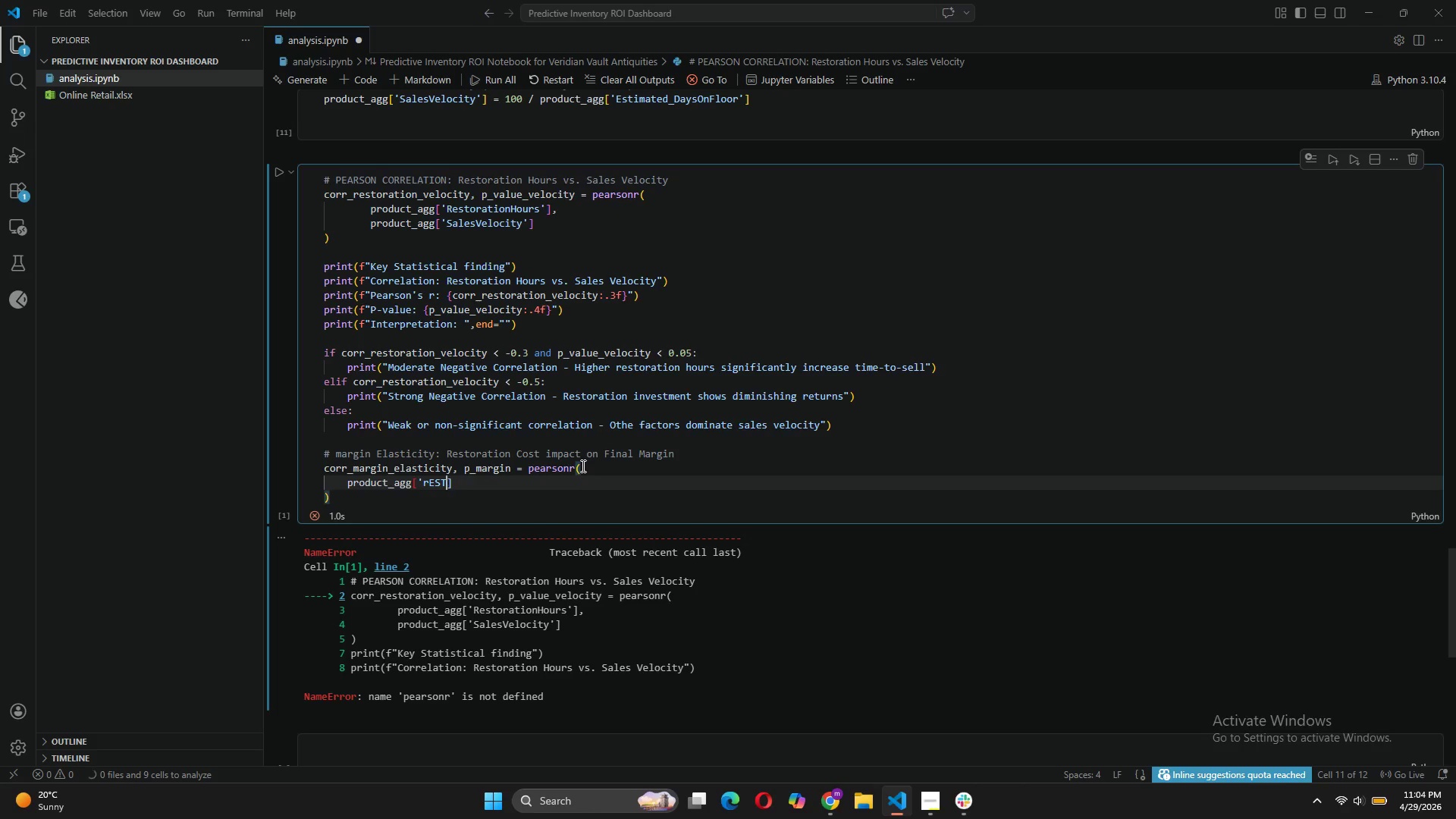 
key(Backspace)
 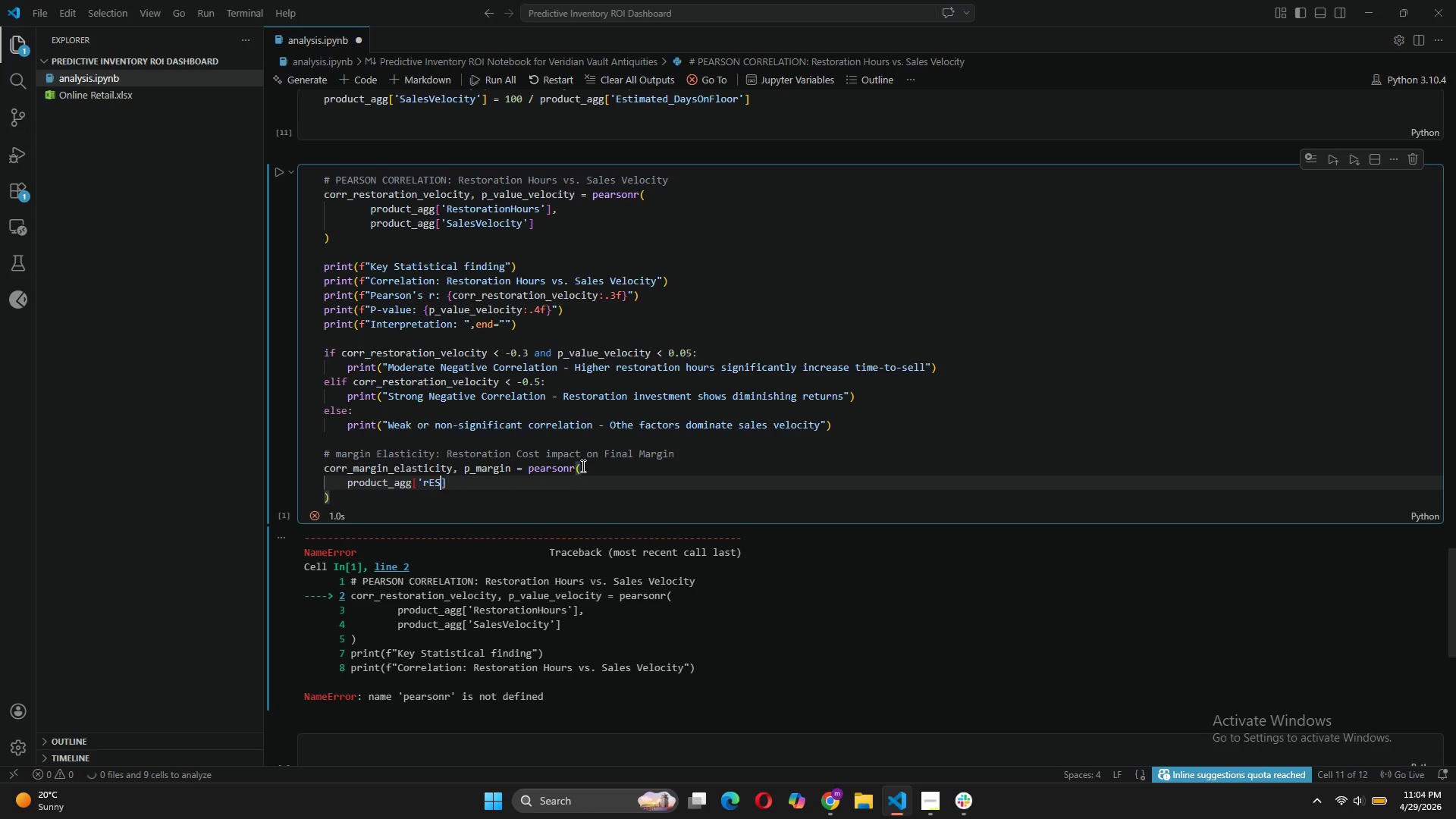 
key(Backspace)
 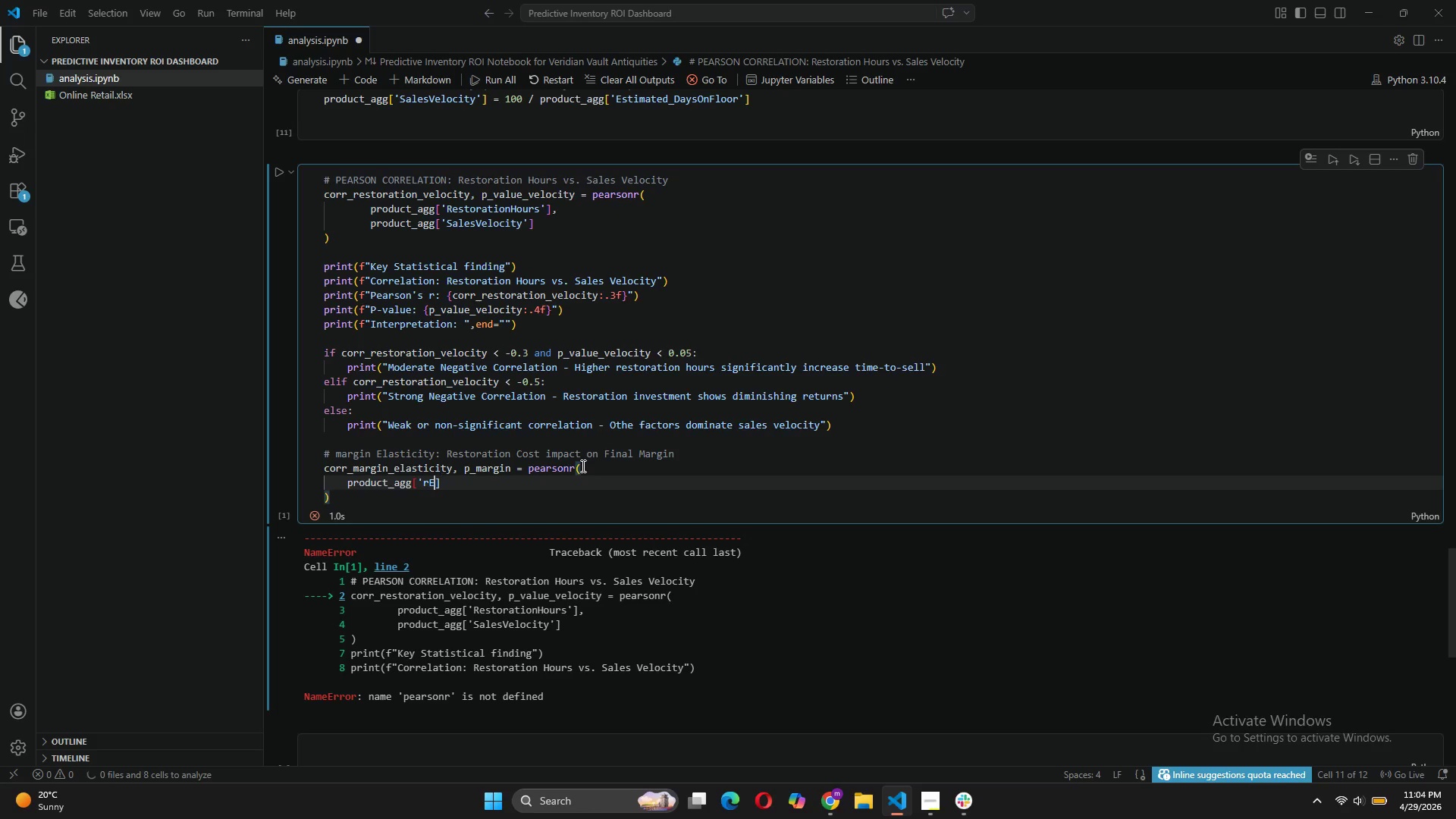 
key(Backspace)
 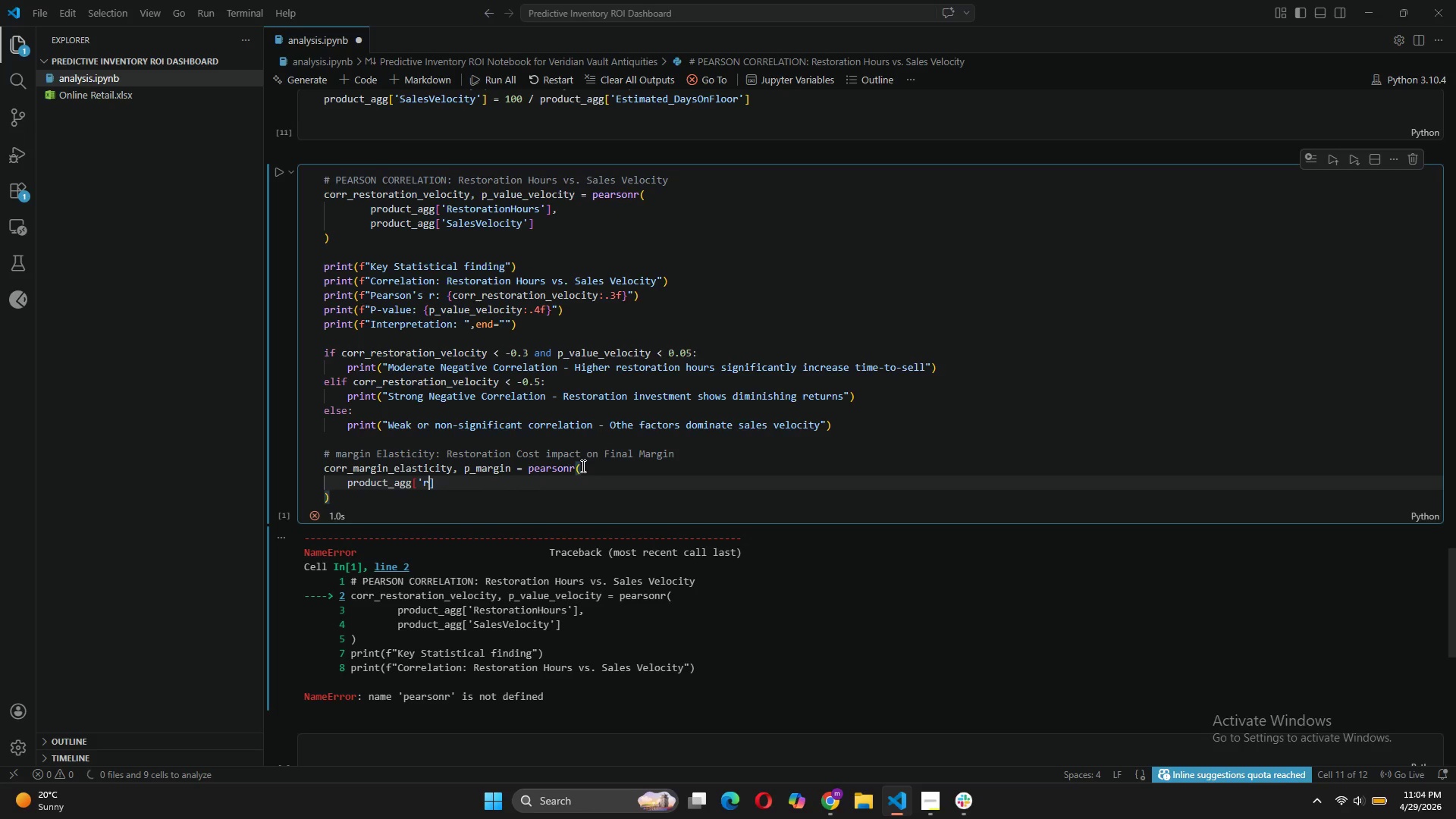 
key(Backspace)
 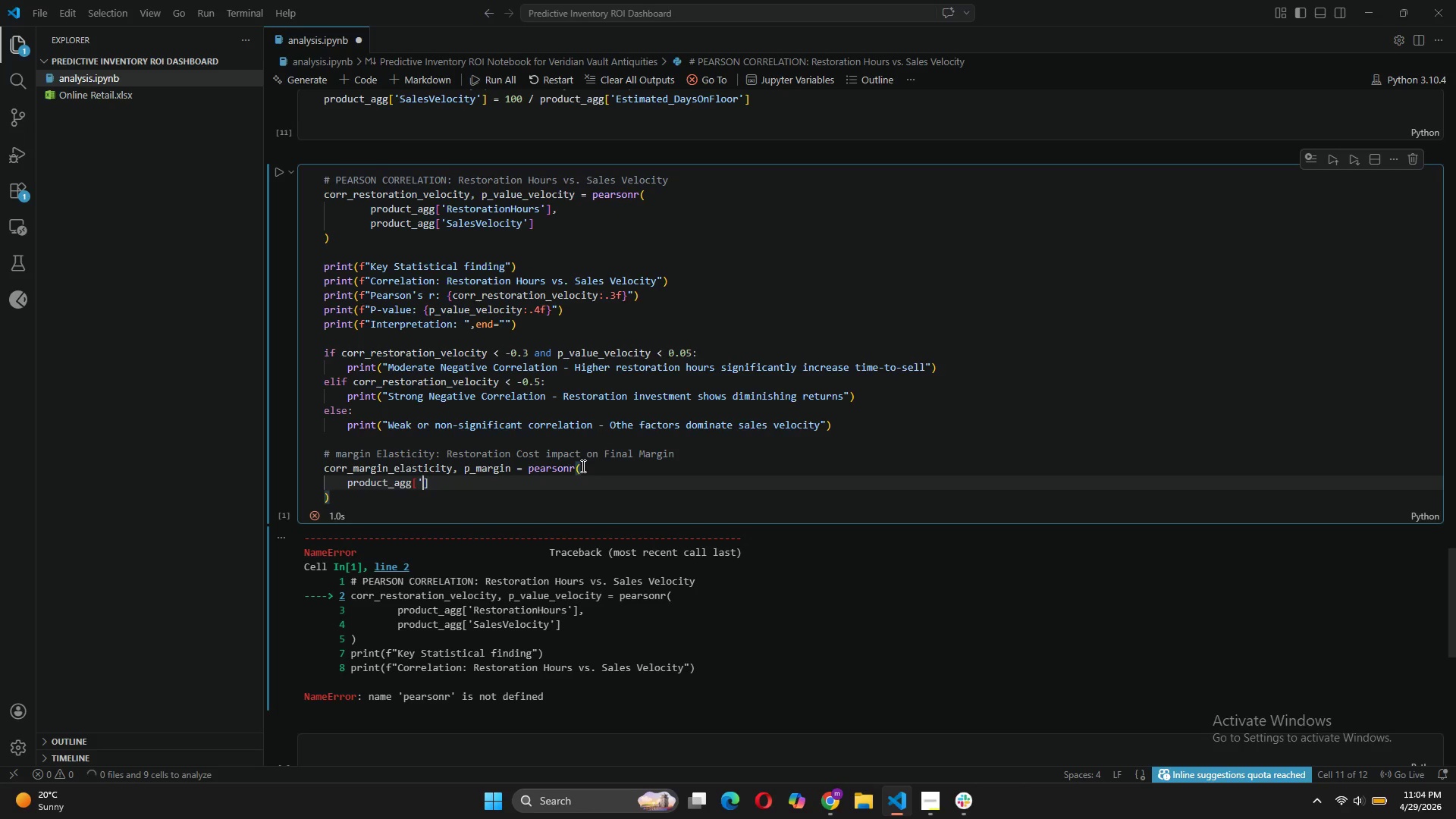 
key(Quote)
 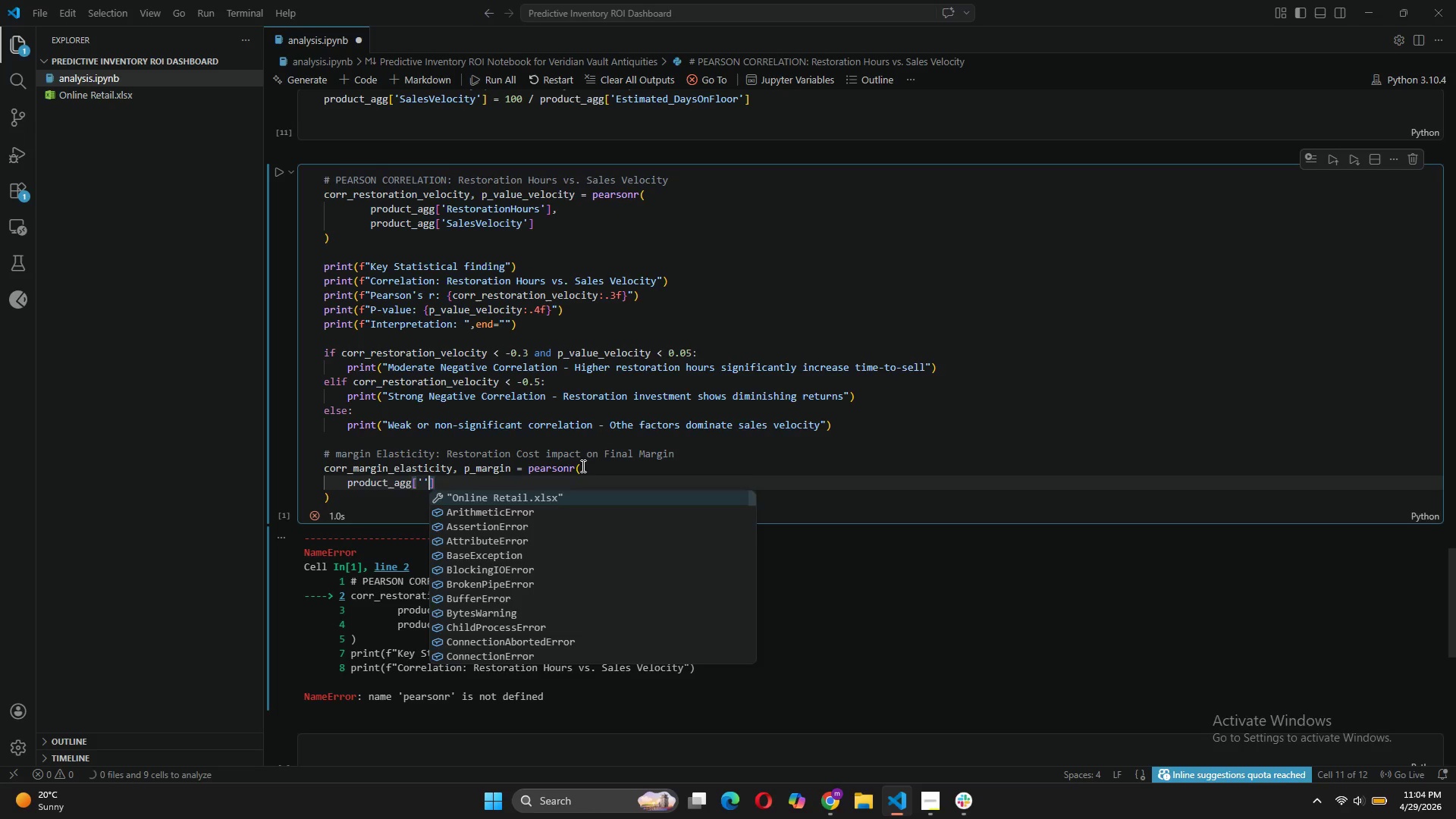 
key(ArrowLeft)
 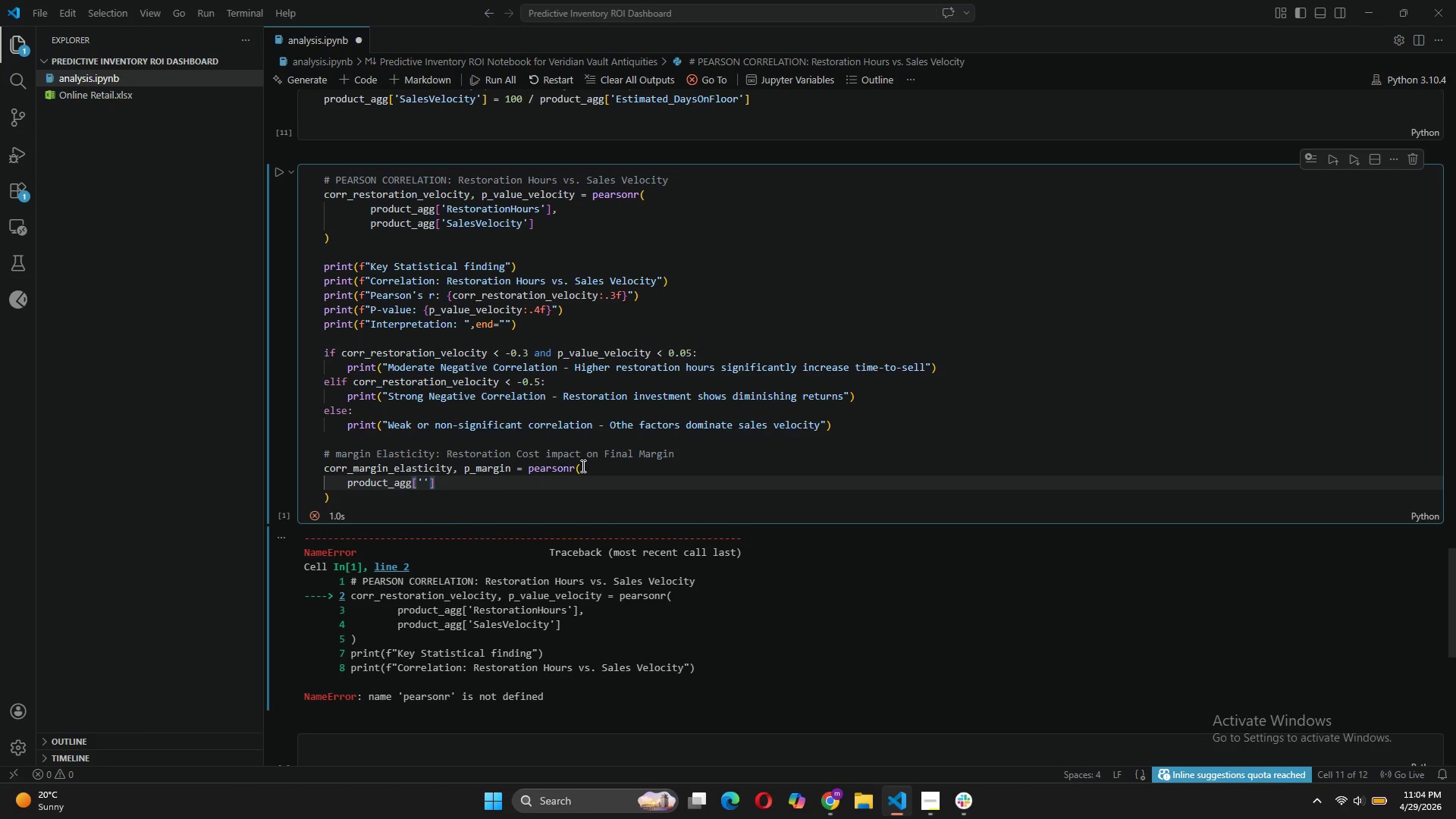 
type(r)
key(Backspace)
type(RestorationHO)
key(Backspace)
type(u)
key(Backspace)
type(ours)
 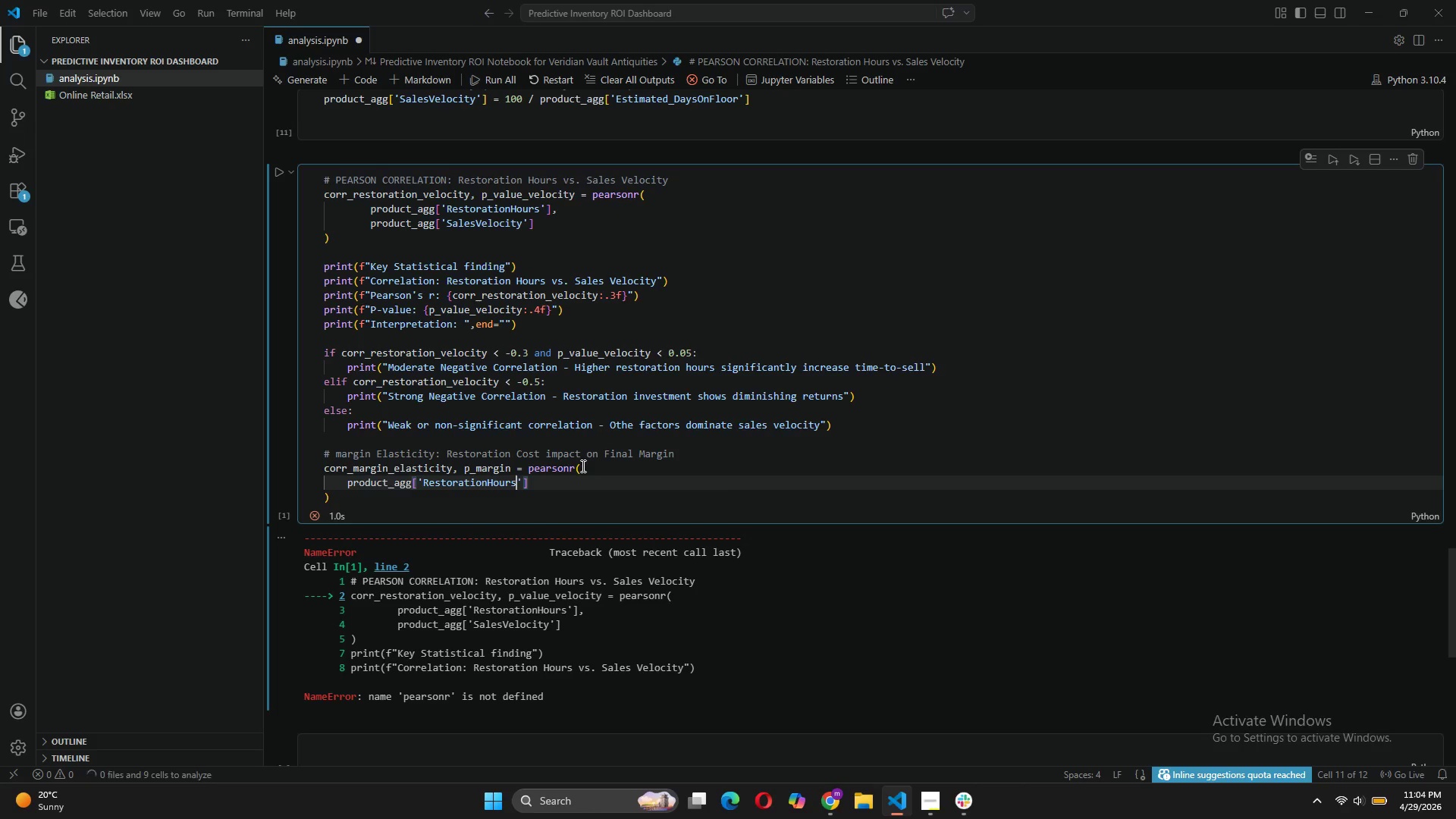 
key(ArrowRight)
 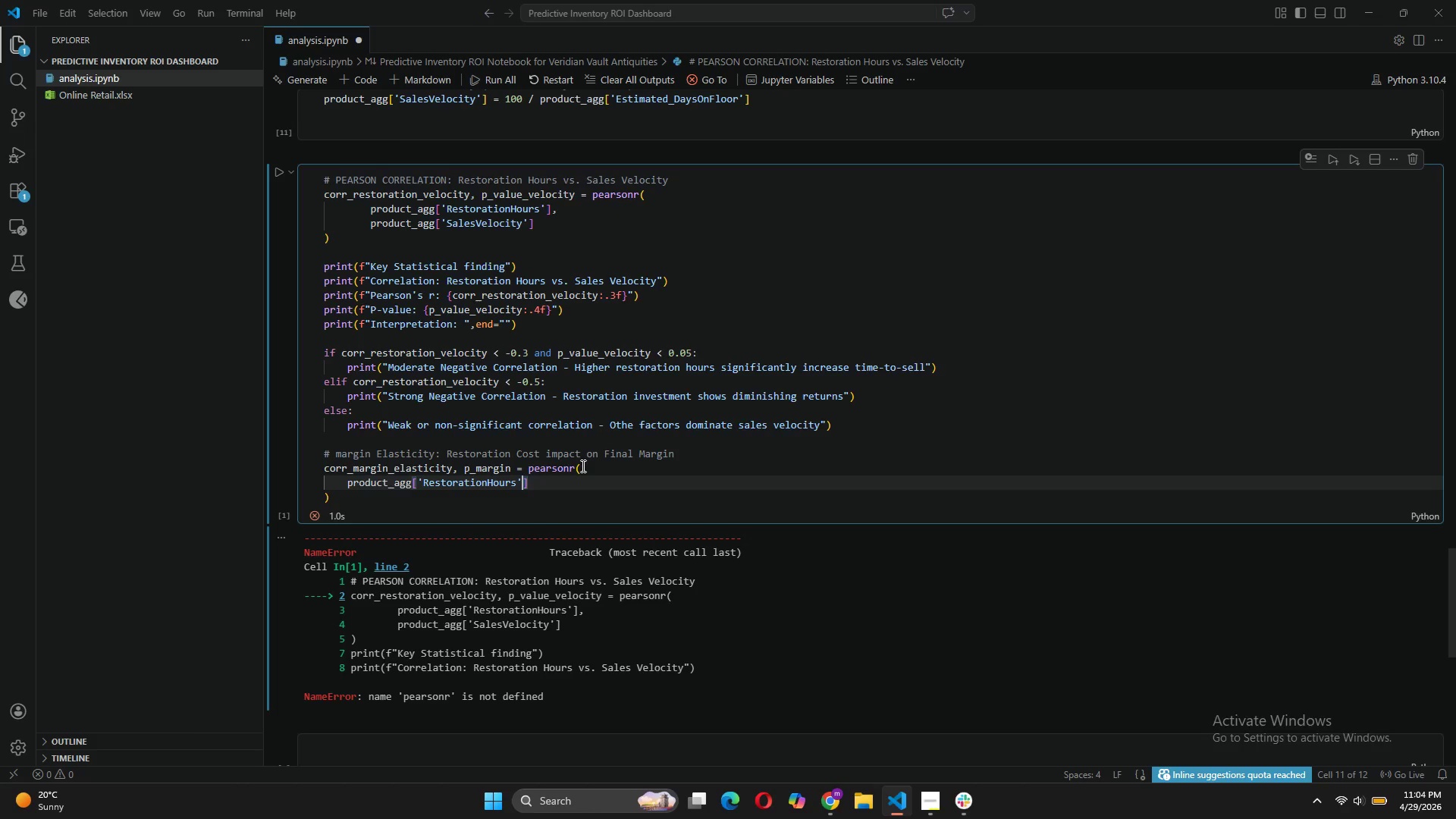 
key(ArrowRight)
 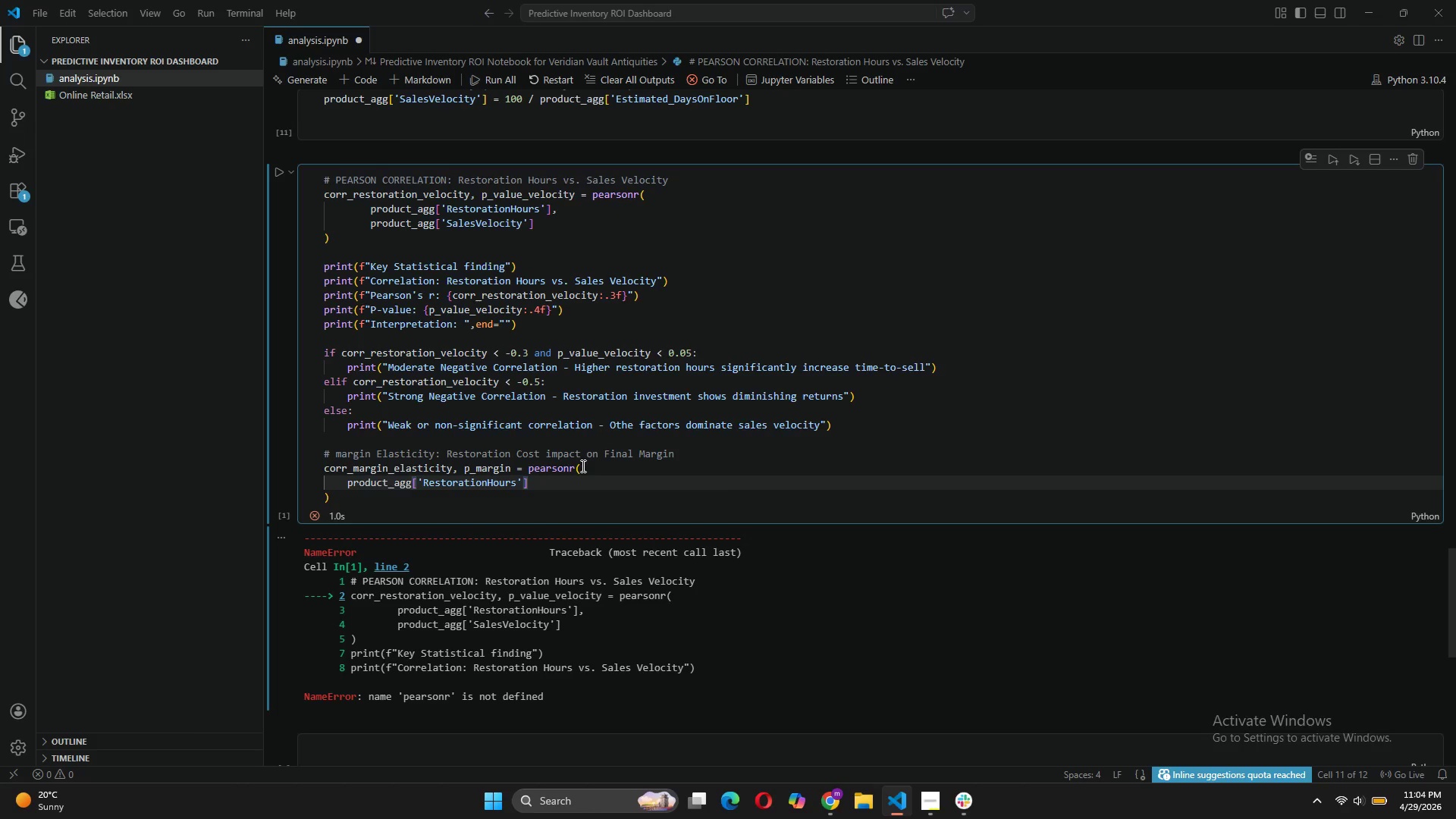 
key(Comma)
 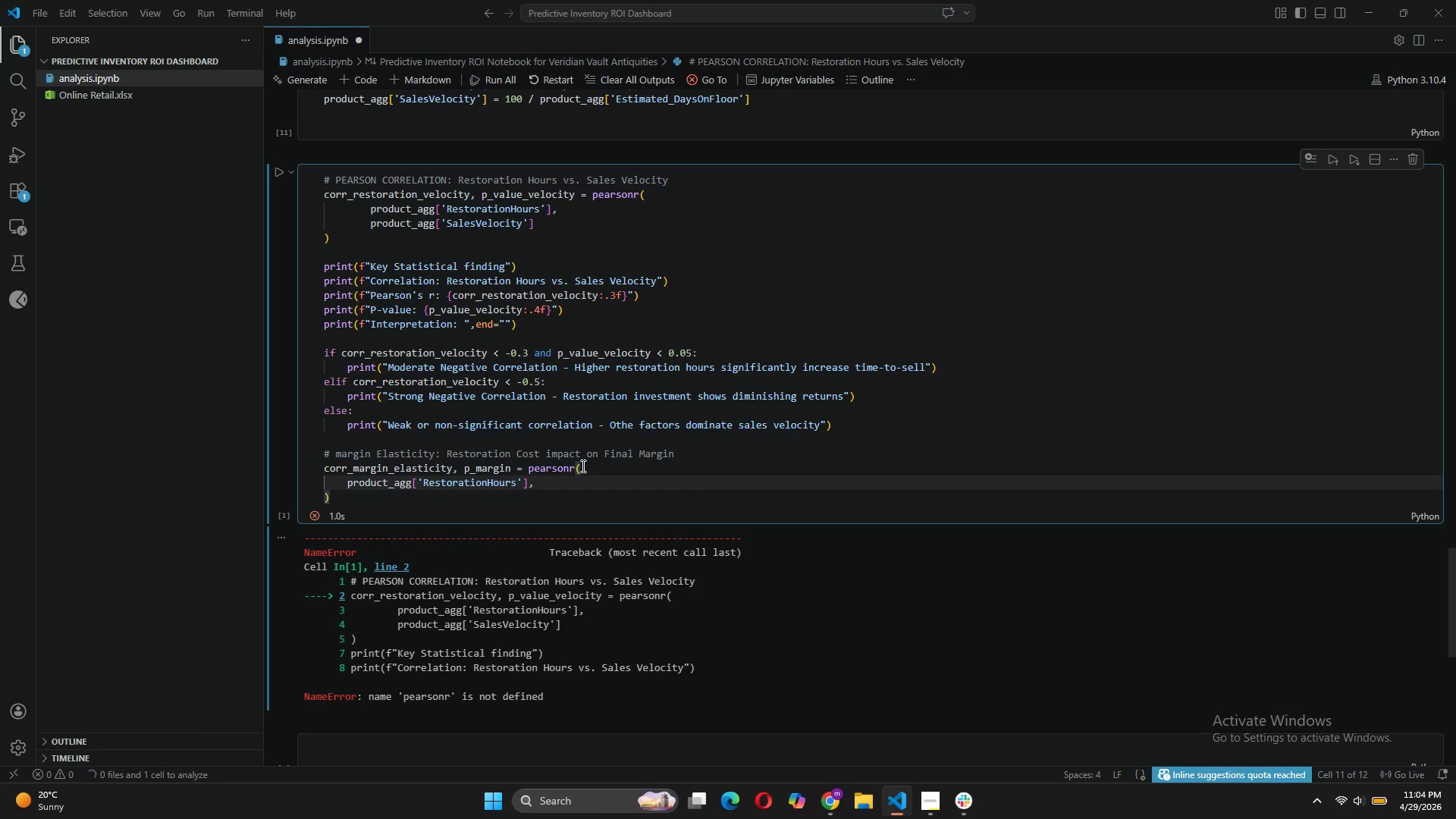 
key(Enter)
 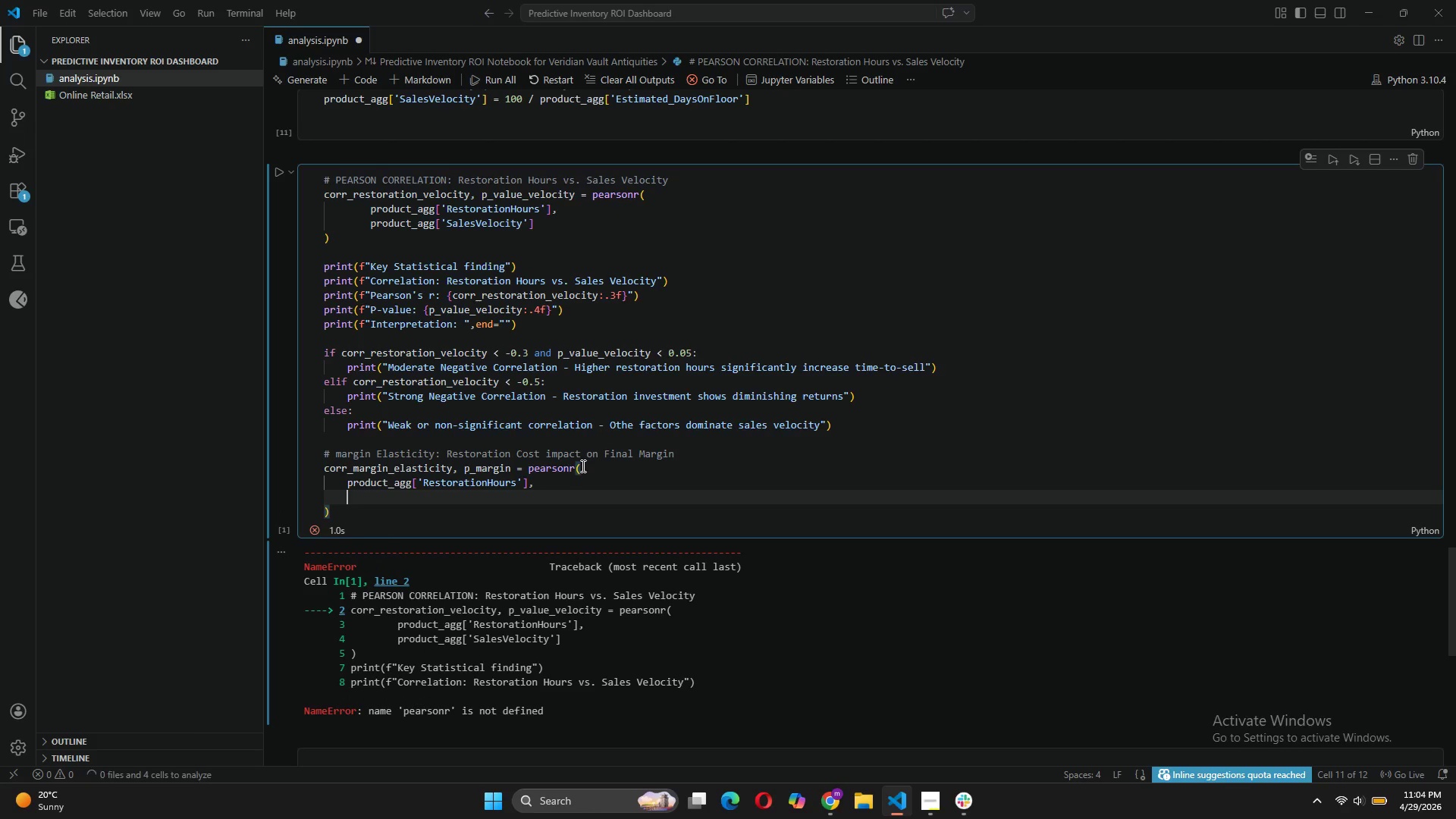 
type(pri)
key(Backspace)
type(oduct_agg[MarginPercent')
 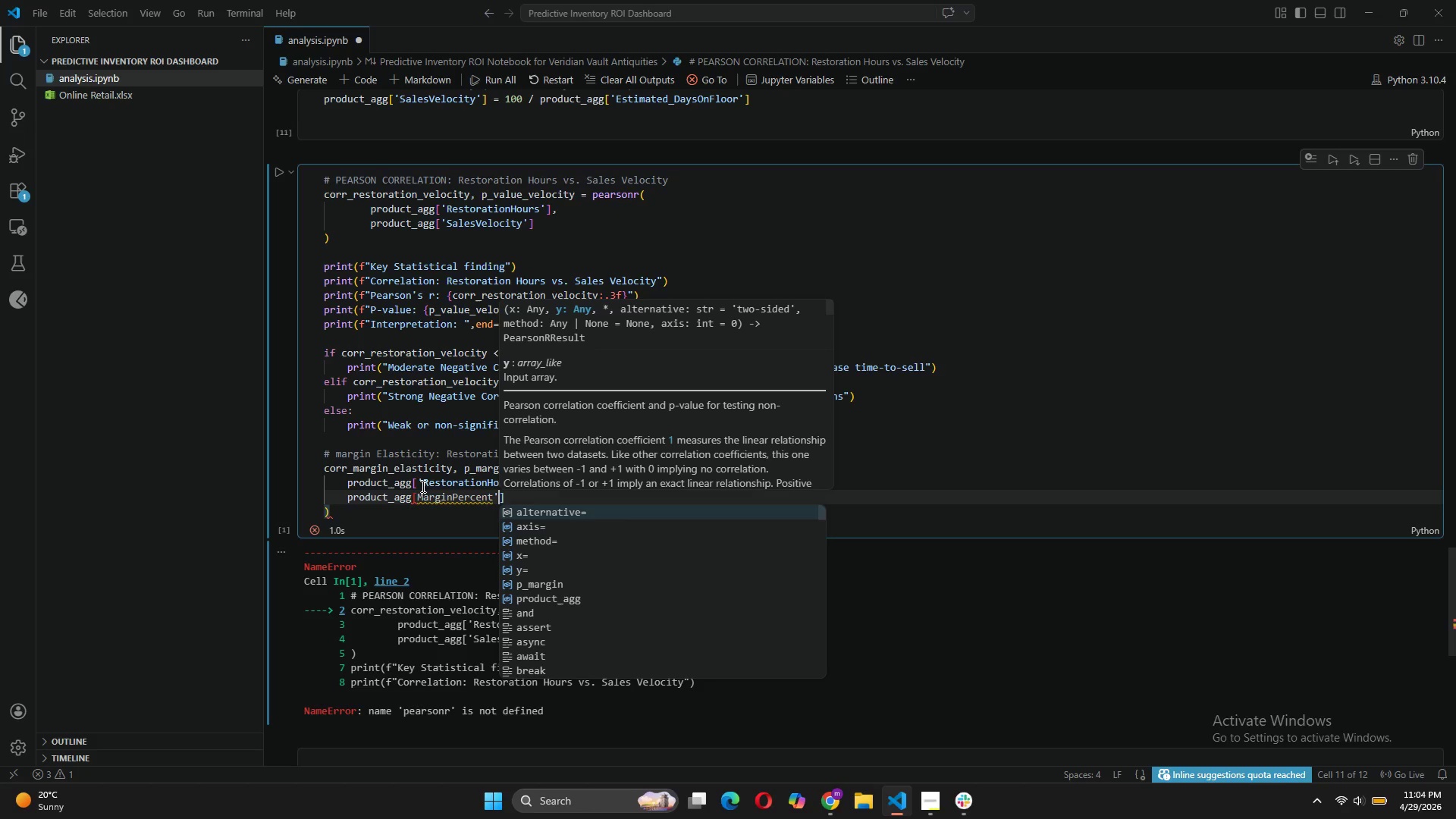 
left_click([420, 497])
 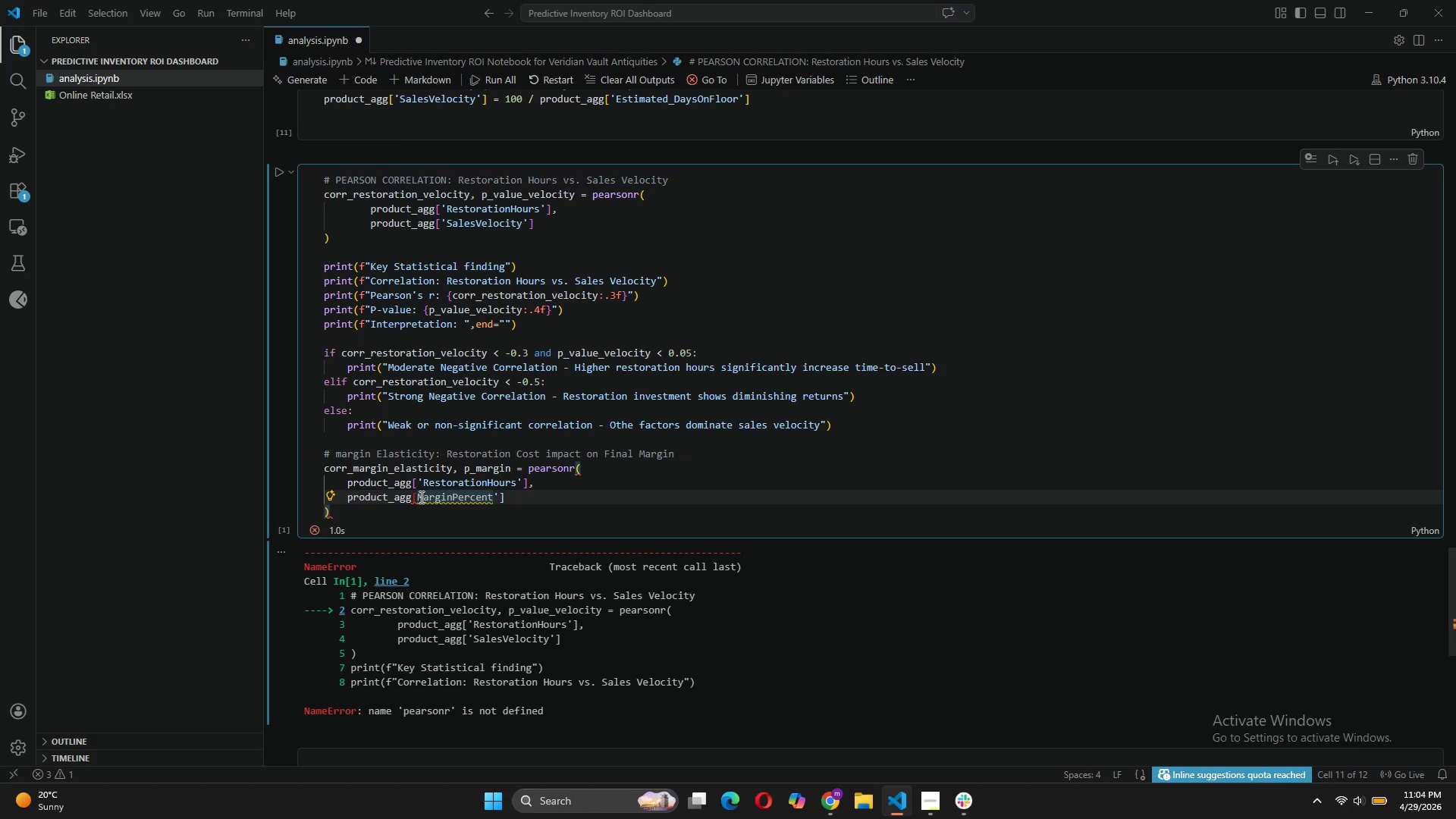 
key(ArrowLeft)
 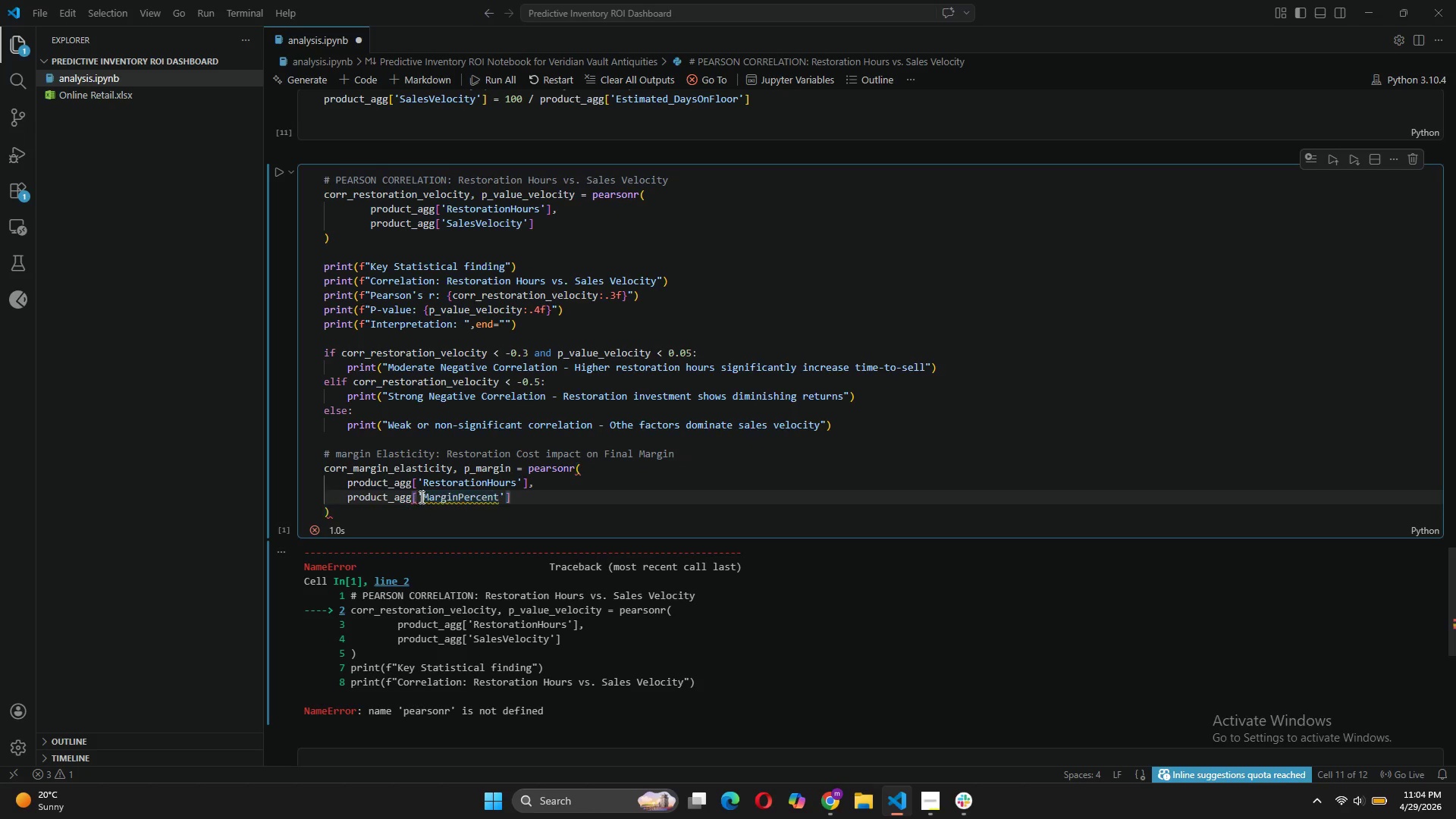 
key(Quote)
 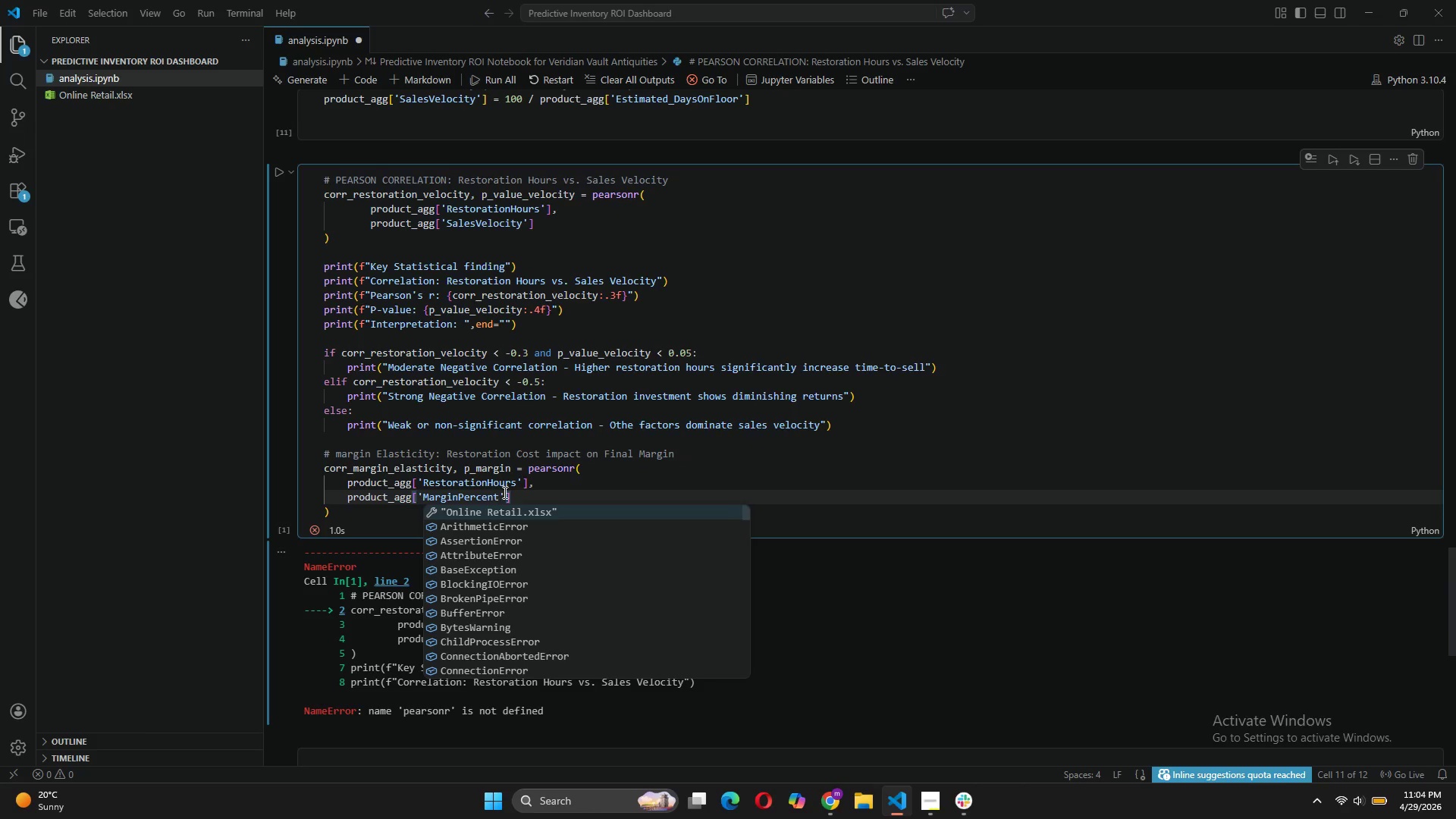 
left_click([518, 494])
 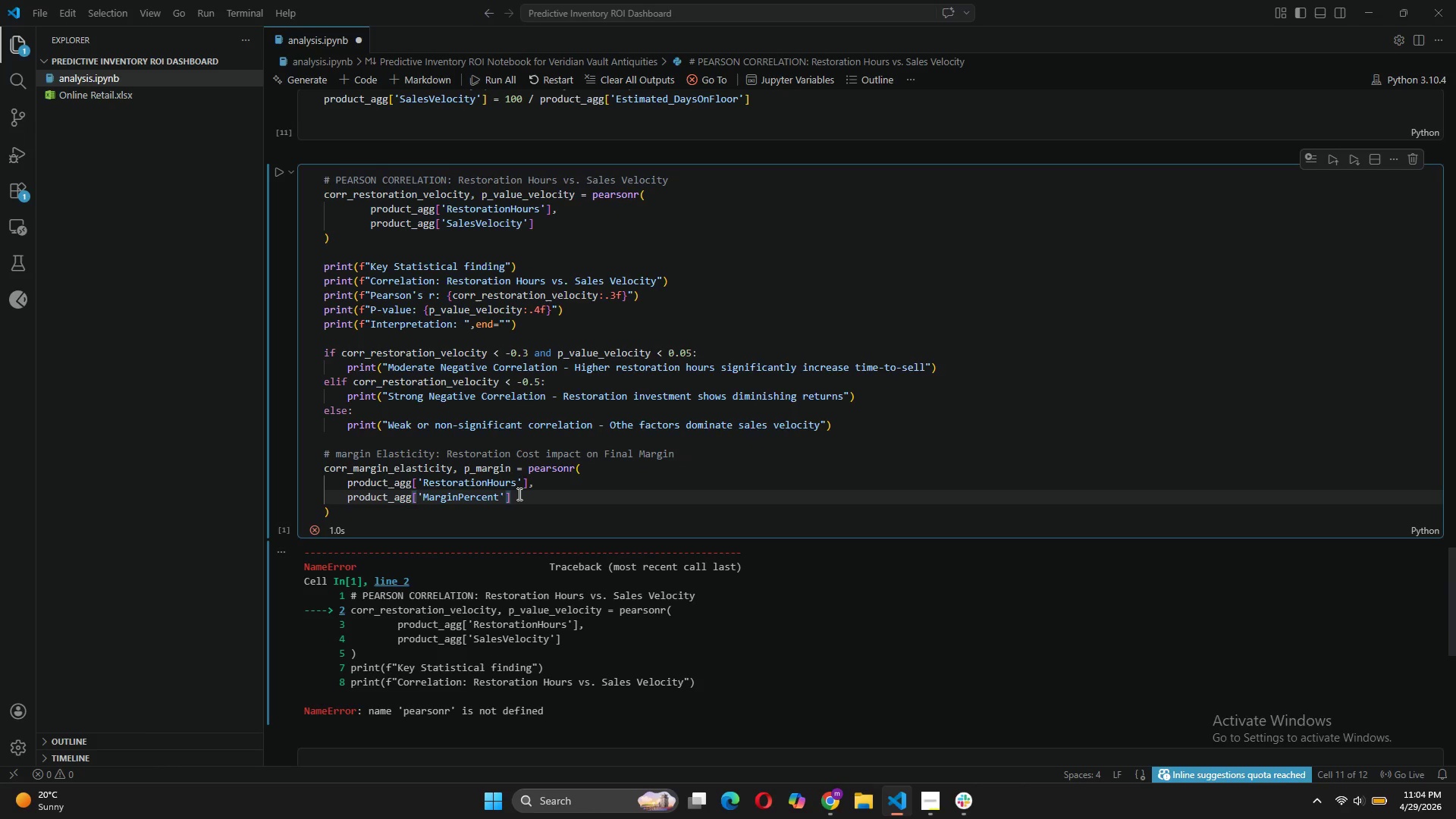 
key(ArrowDown)
 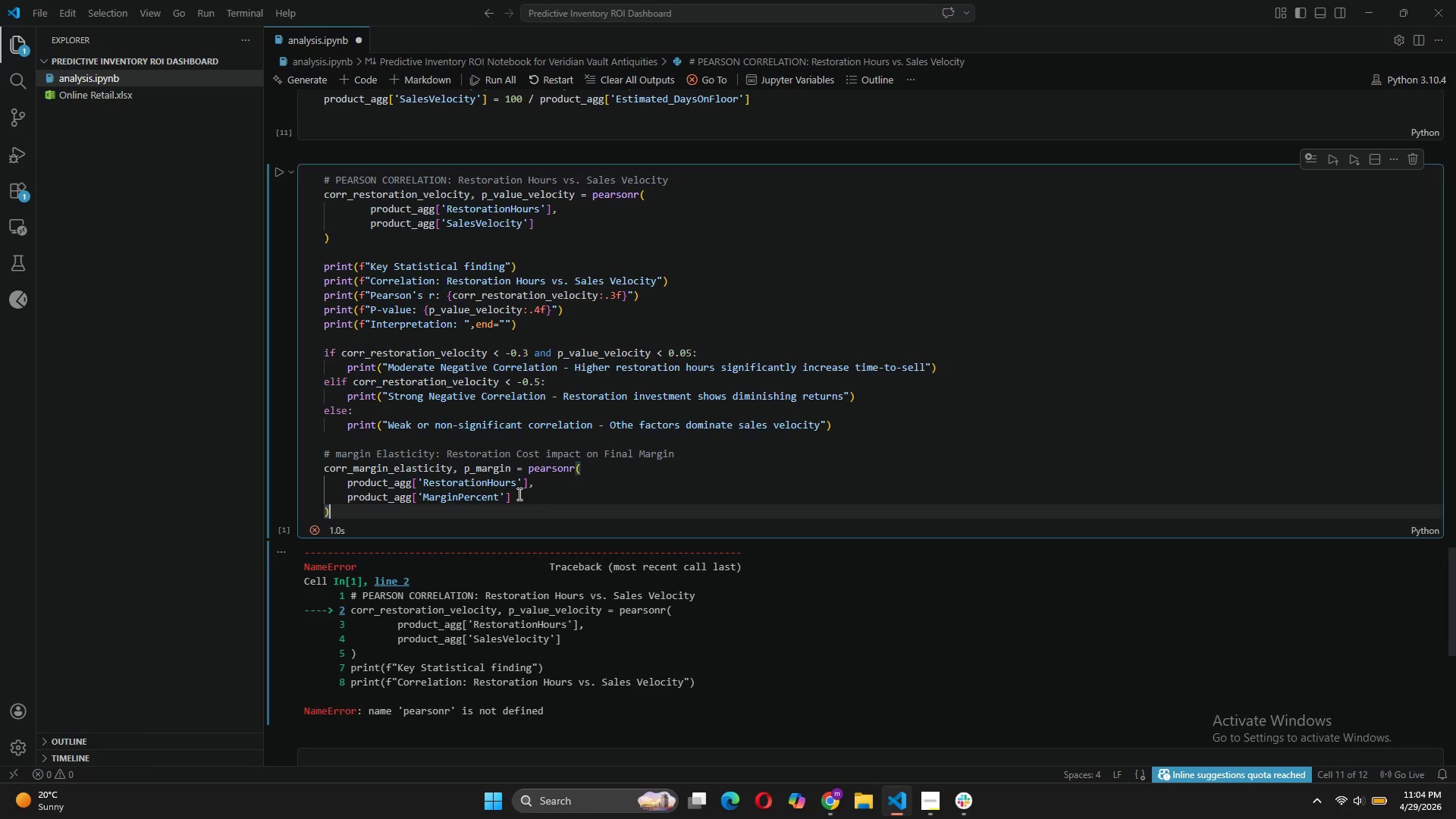 
key(Enter)
 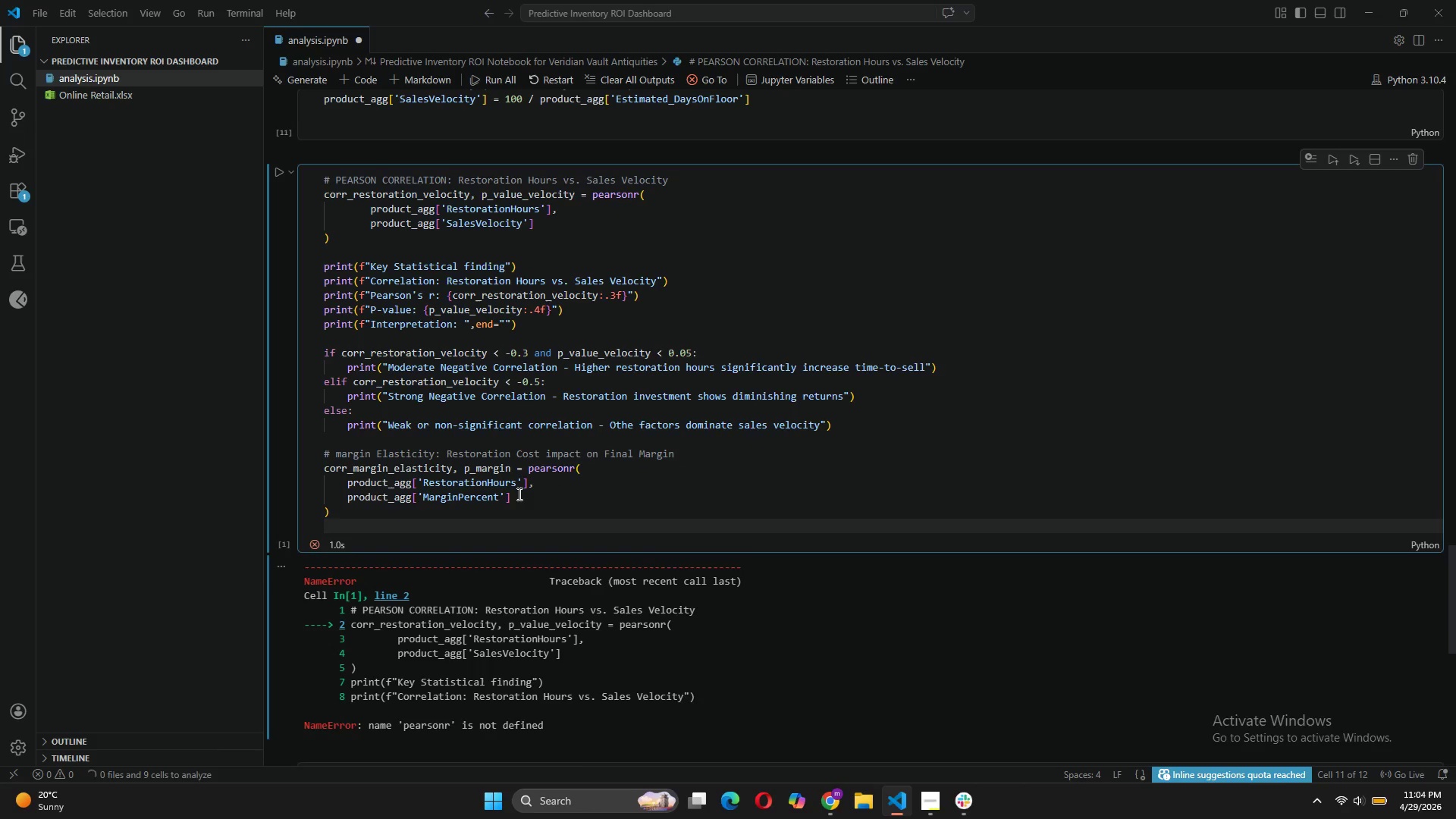 
key(Enter)
 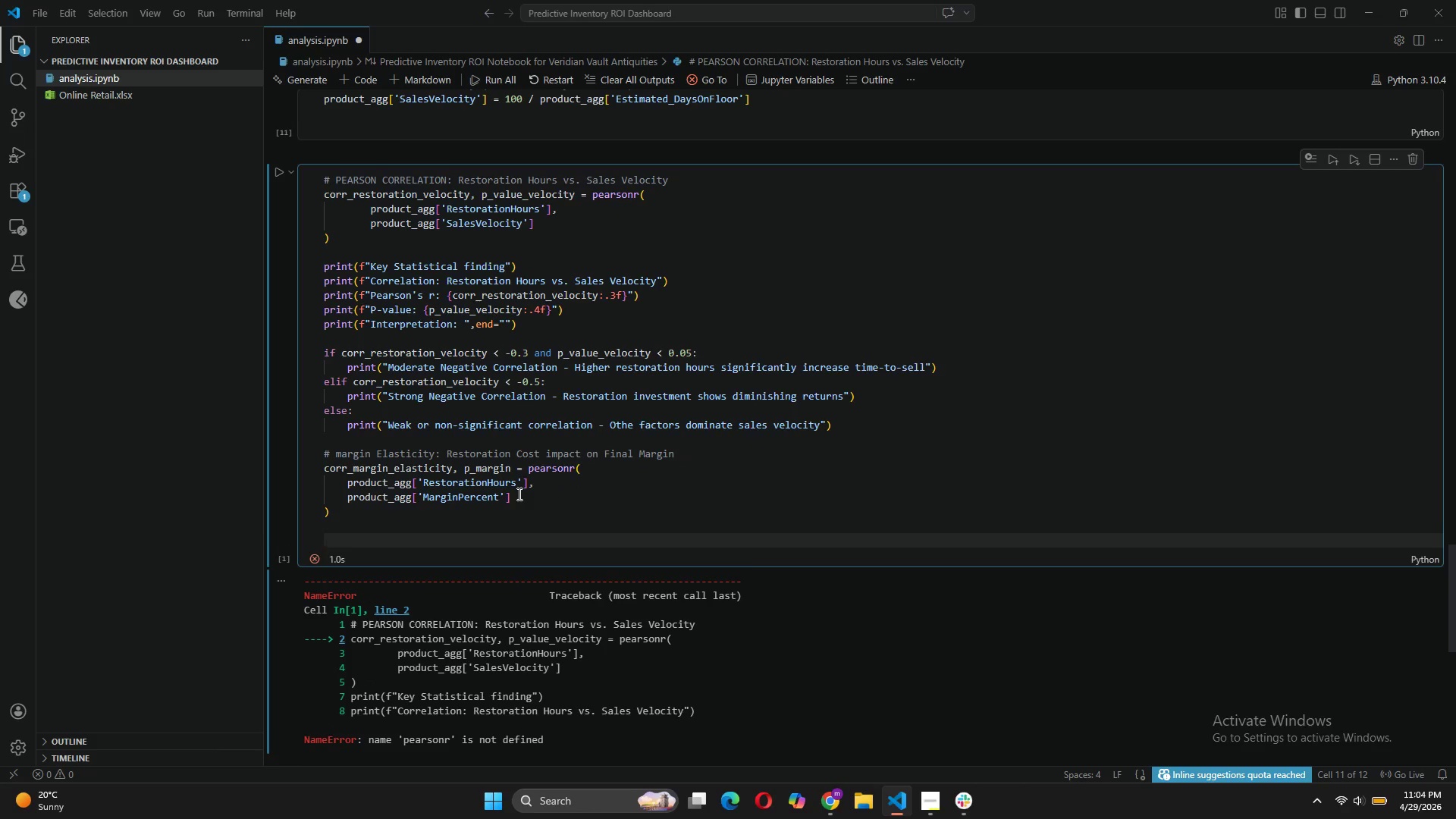 
type(print(f"\nMargin)
 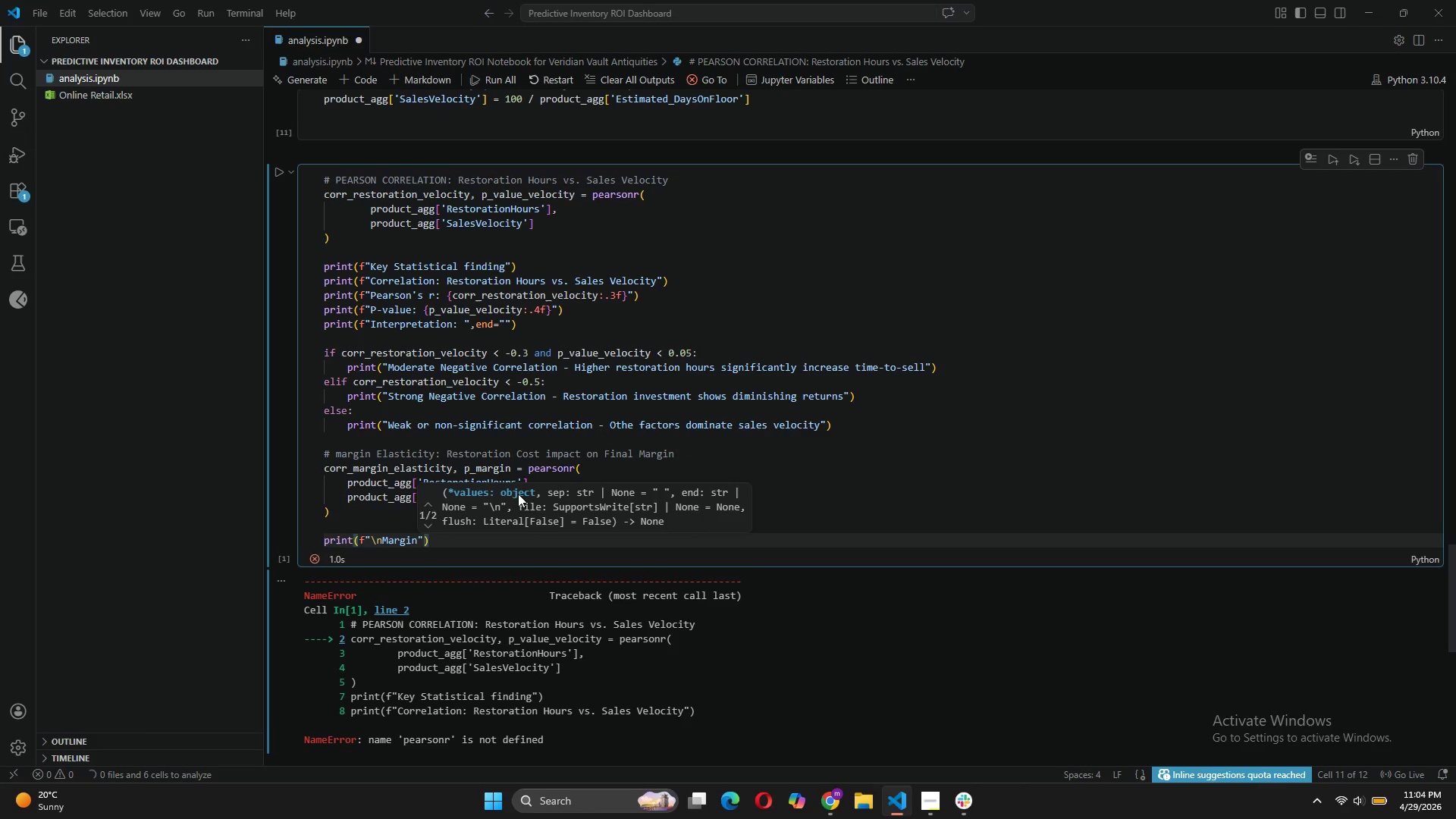 
wait(14.02)
 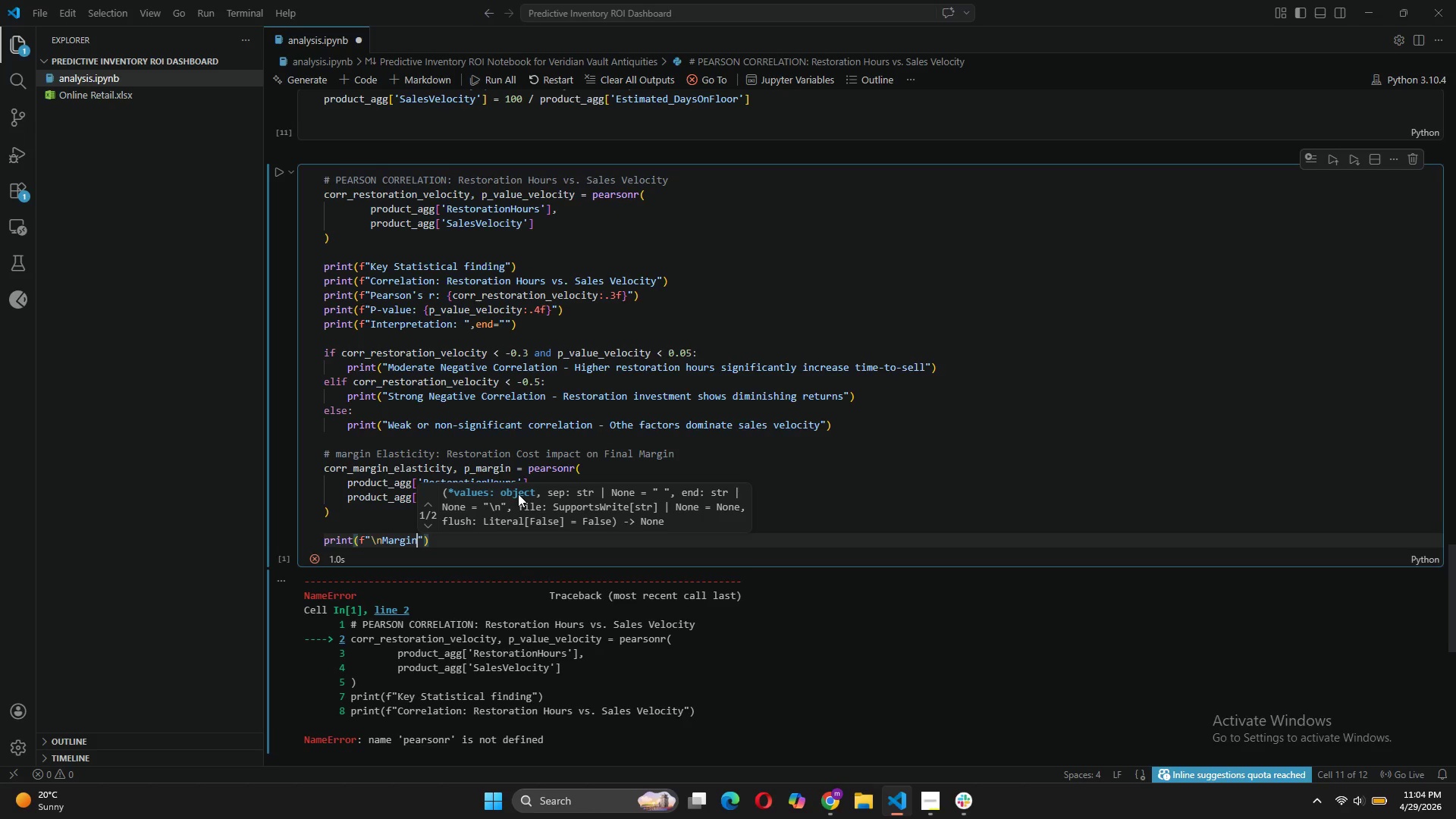 
key(Space)
 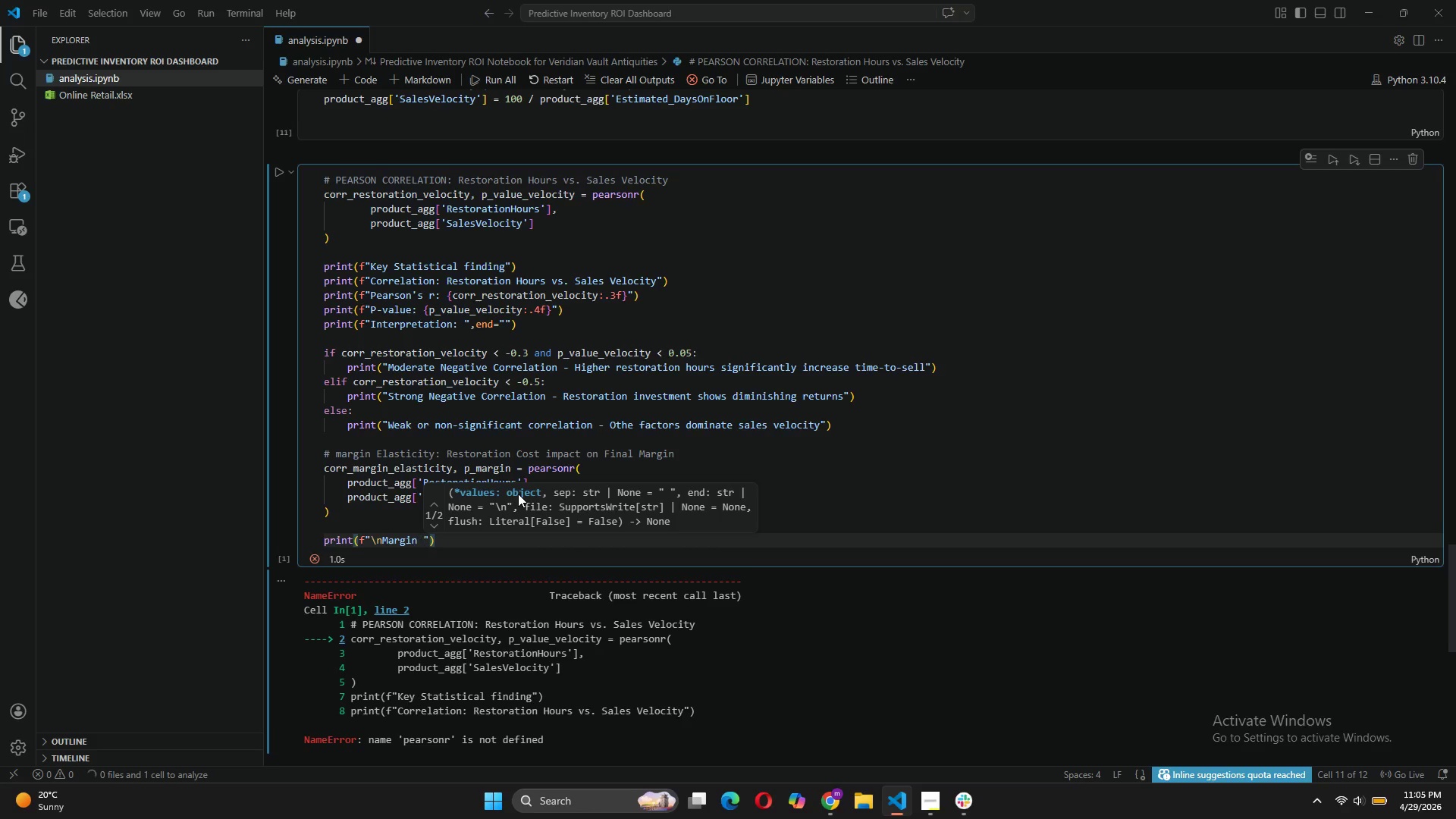 
key(BracketRight)
 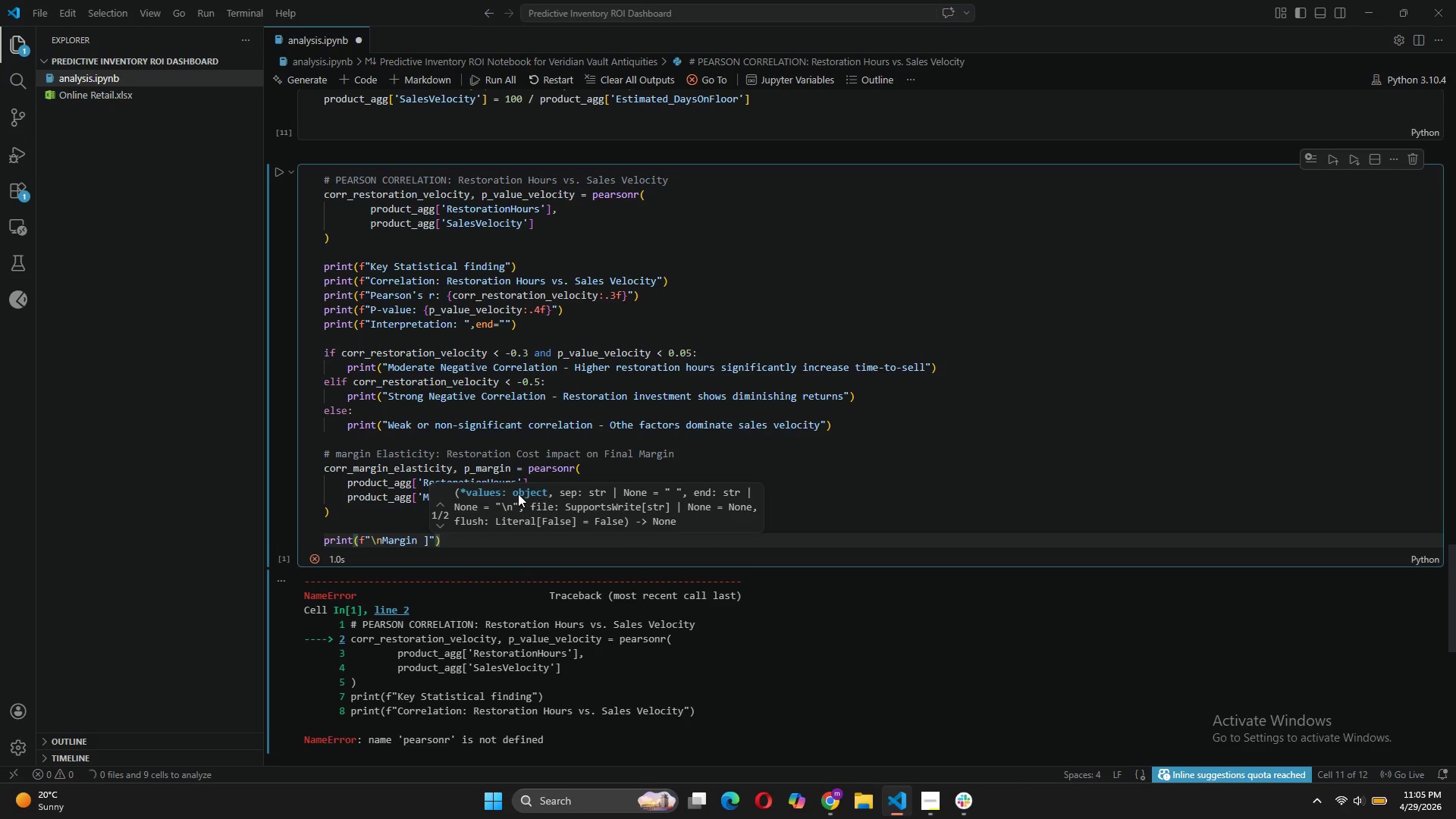 
key(BracketRight)
 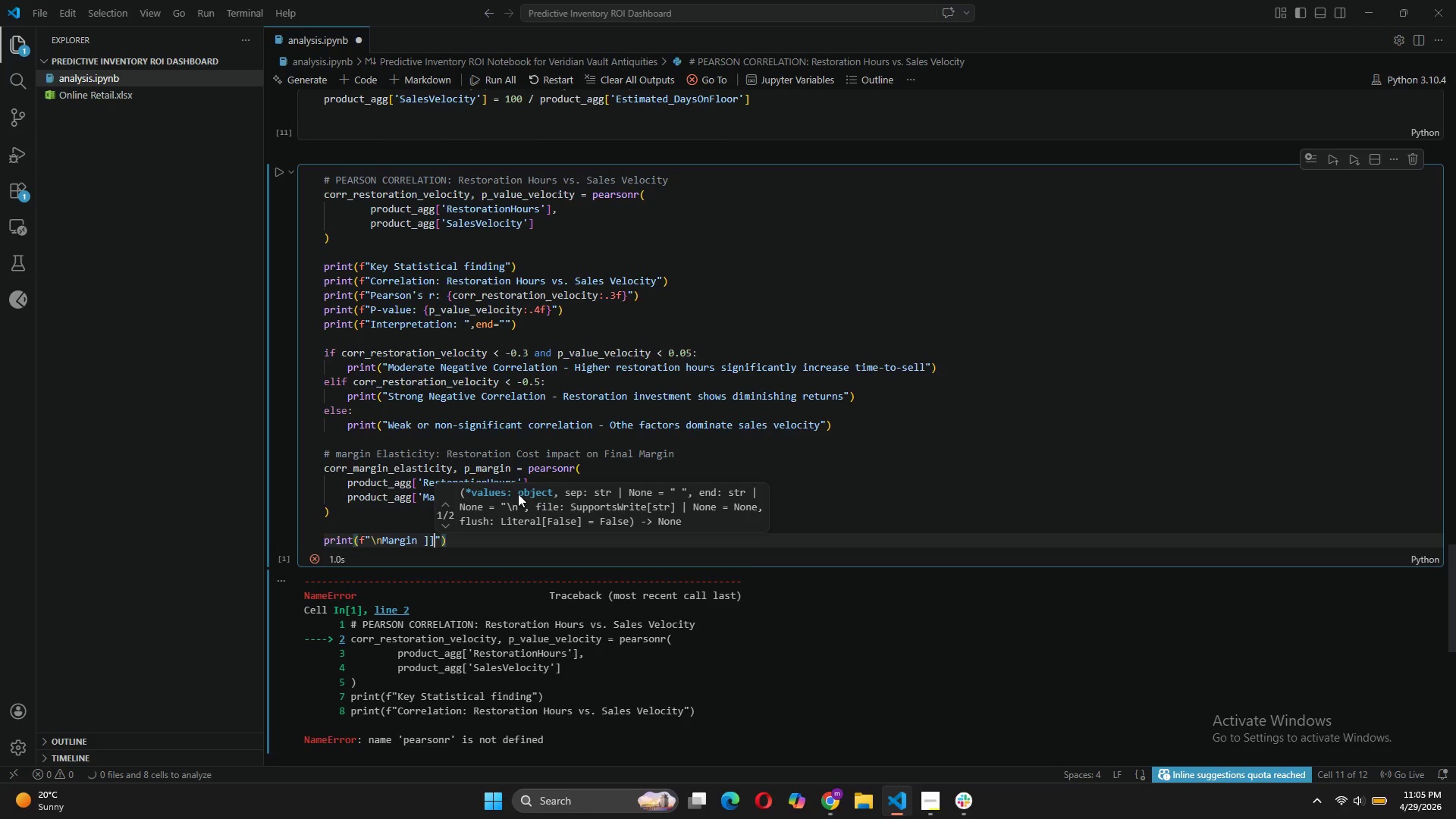 
key(BracketRight)
 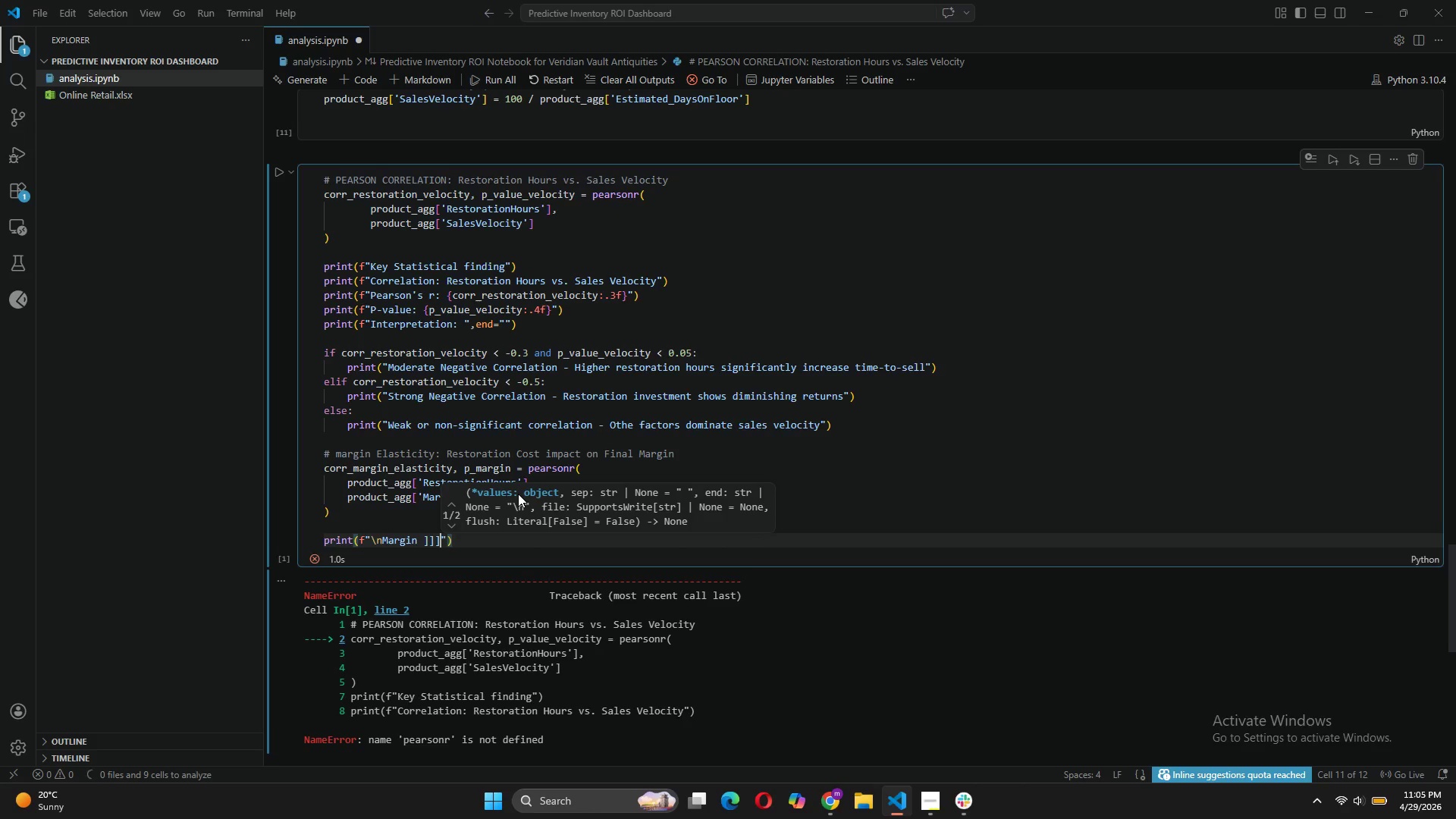 
key(Backspace)
 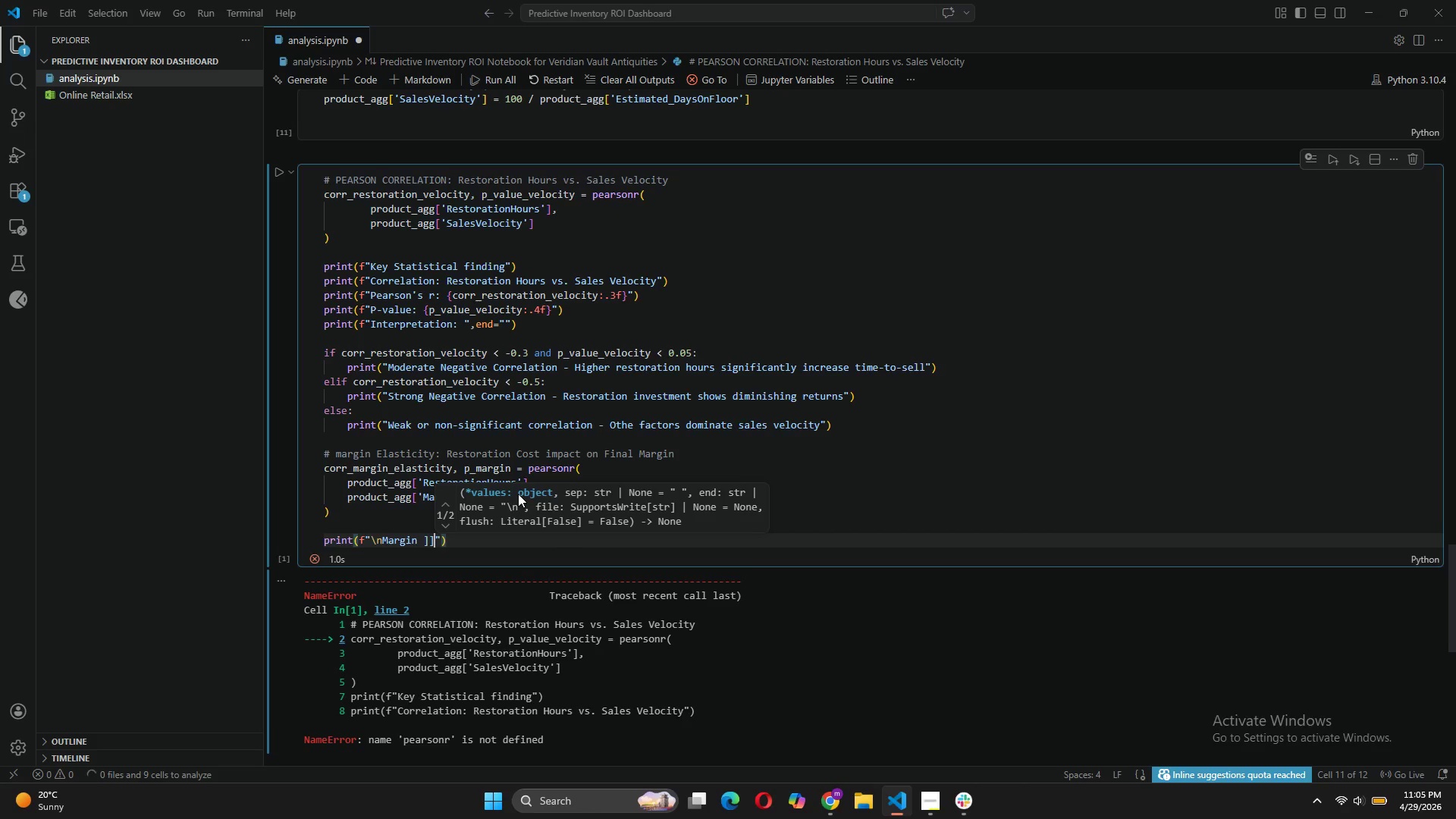 
key(Backspace)
 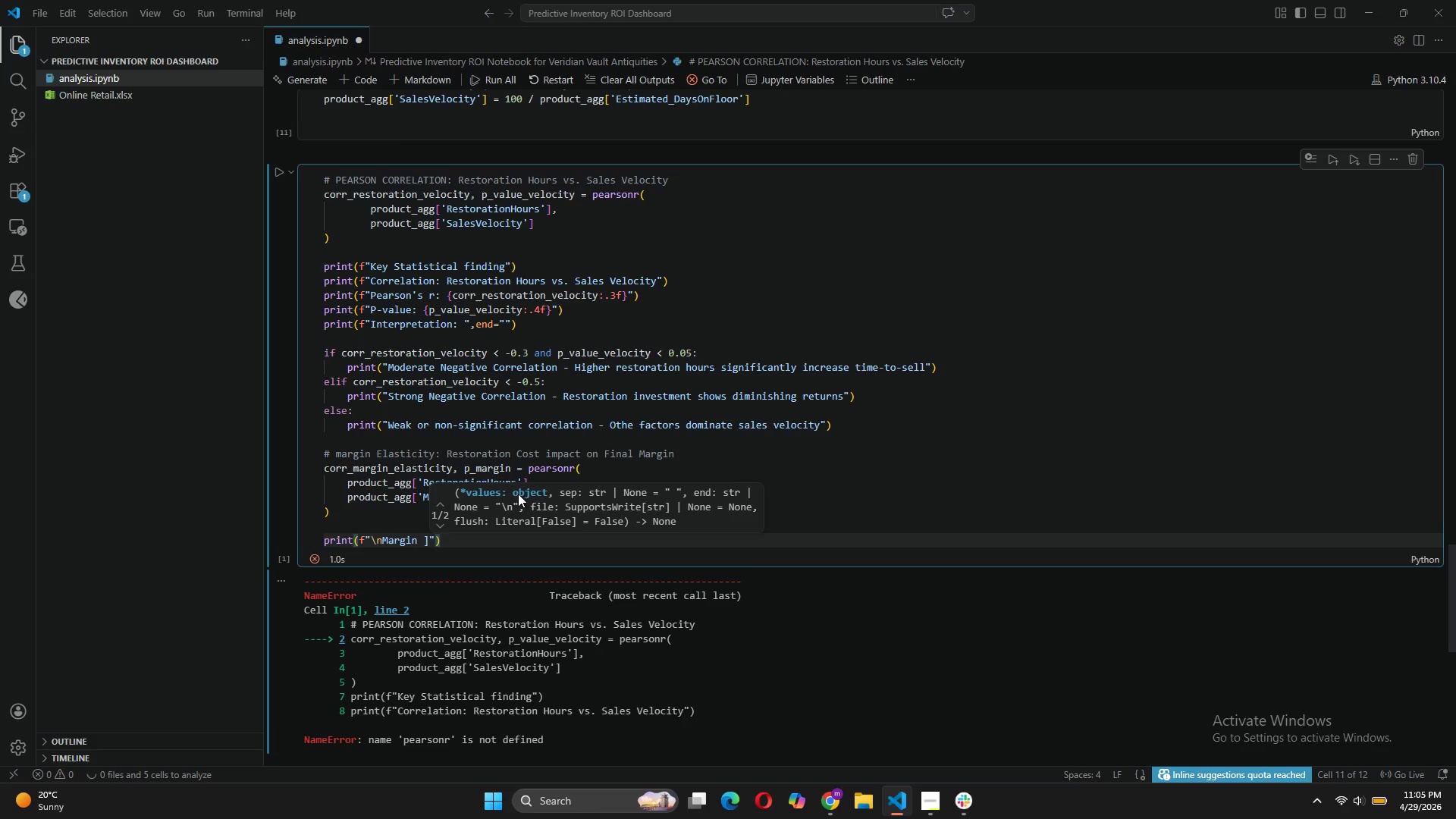 
key(Backspace)
 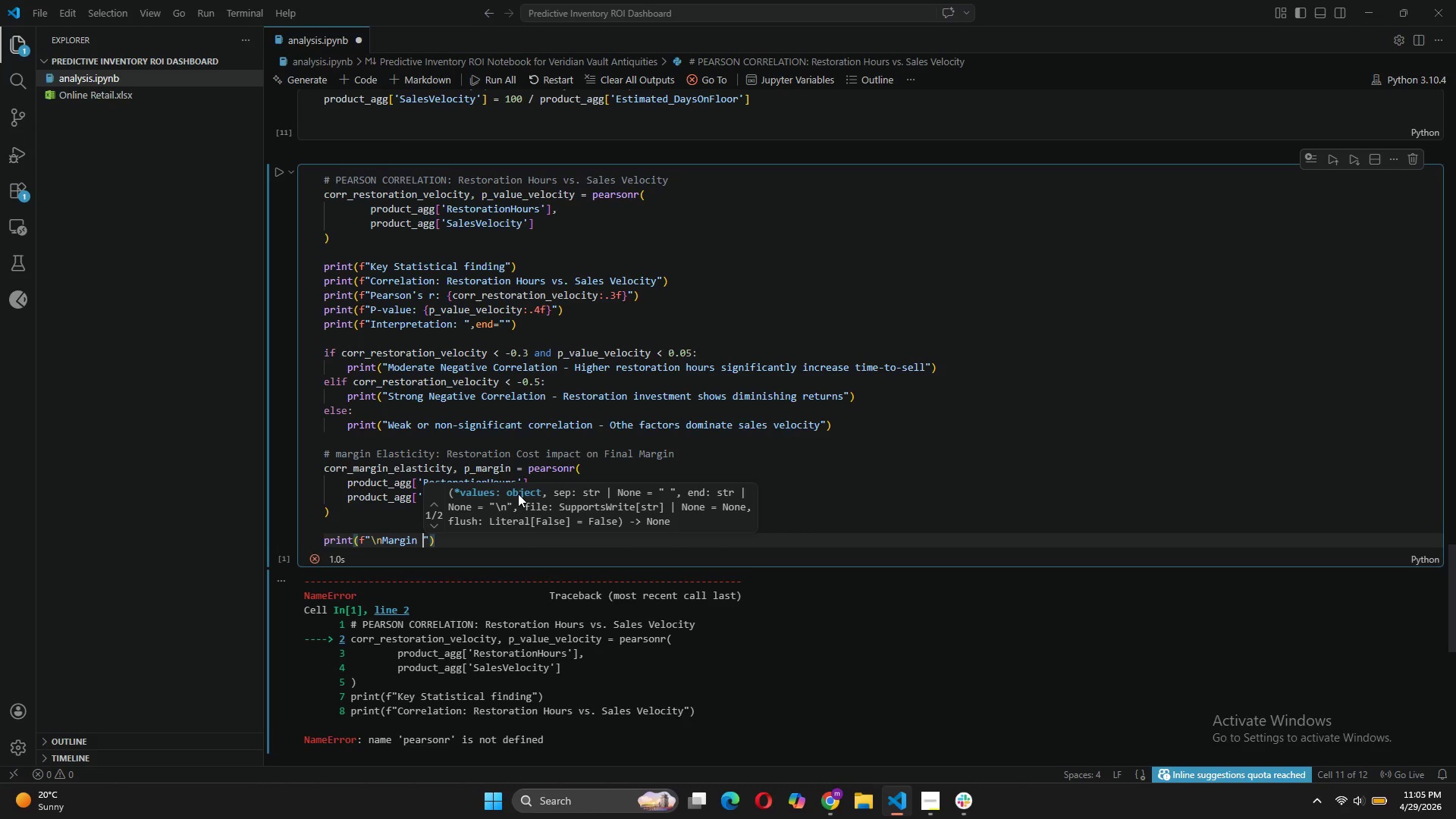 
wait(12.38)
 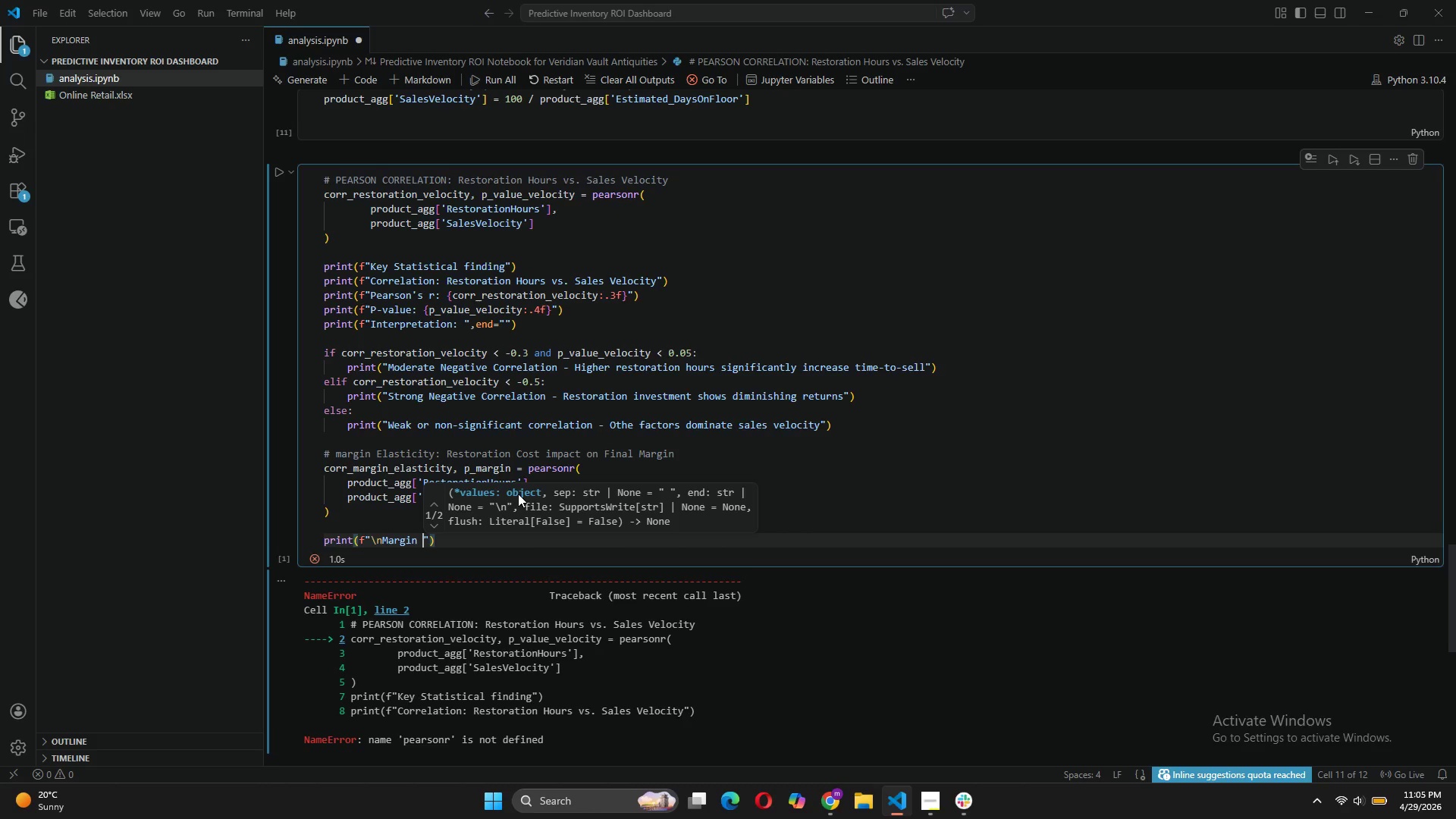 
type(ndl)
key(Backspace)
key(Backspace)
key(Backspace)
 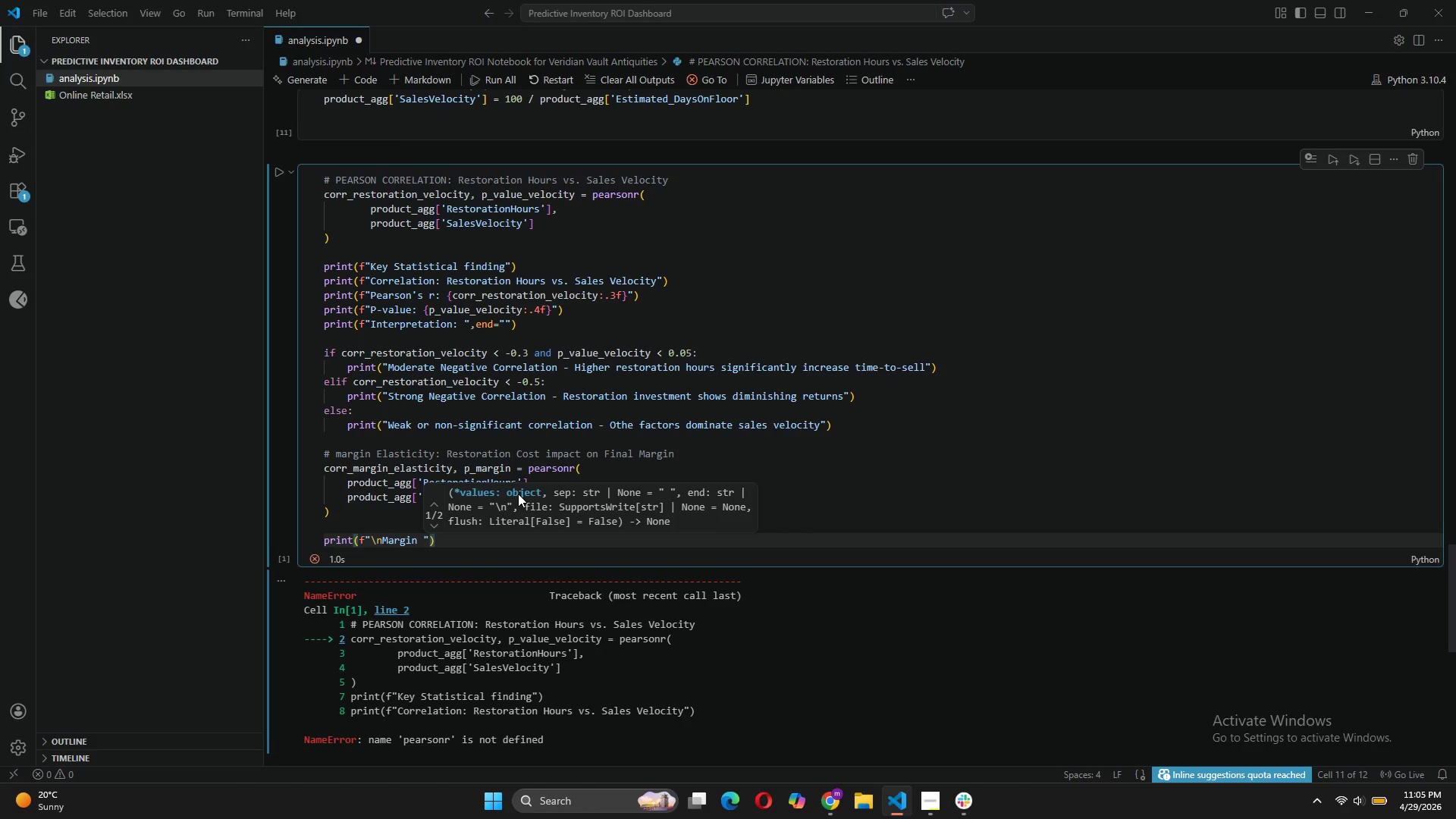 
wait(5.08)
 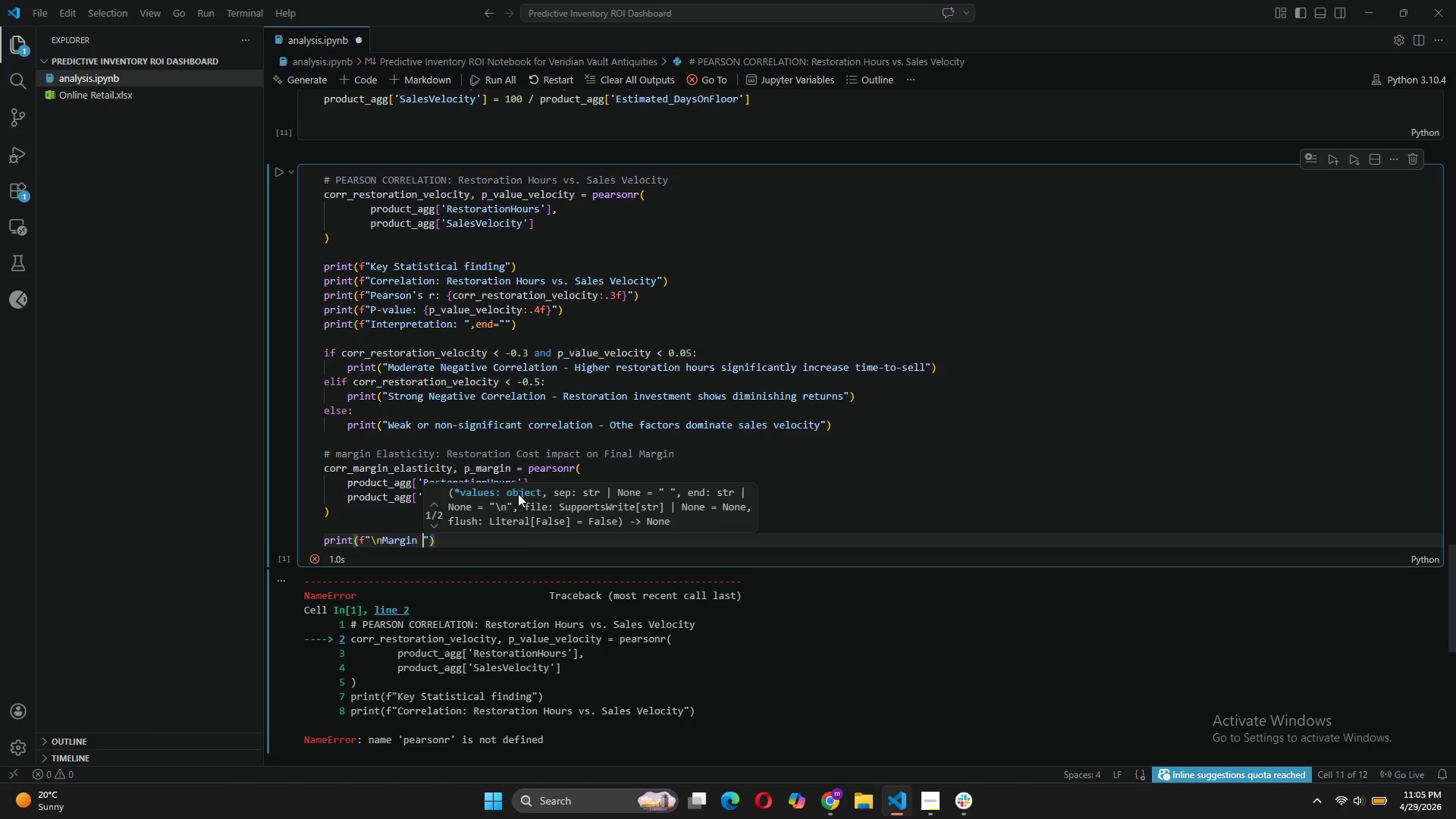 
type(E;a)
key(Backspace)
key(Backspace)
type(lasticity)
 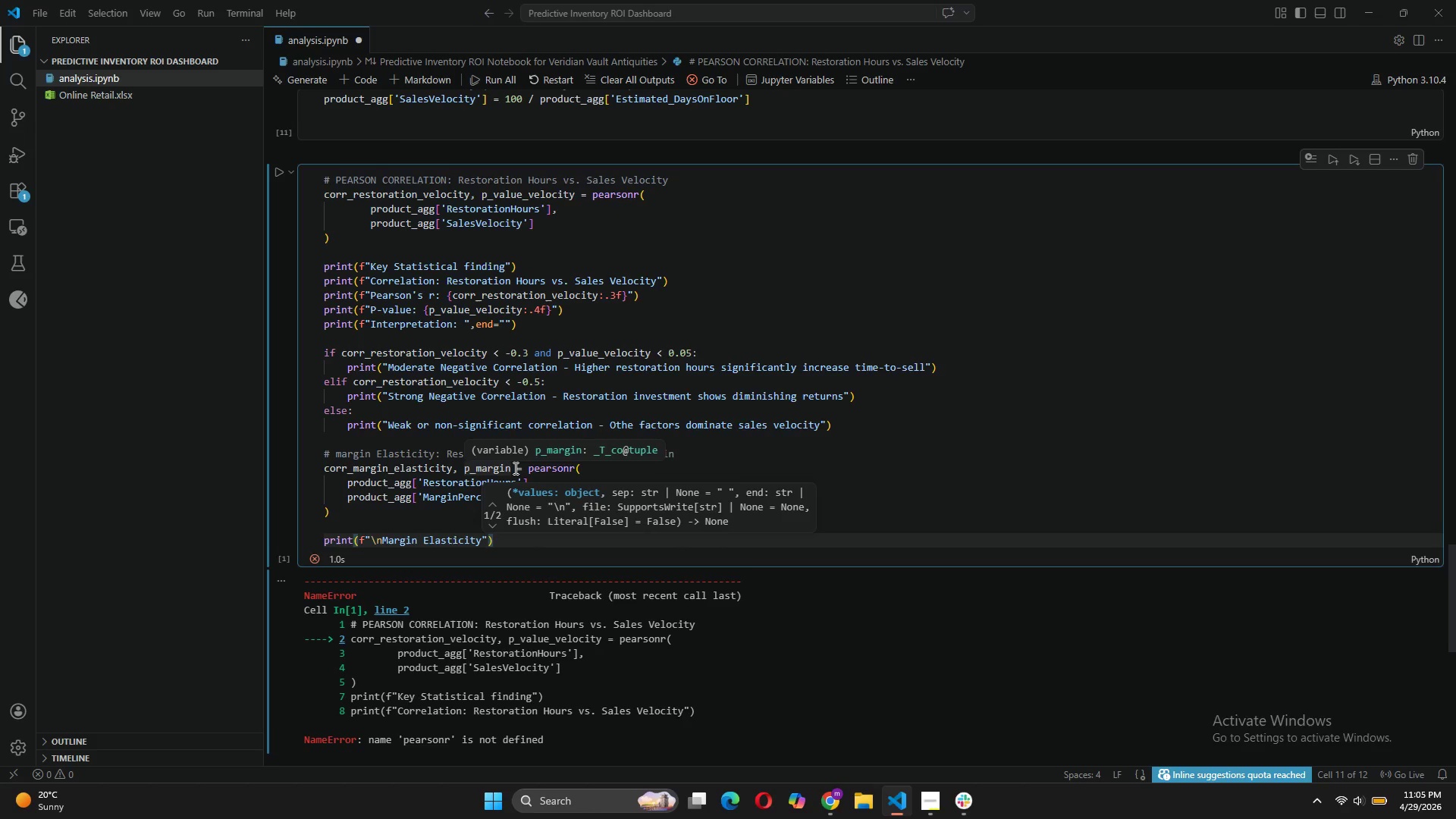 
wait(36.84)
 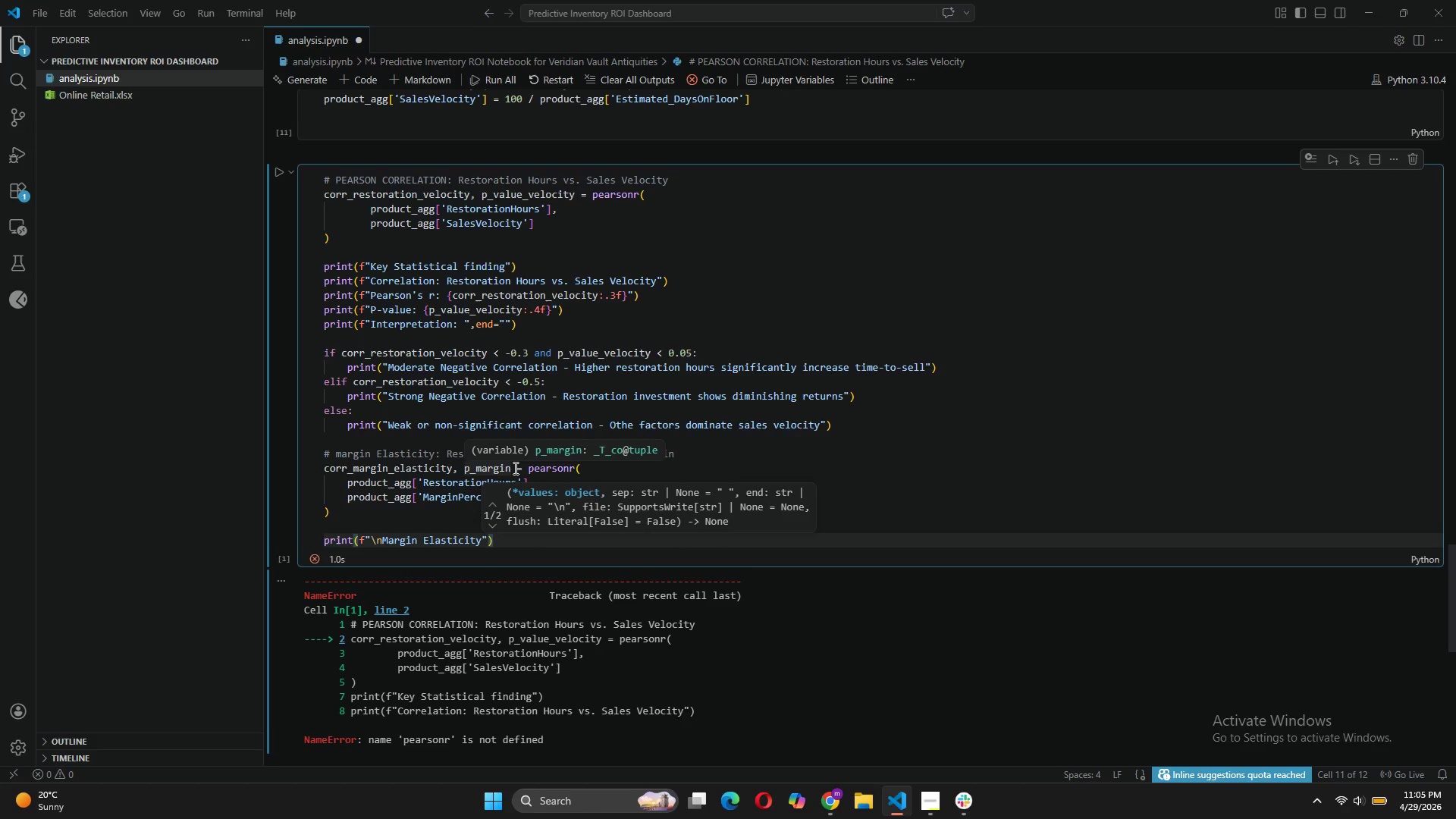 
type( (Restoration)
 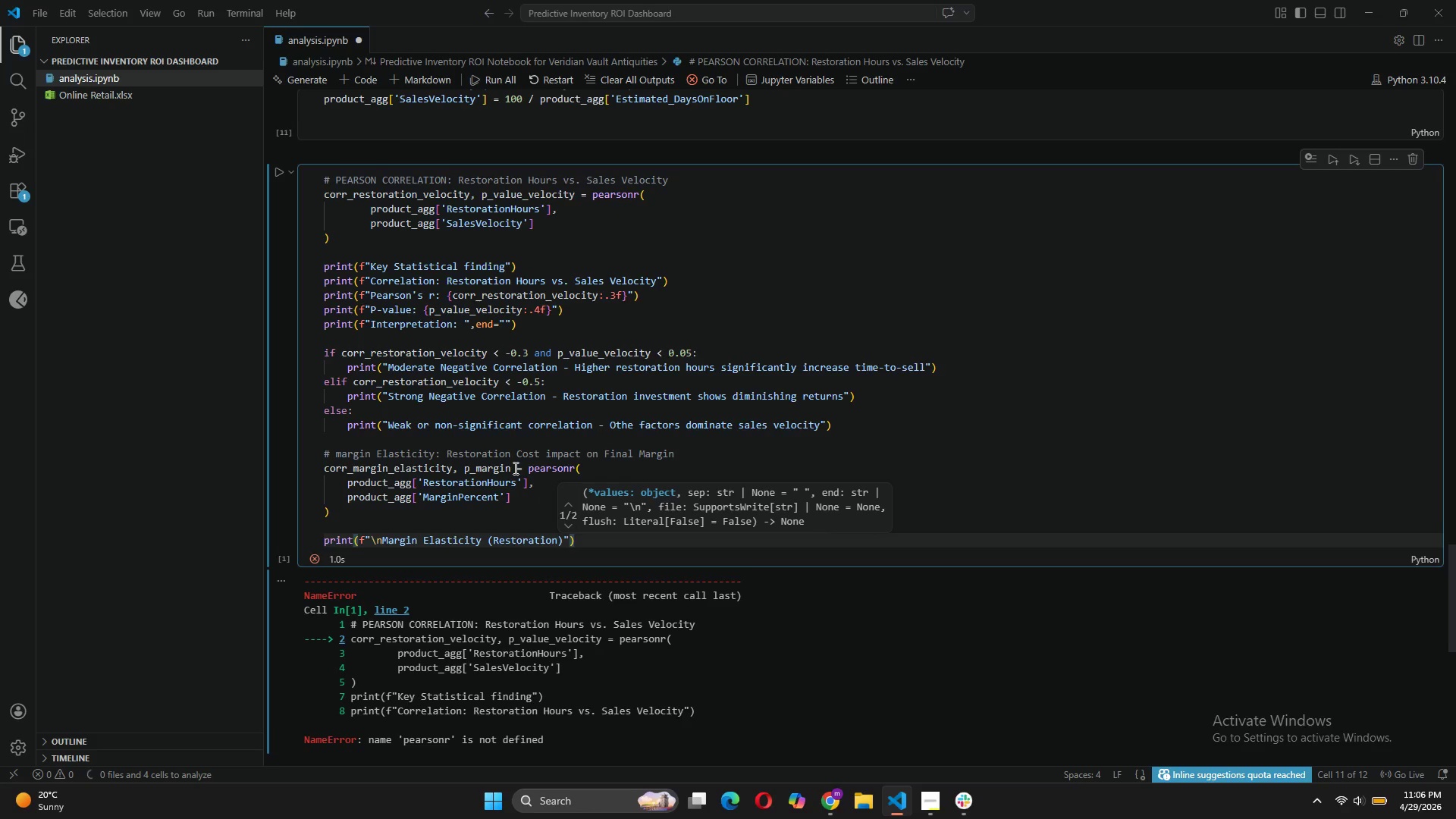 
type( Hours vs. Margin %)
 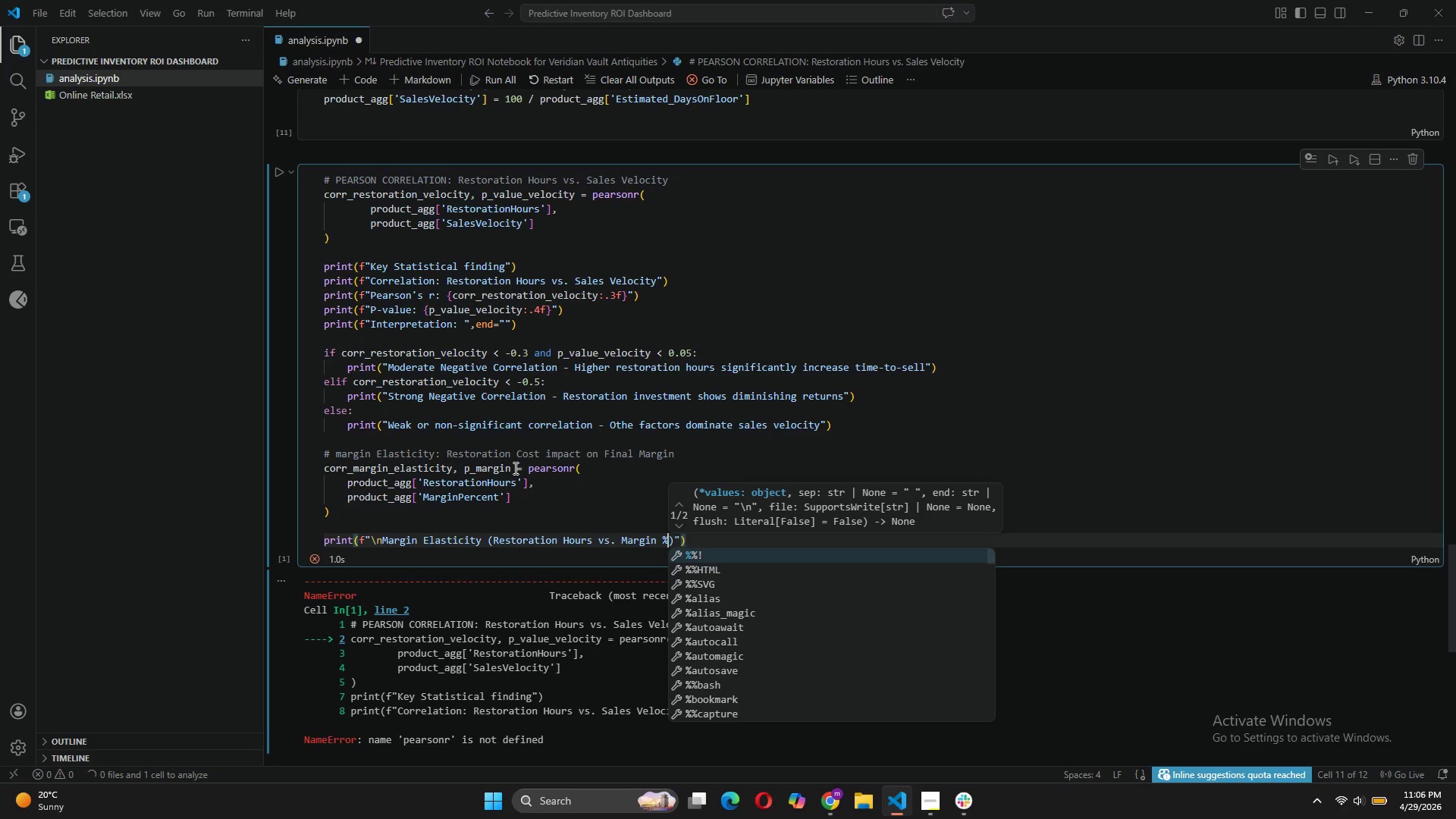 
key(ArrowRight)
 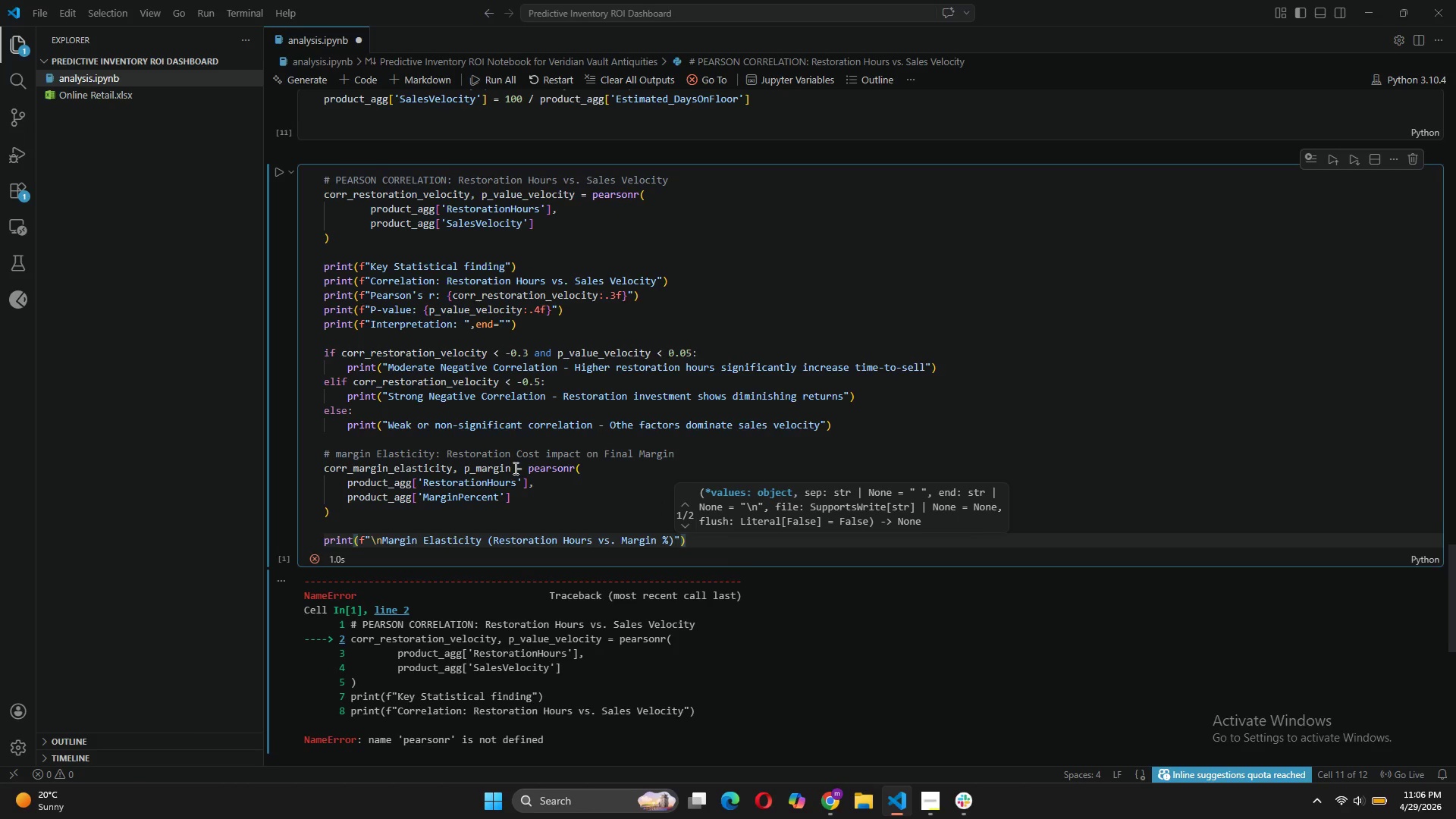 
key(Shift+Semicolon)
 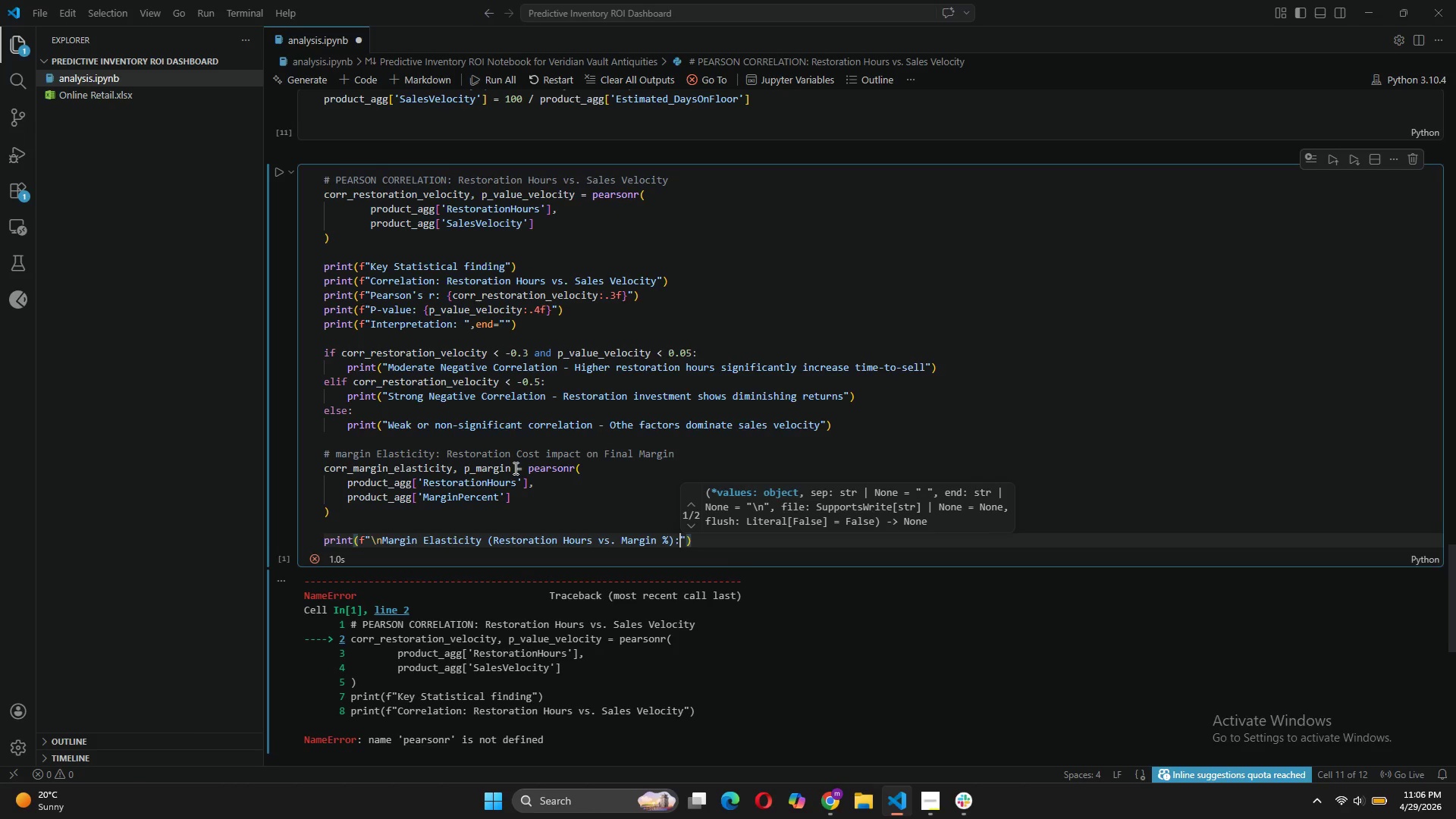 
key(ArrowRight)
 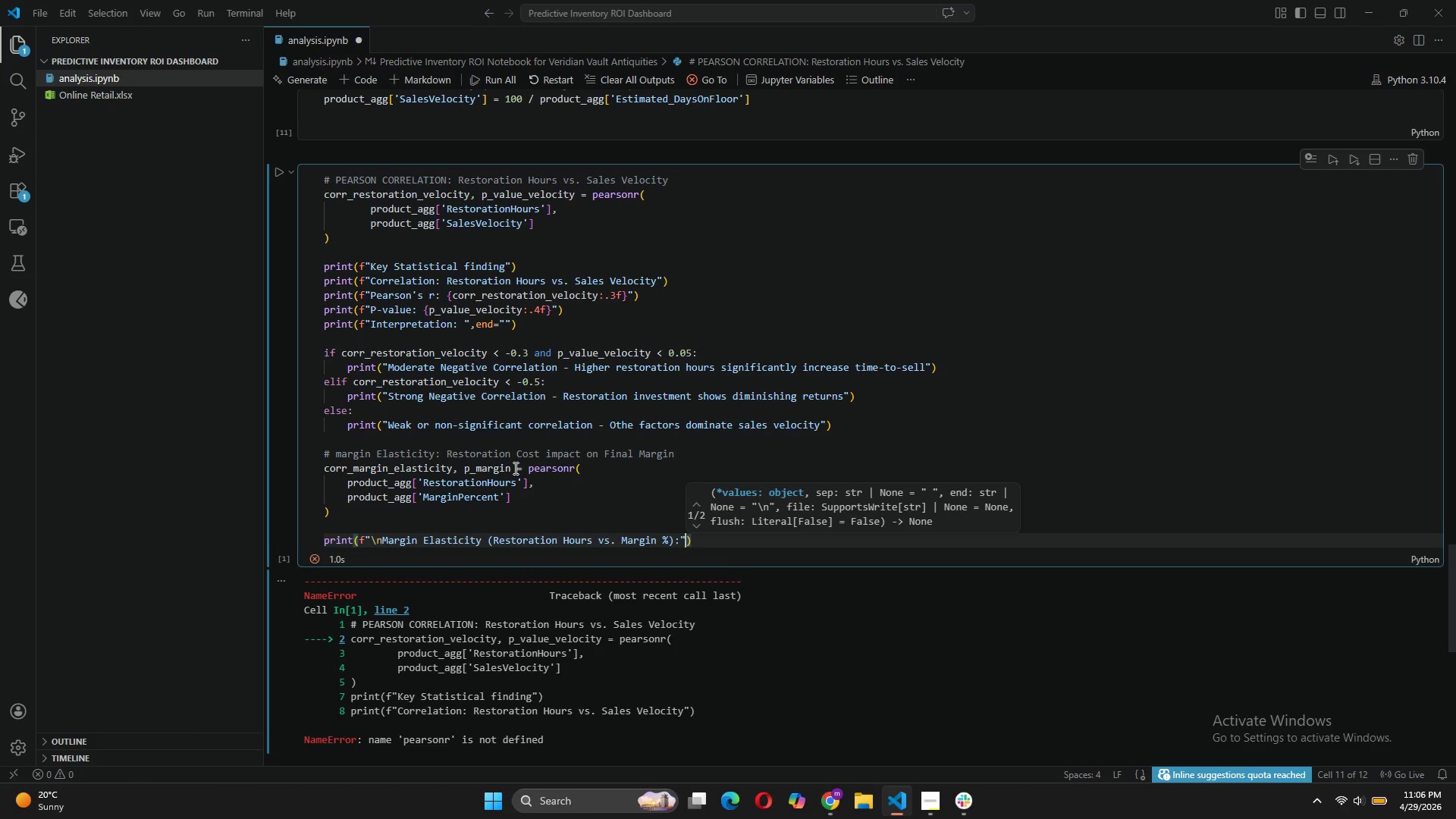 
hold_key(key=ShiftRight, duration=0.48)
 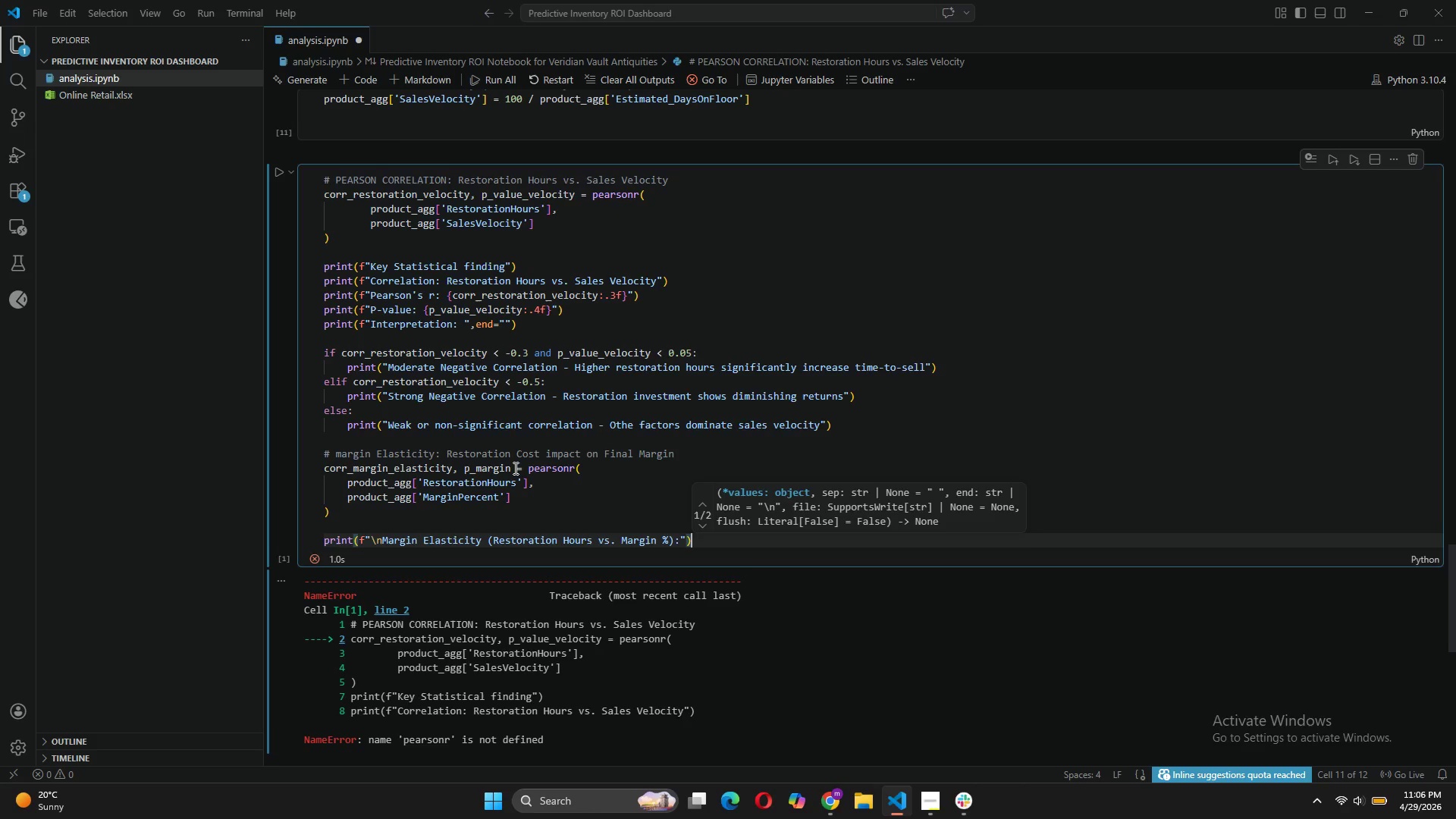 
key(ArrowRight)
 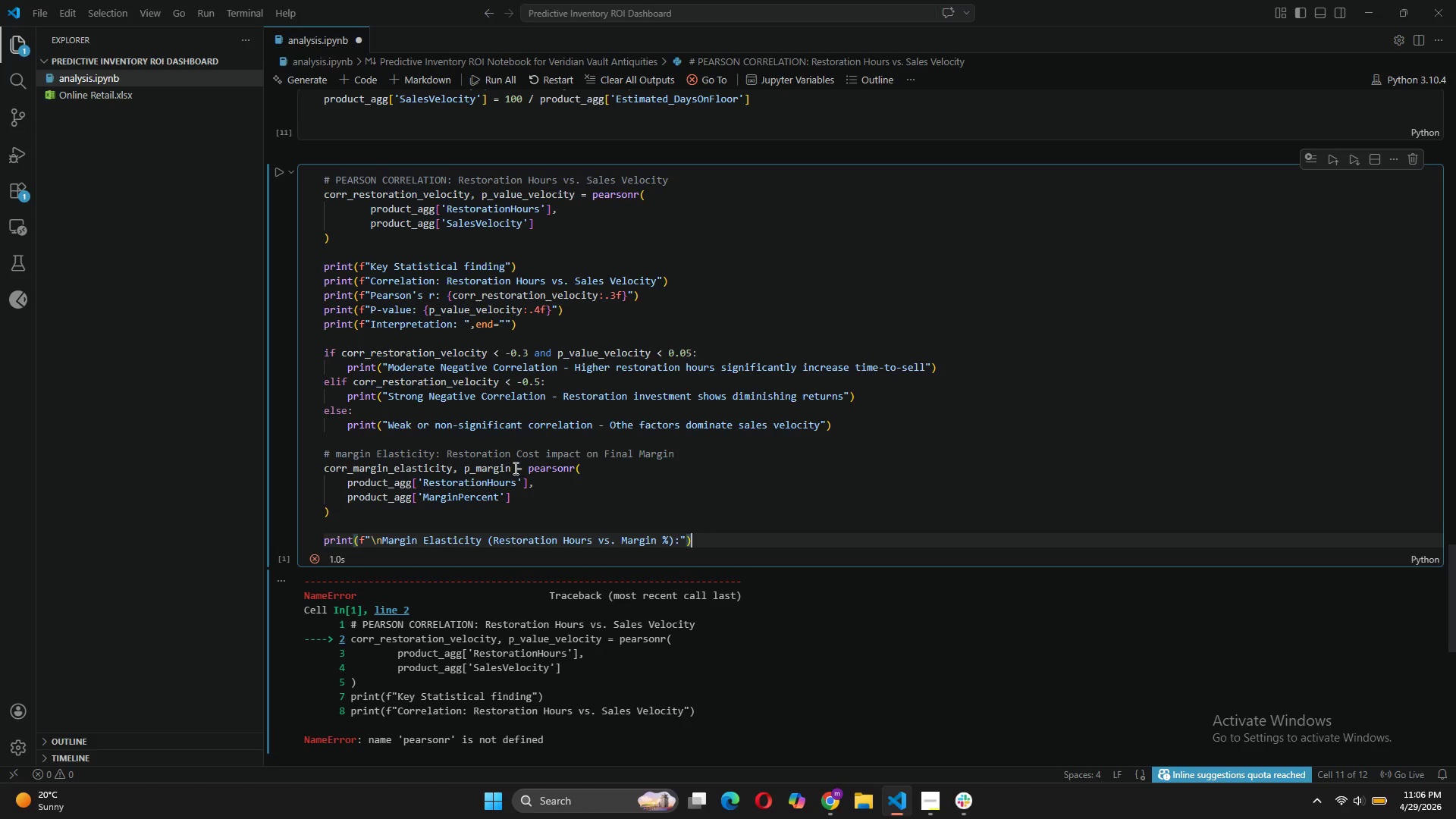 
key(Shift+Enter)
 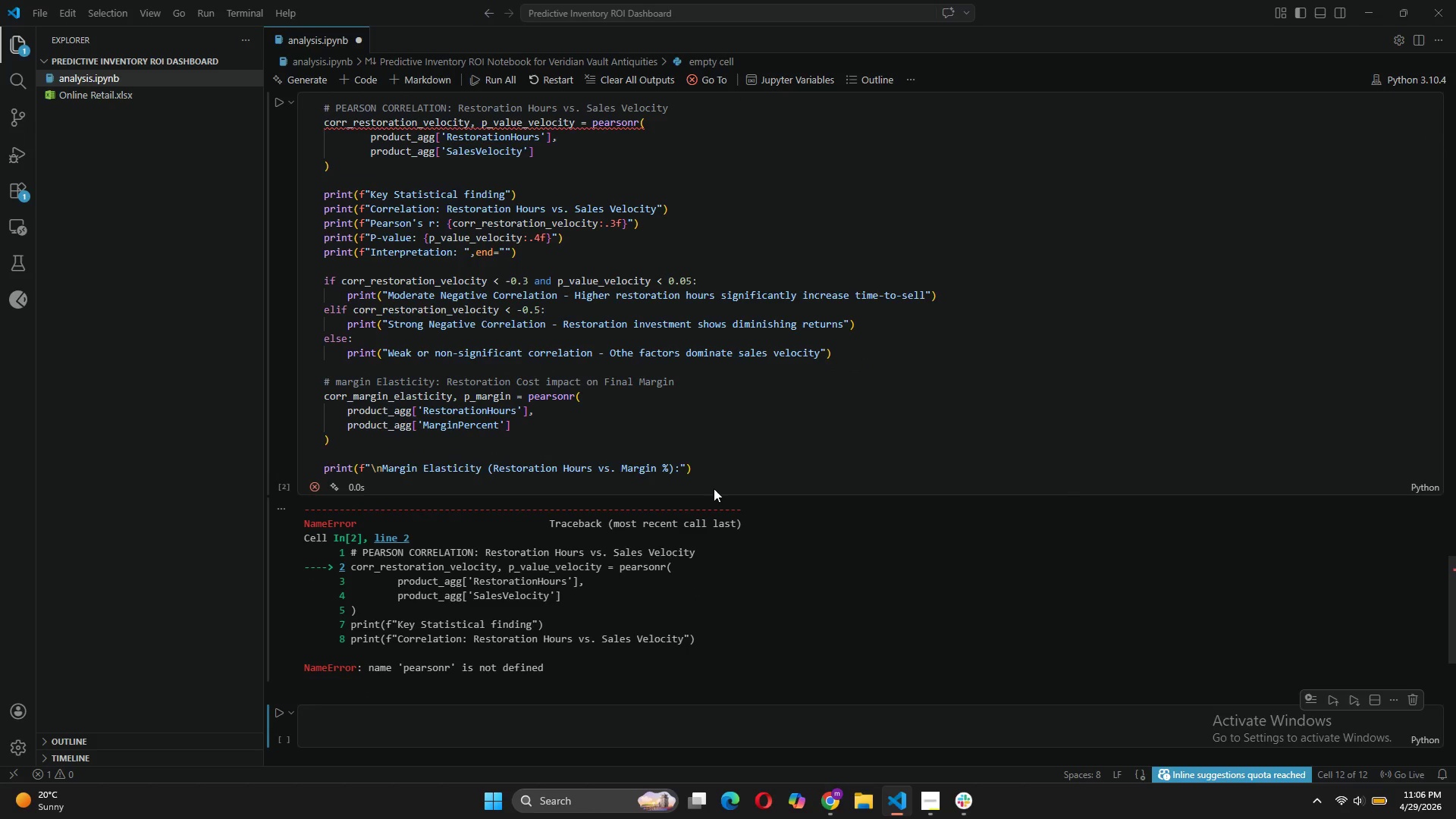 
left_click([689, 469])
 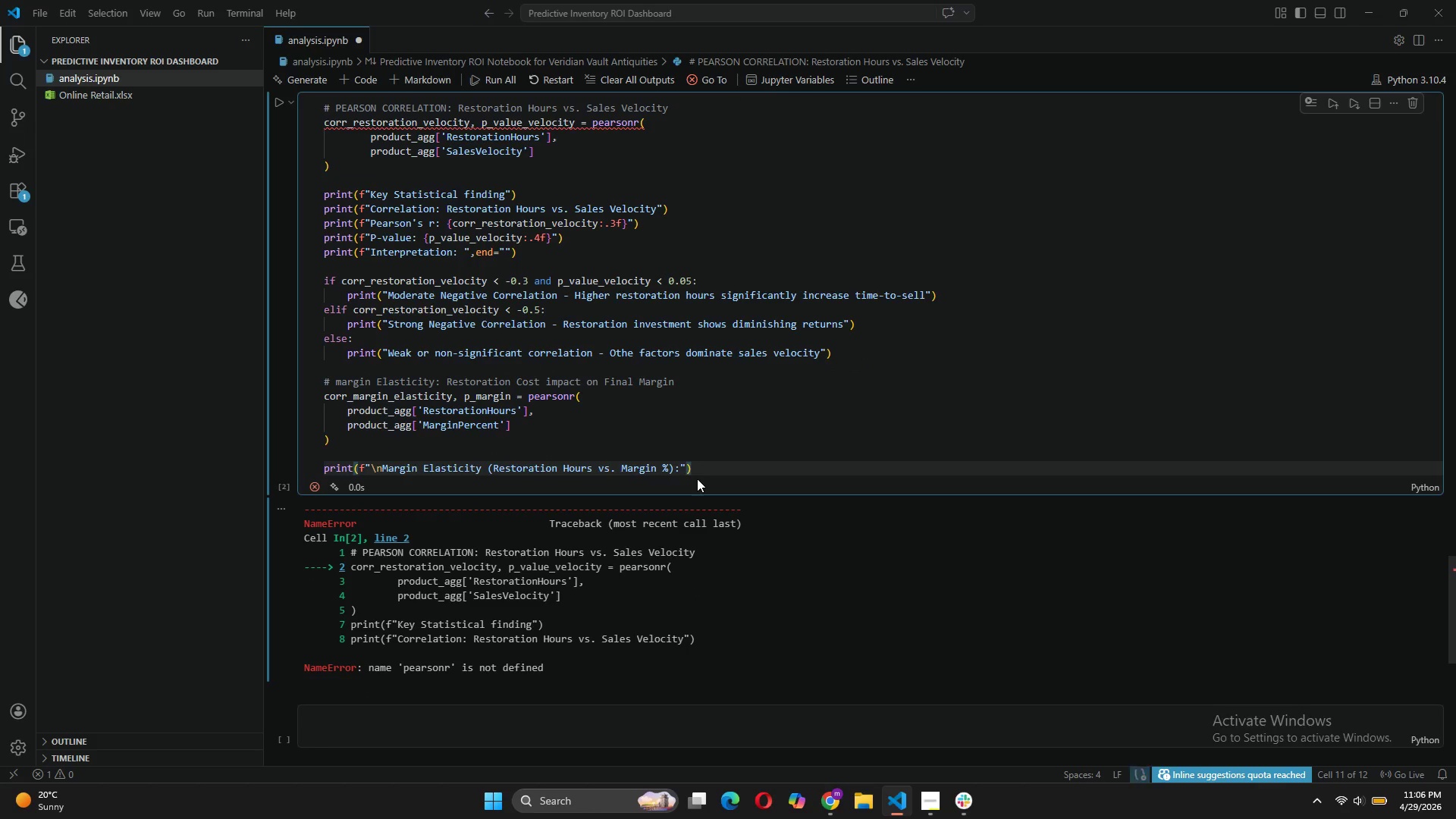 
key(Enter)
 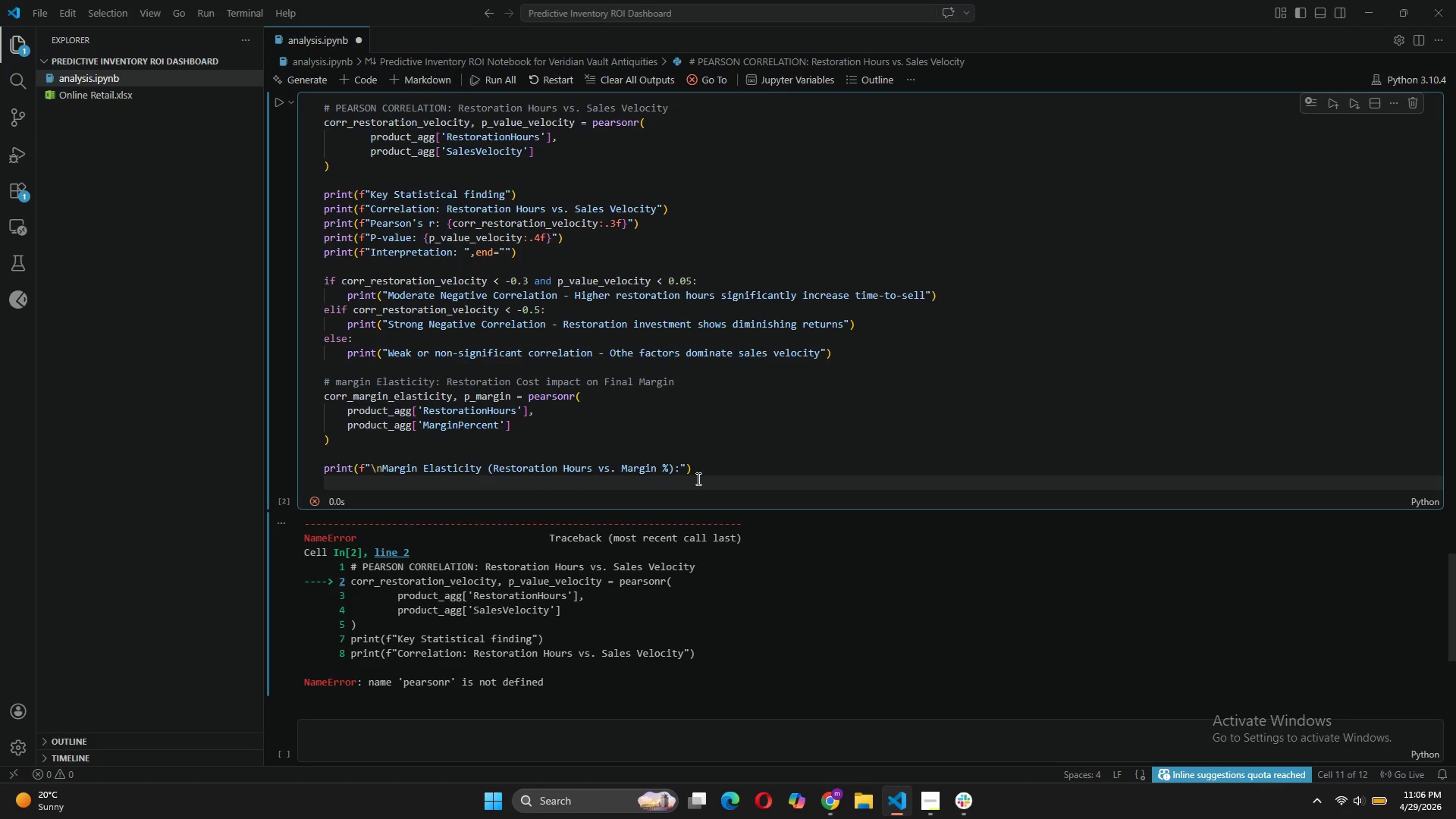 
type(print(f"Pearson's r: {corr_)
key(Tab)
type(:.3f)
 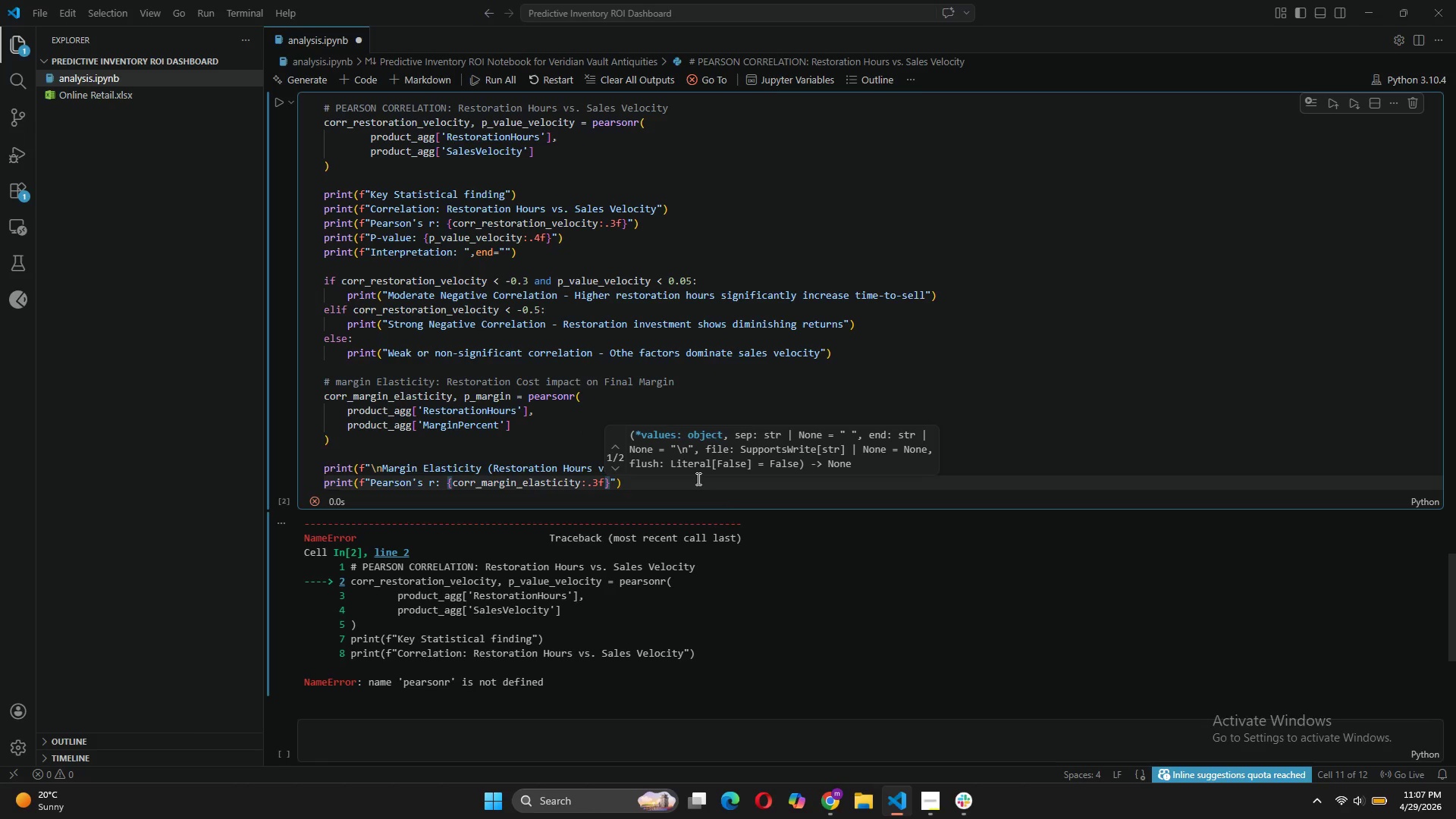 
left_click([639, 480])
 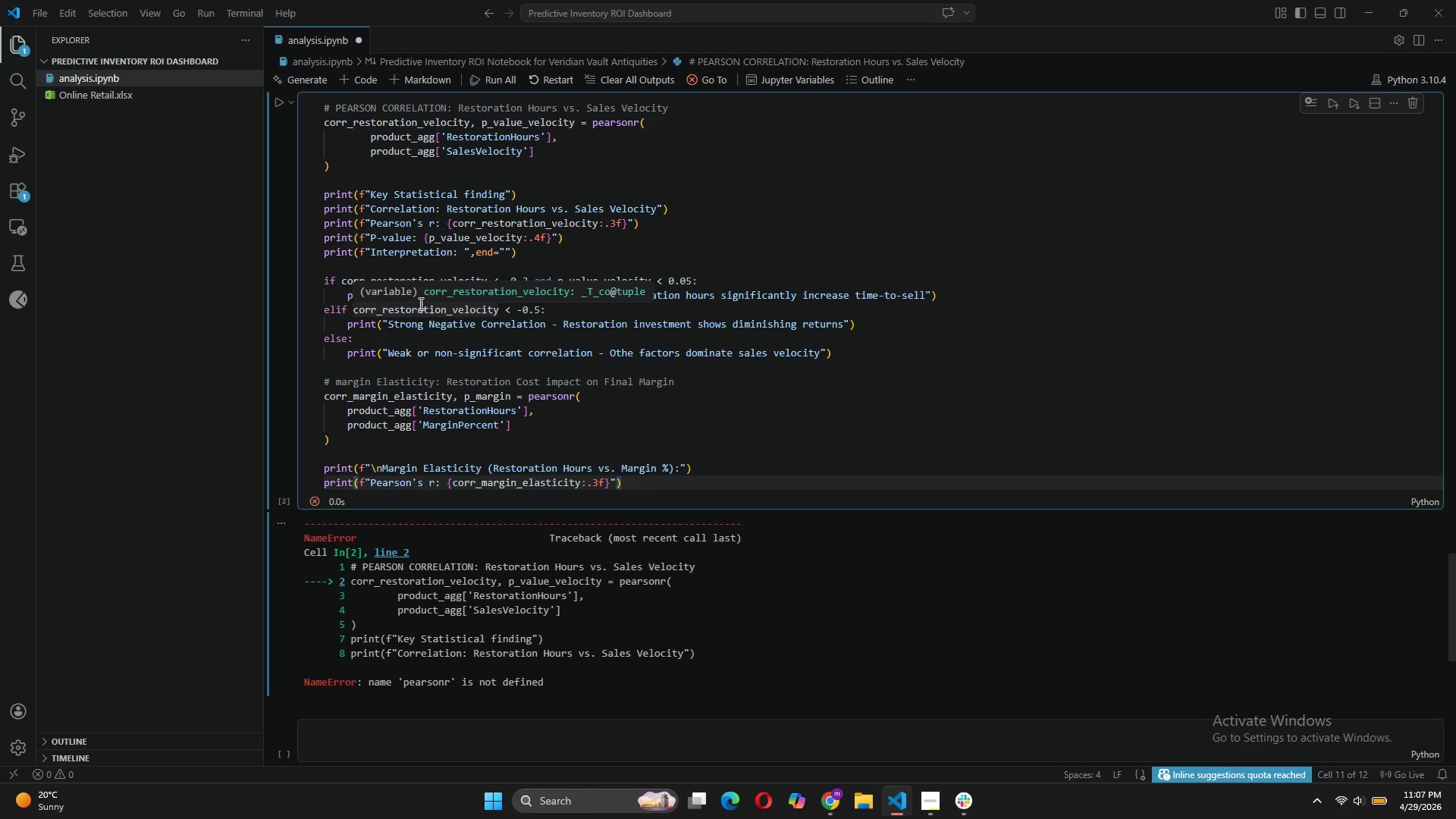 
wait(7.59)
 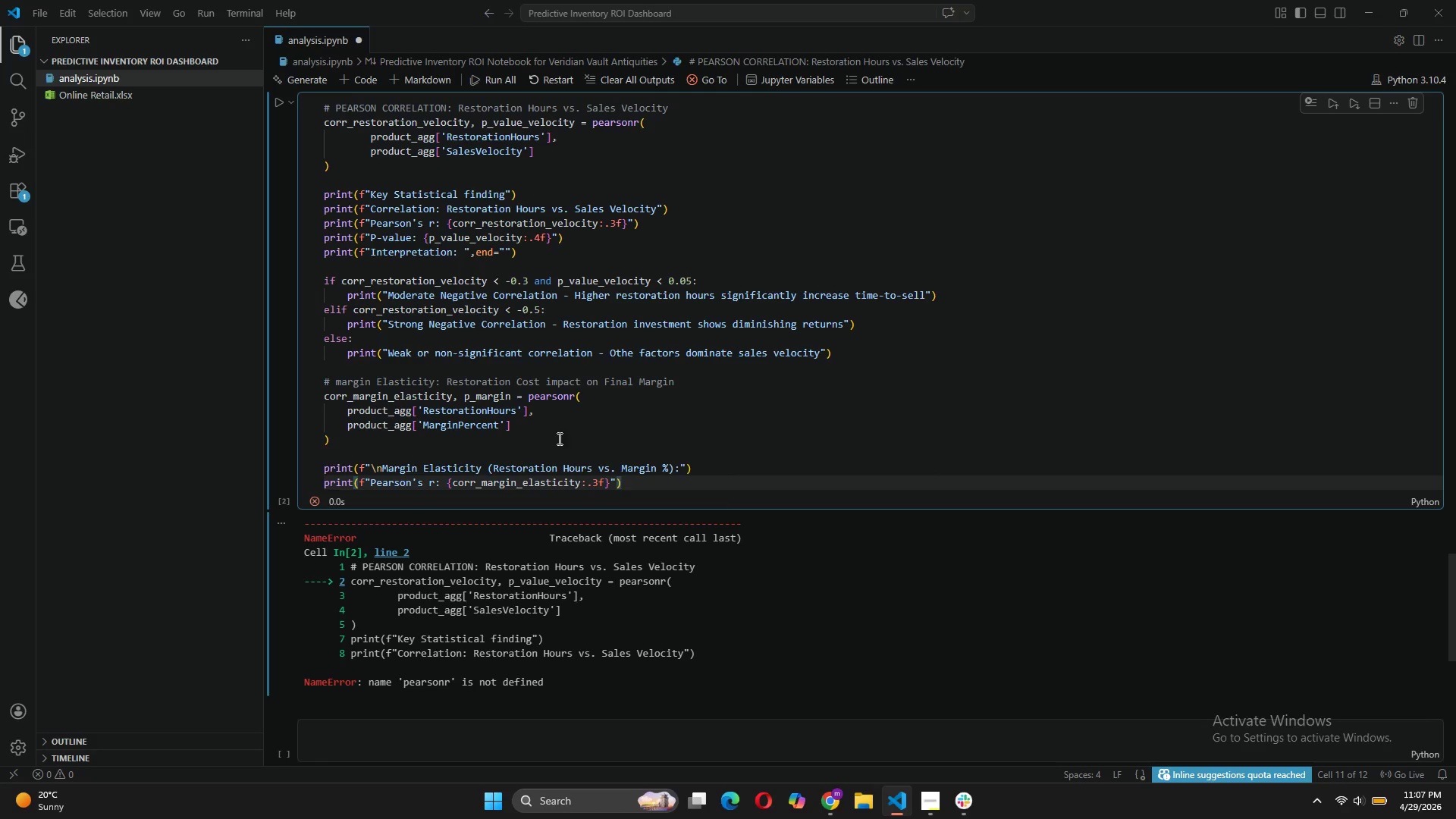 
left_click([273, 100])
 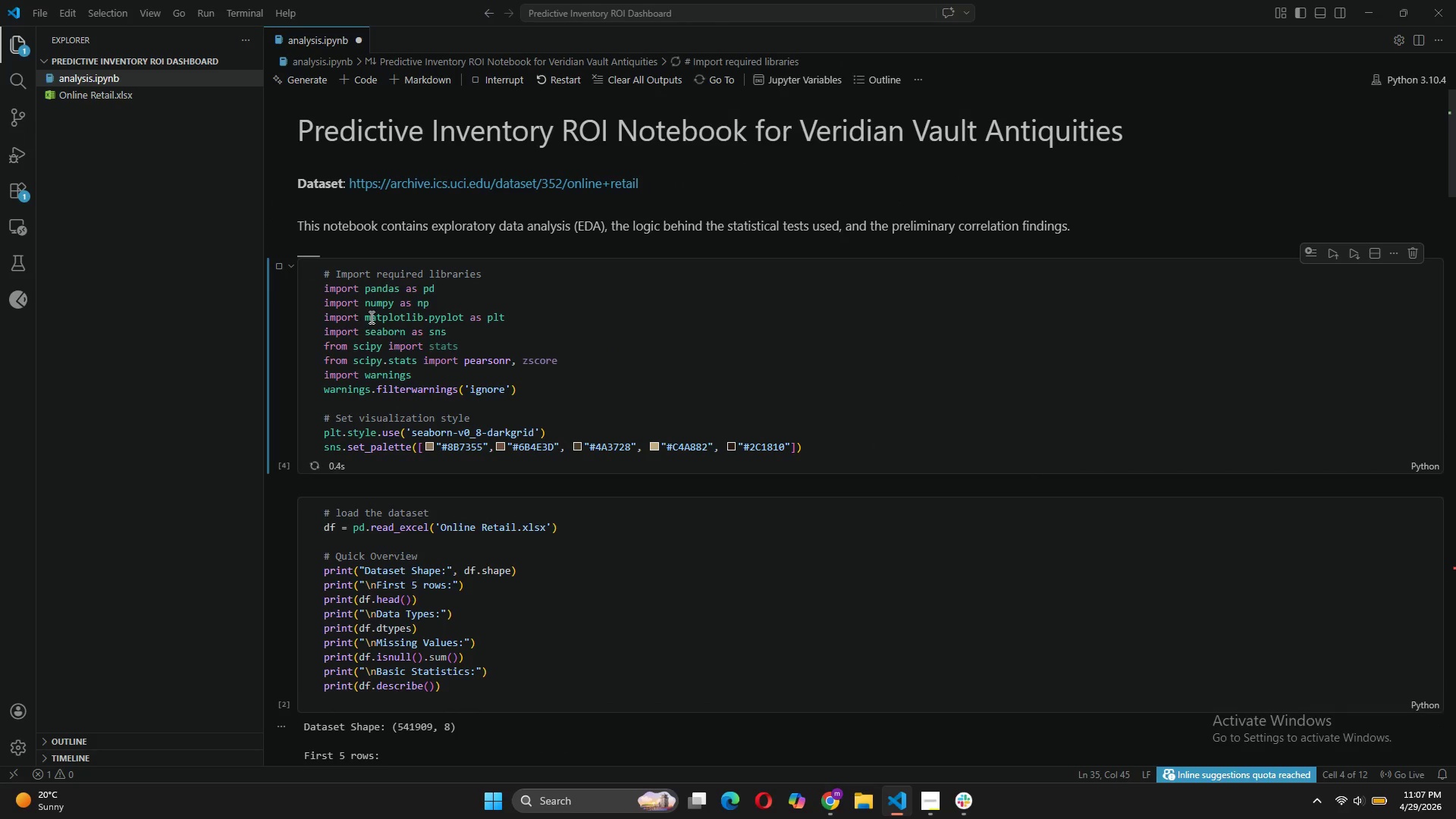 
wait(10.97)
 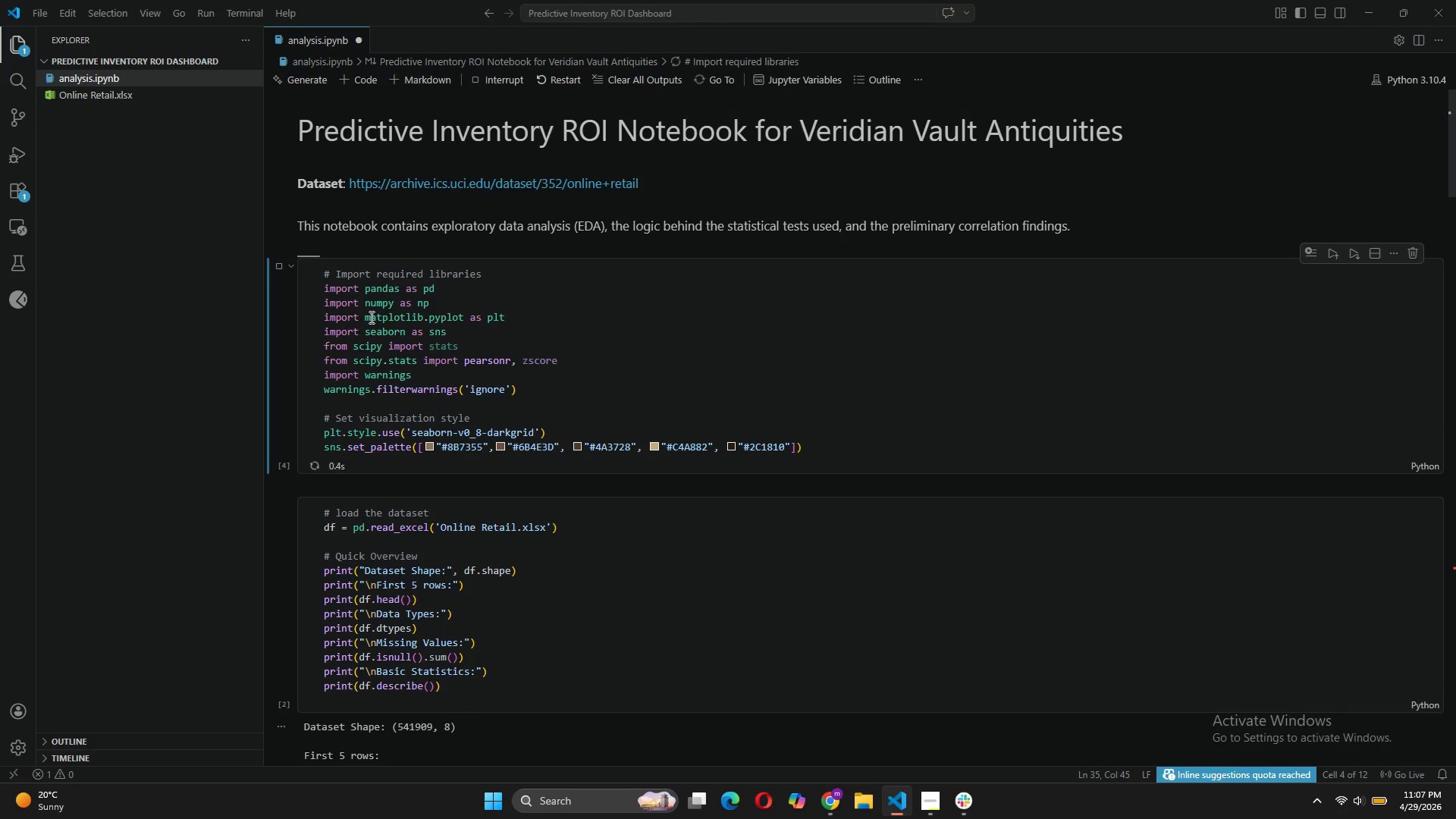 
scroll: coordinate [726, 451], scroll_direction: down, amount: 2.0
 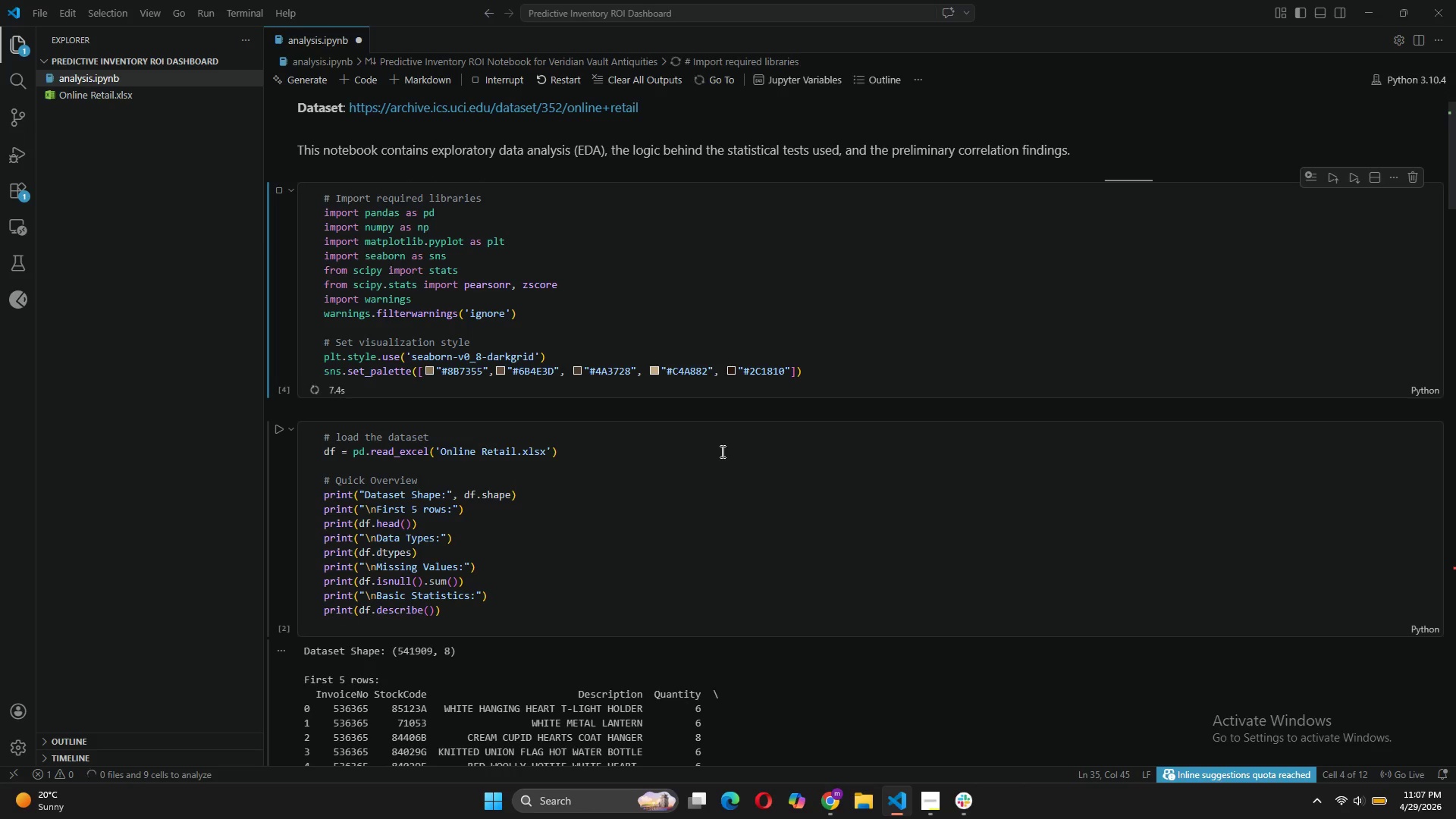 
hold_key(key=Unknown, duration=0.72)
 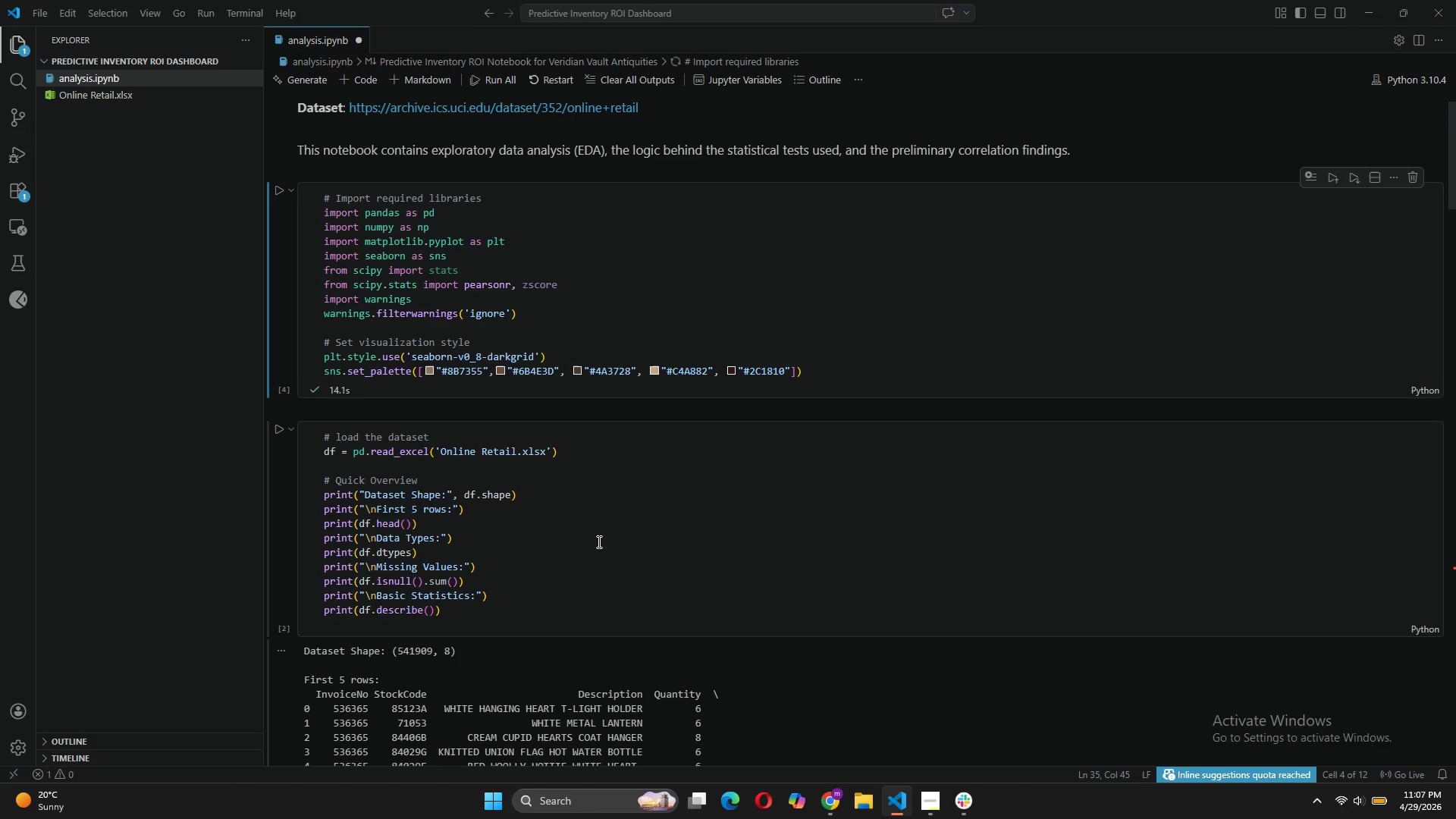 
wait(7.33)
 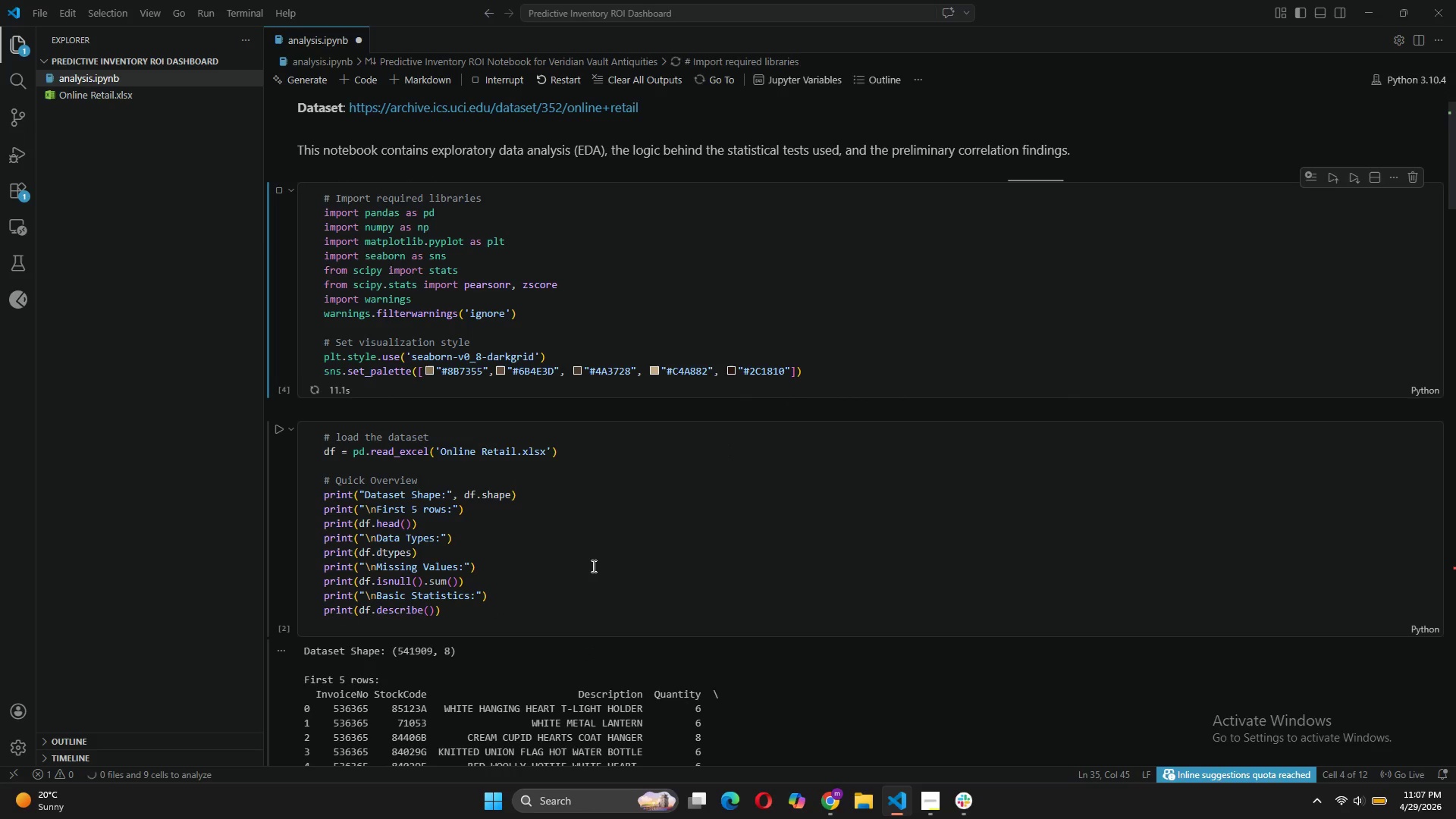 
left_click([282, 422])
 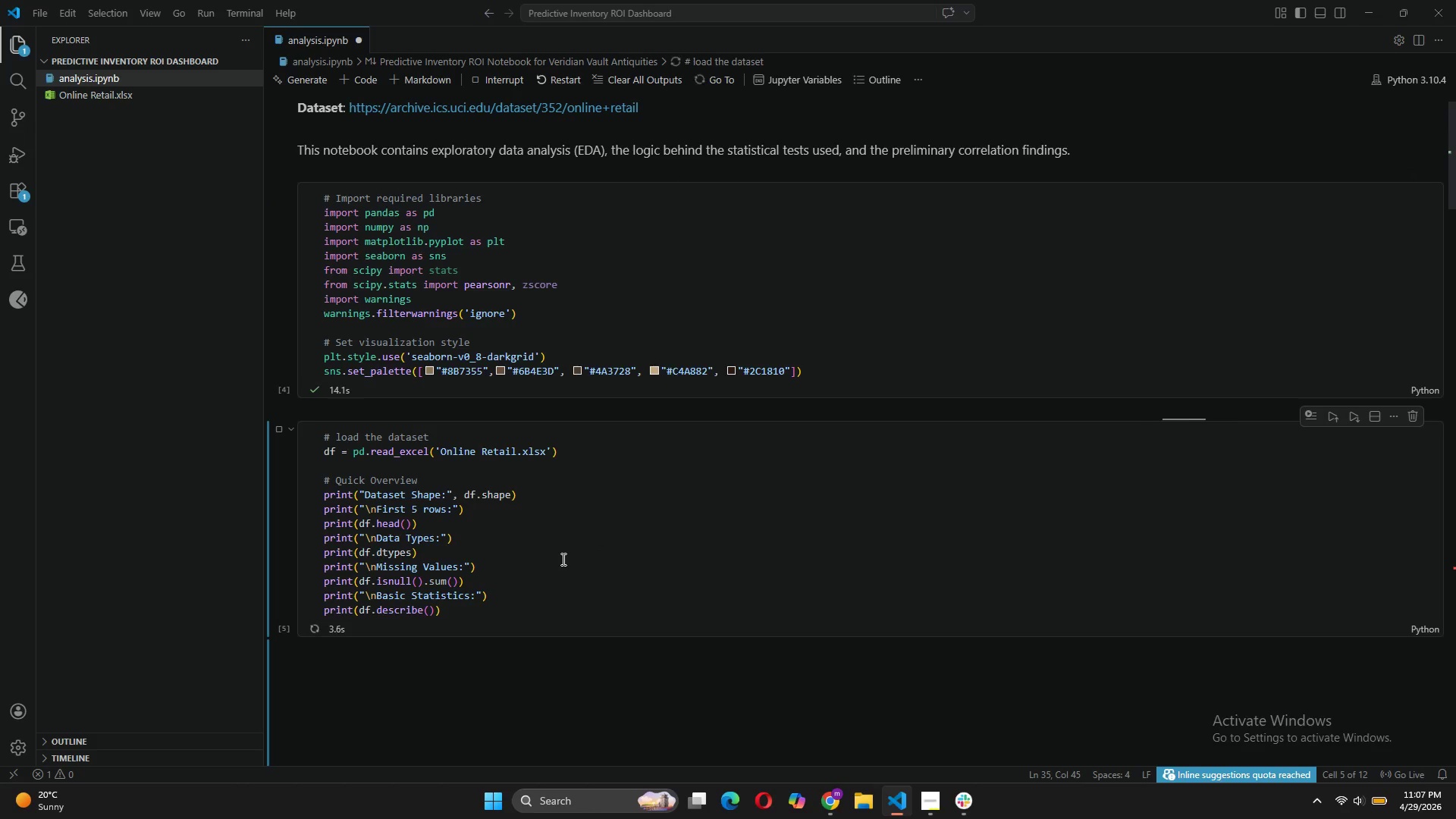 
wait(5.08)
 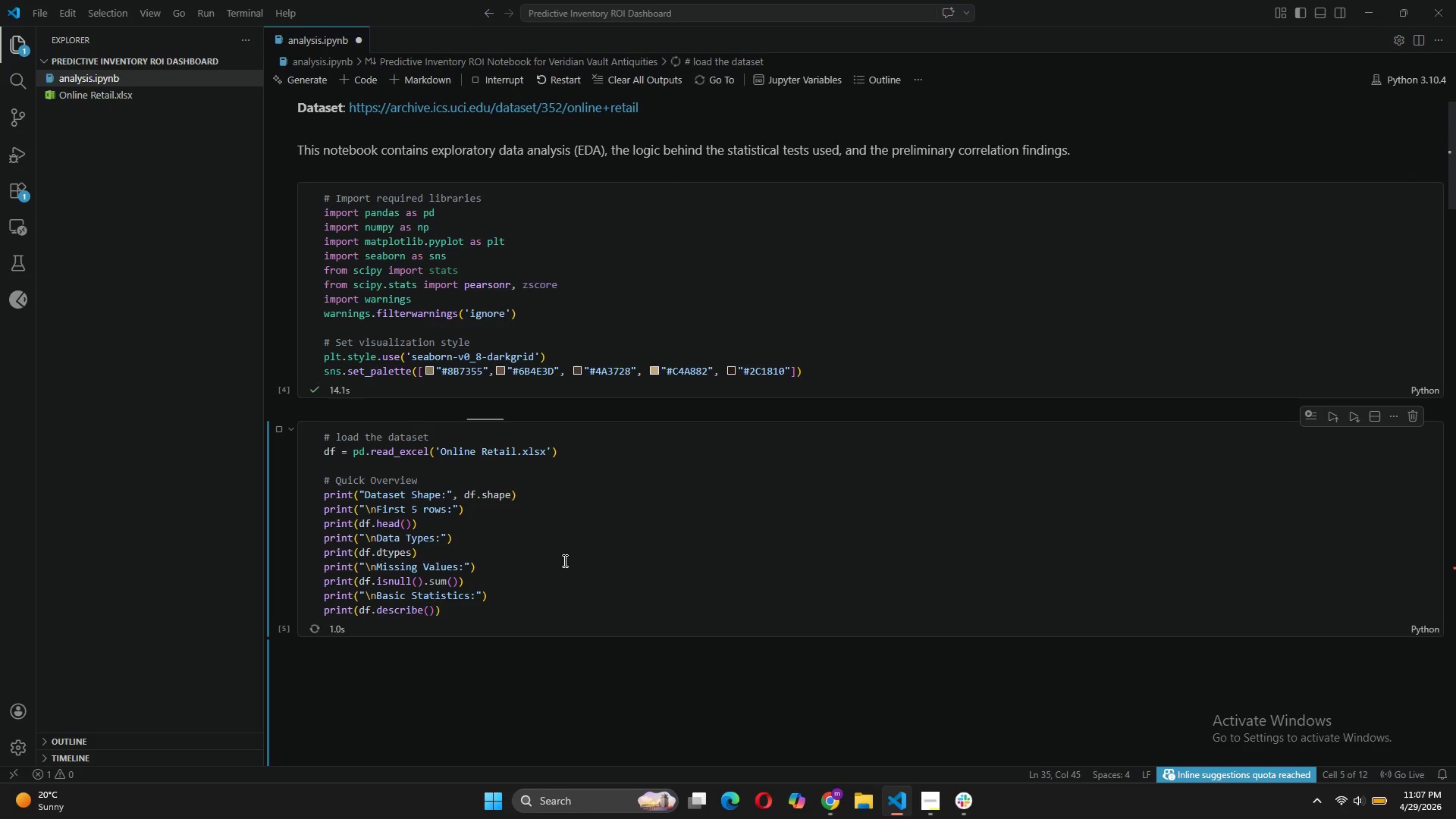 
scroll: coordinate [560, 560], scroll_direction: down, amount: 4.0
 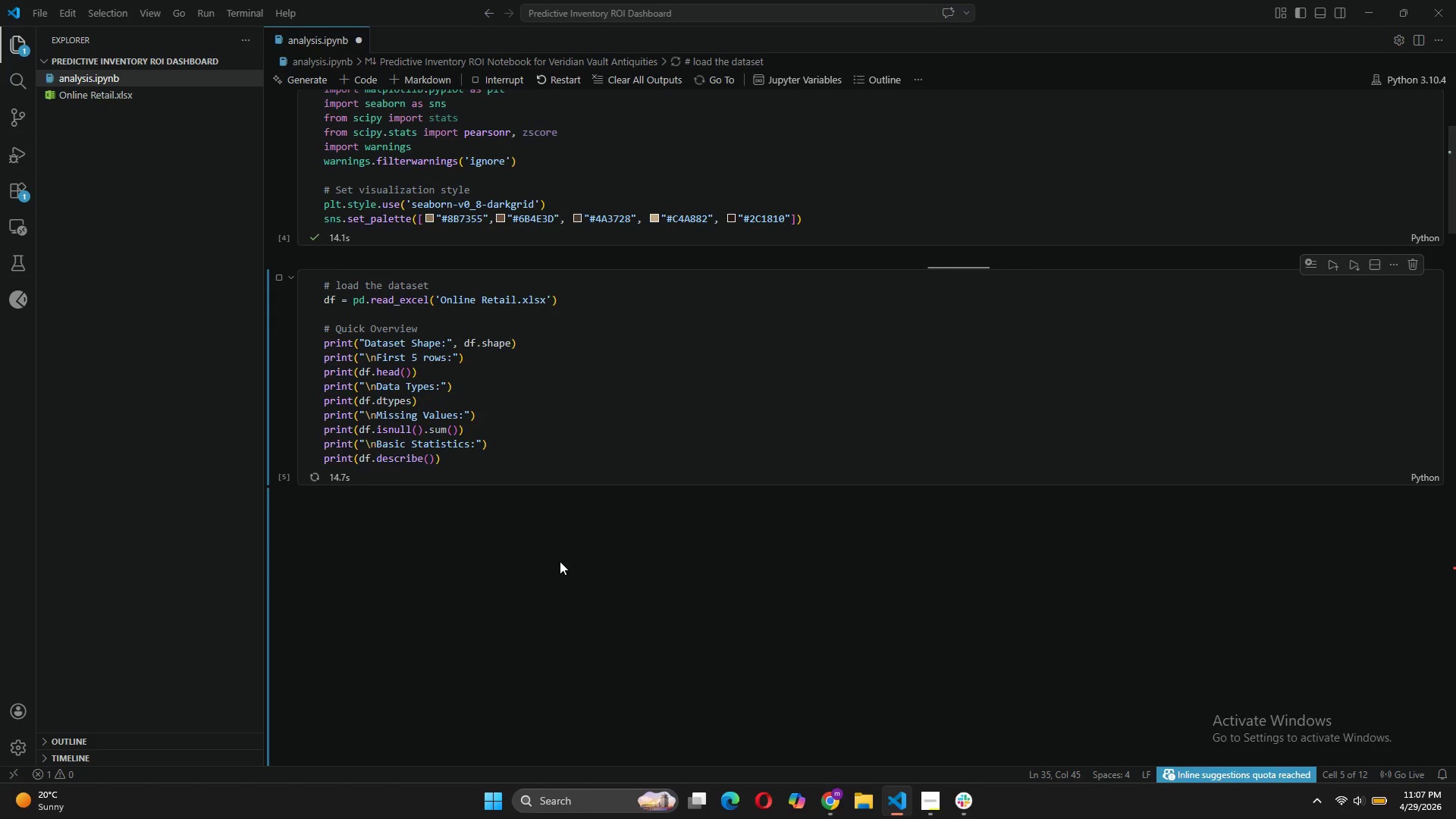 
wait(5.28)
 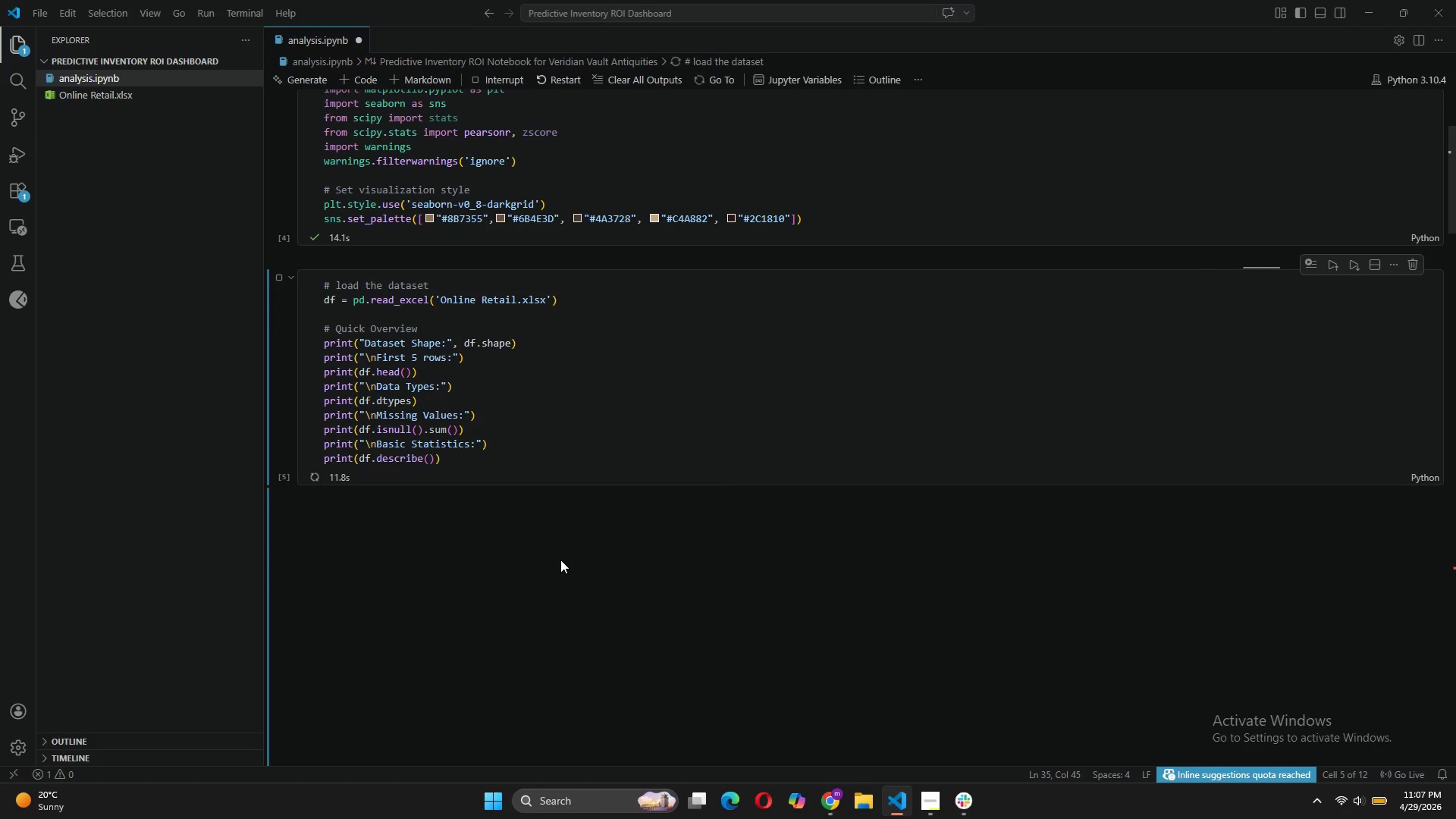 
scroll: coordinate [560, 563], scroll_direction: down, amount: 7.0
 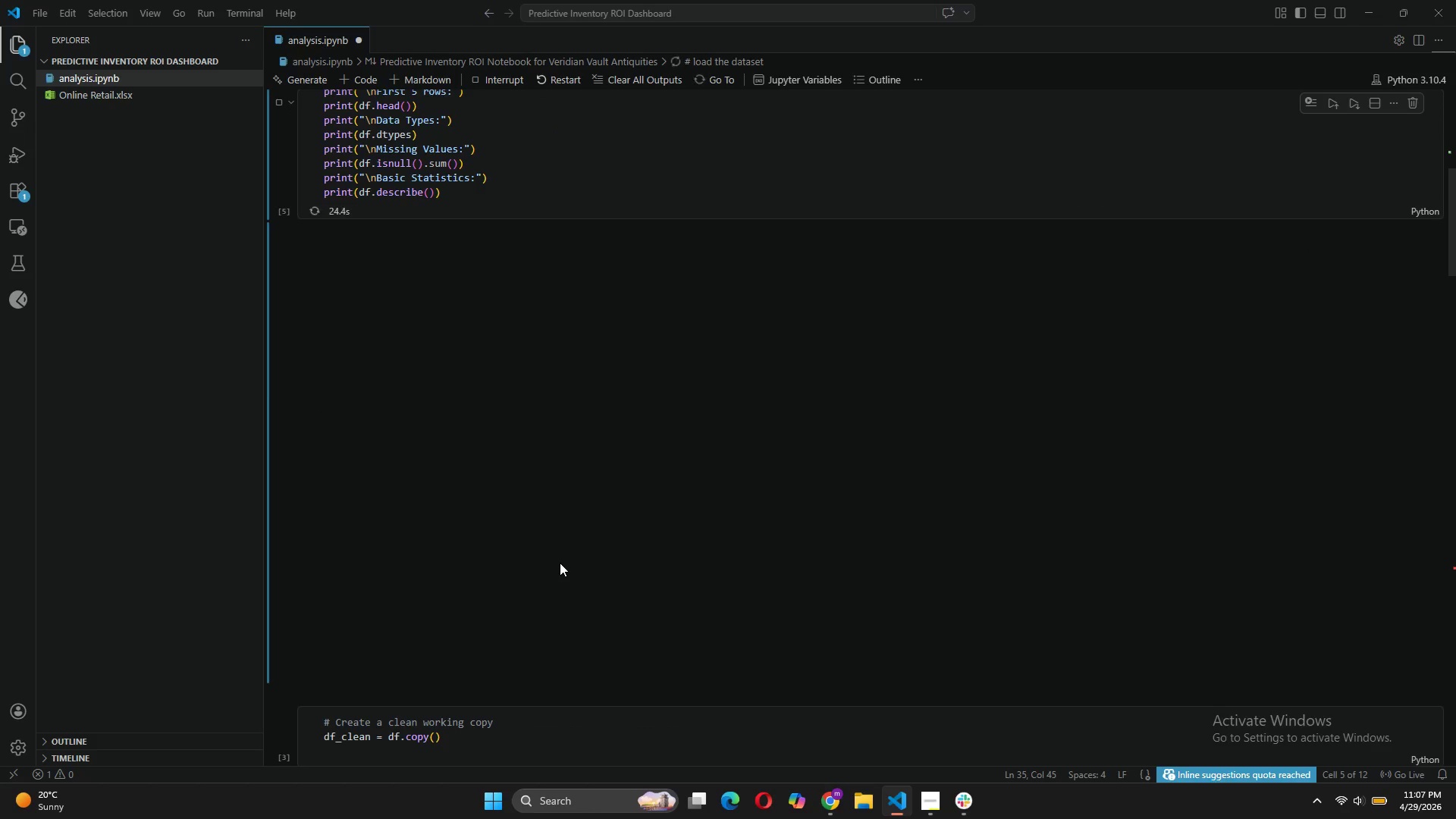 
scroll: coordinate [560, 562], scroll_direction: up, amount: 4.0
 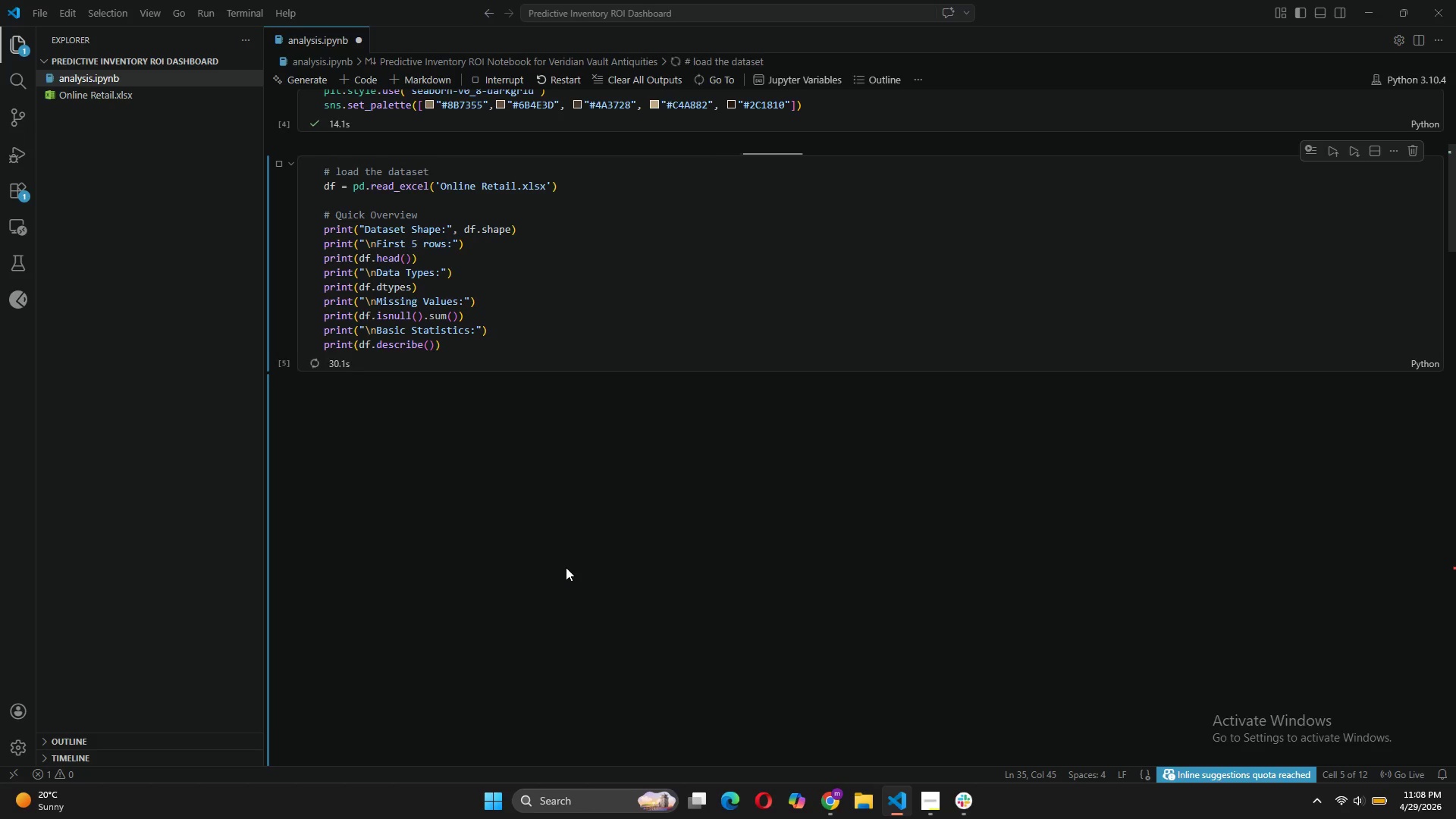 
wait(8.67)
 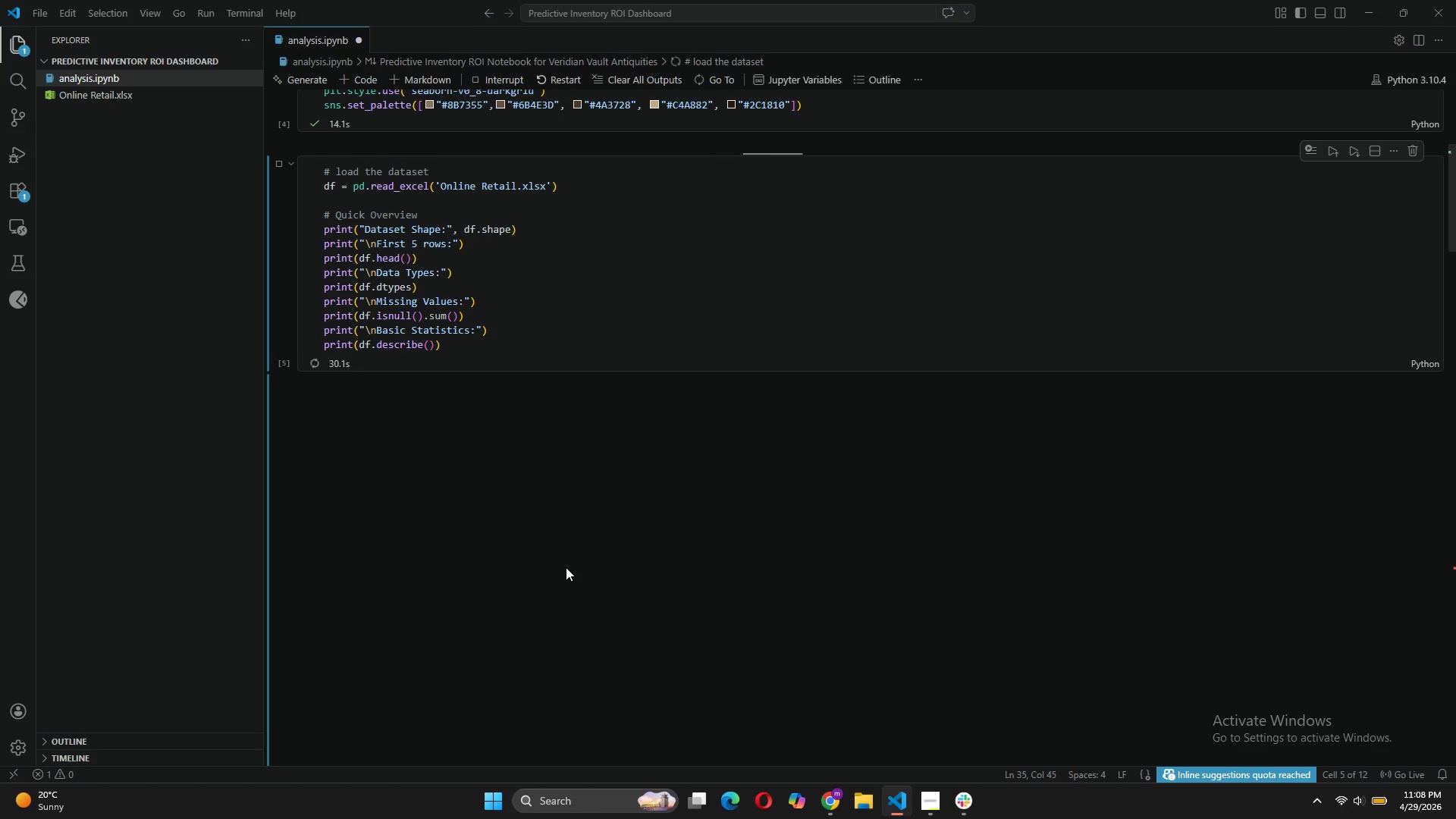 
scroll: coordinate [566, 551], scroll_direction: down, amount: 4.0
 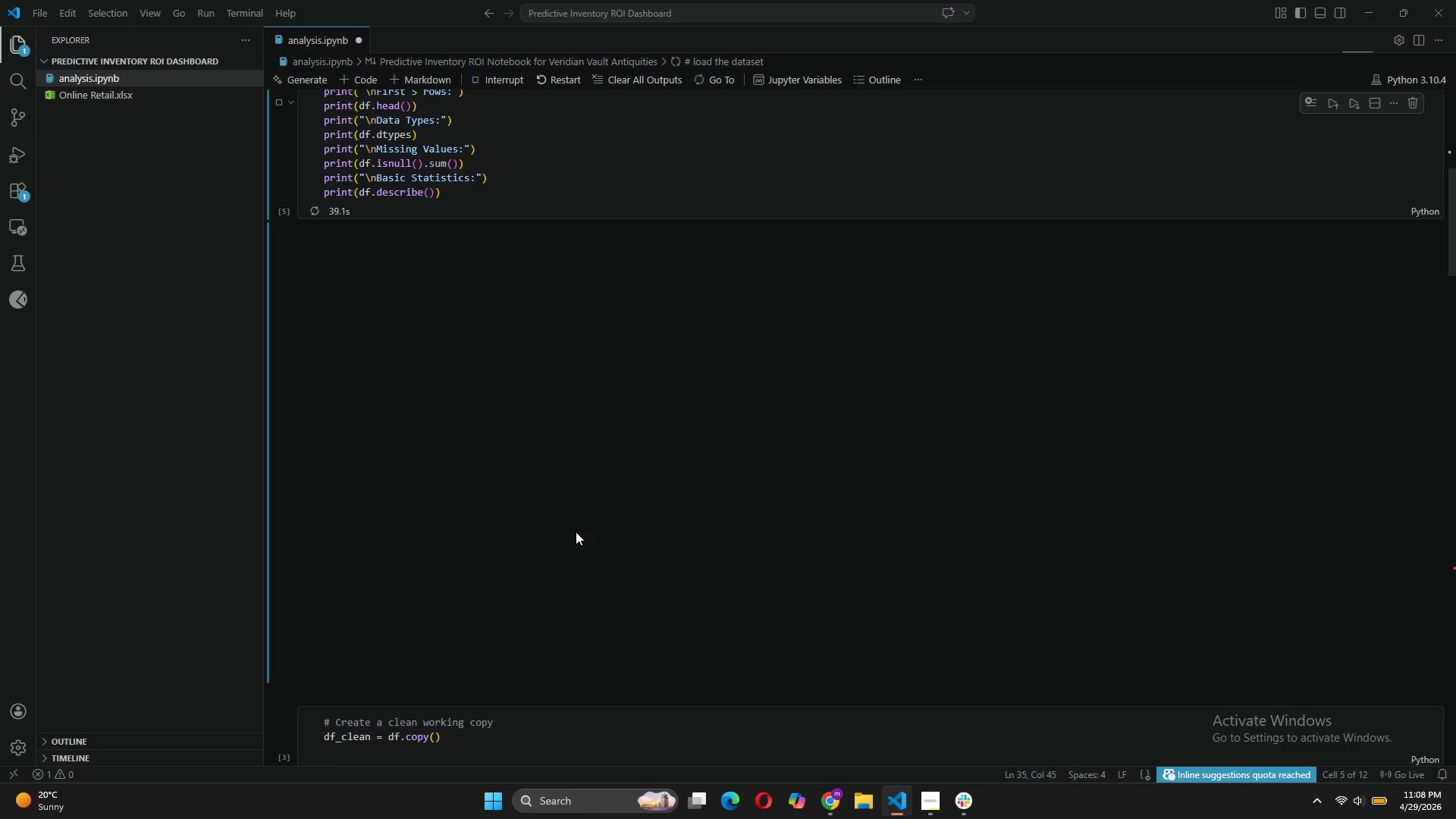 
scroll: coordinate [577, 536], scroll_direction: up, amount: 4.0
 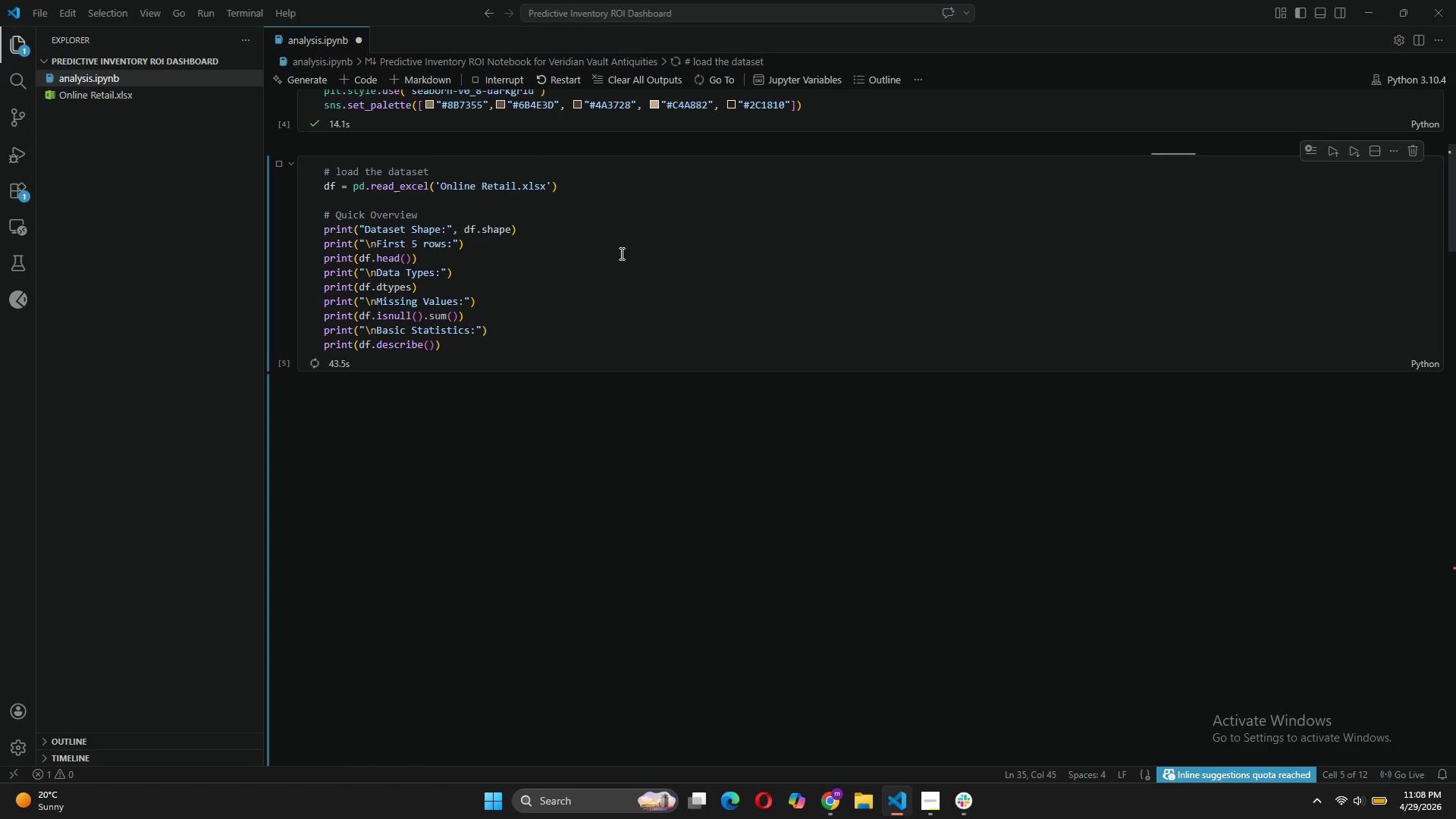 
scroll: coordinate [467, 550], scroll_direction: down, amount: 72.0
 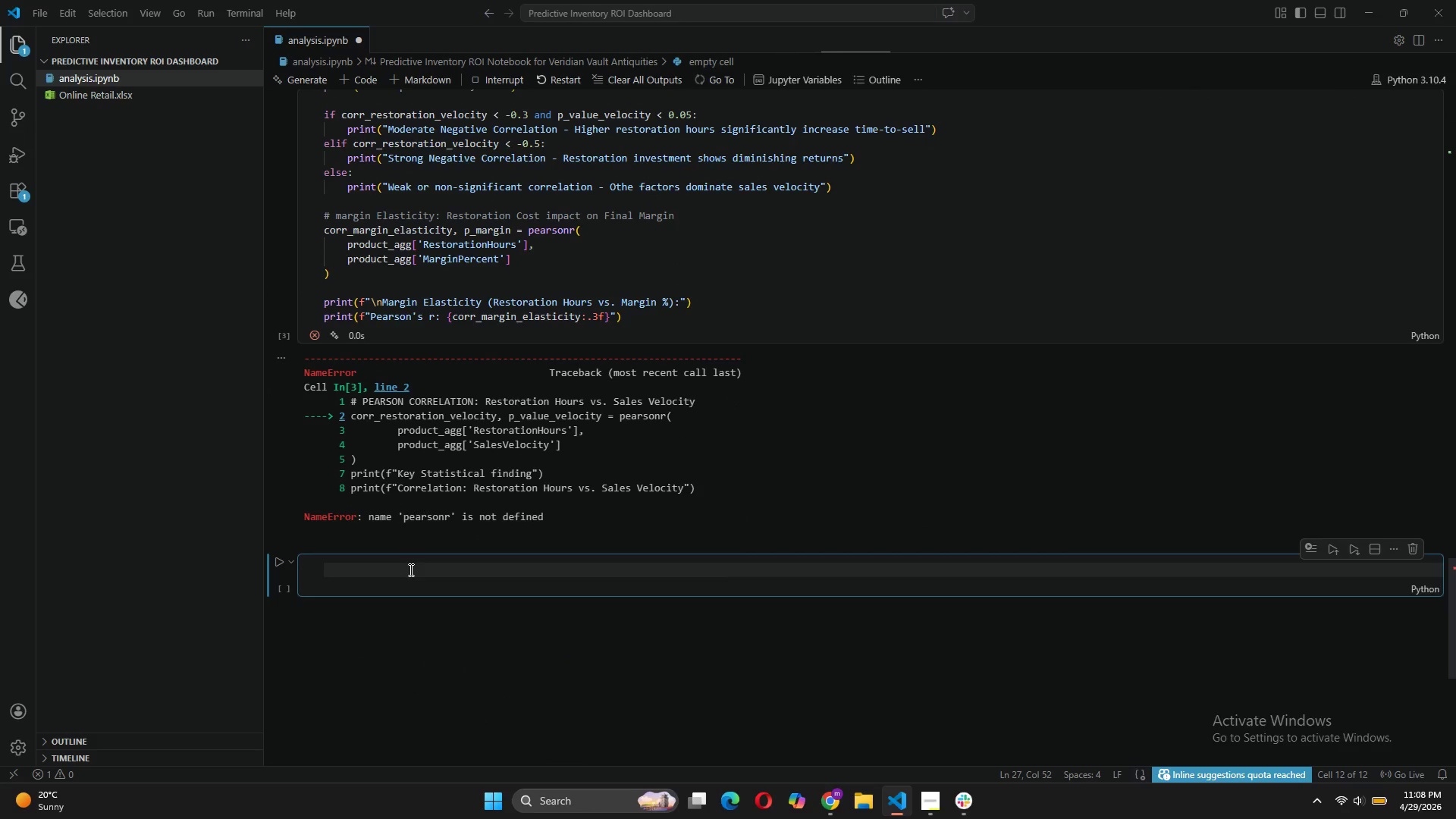 
type(# Profitab)
key(Backspace)
type(ility)
 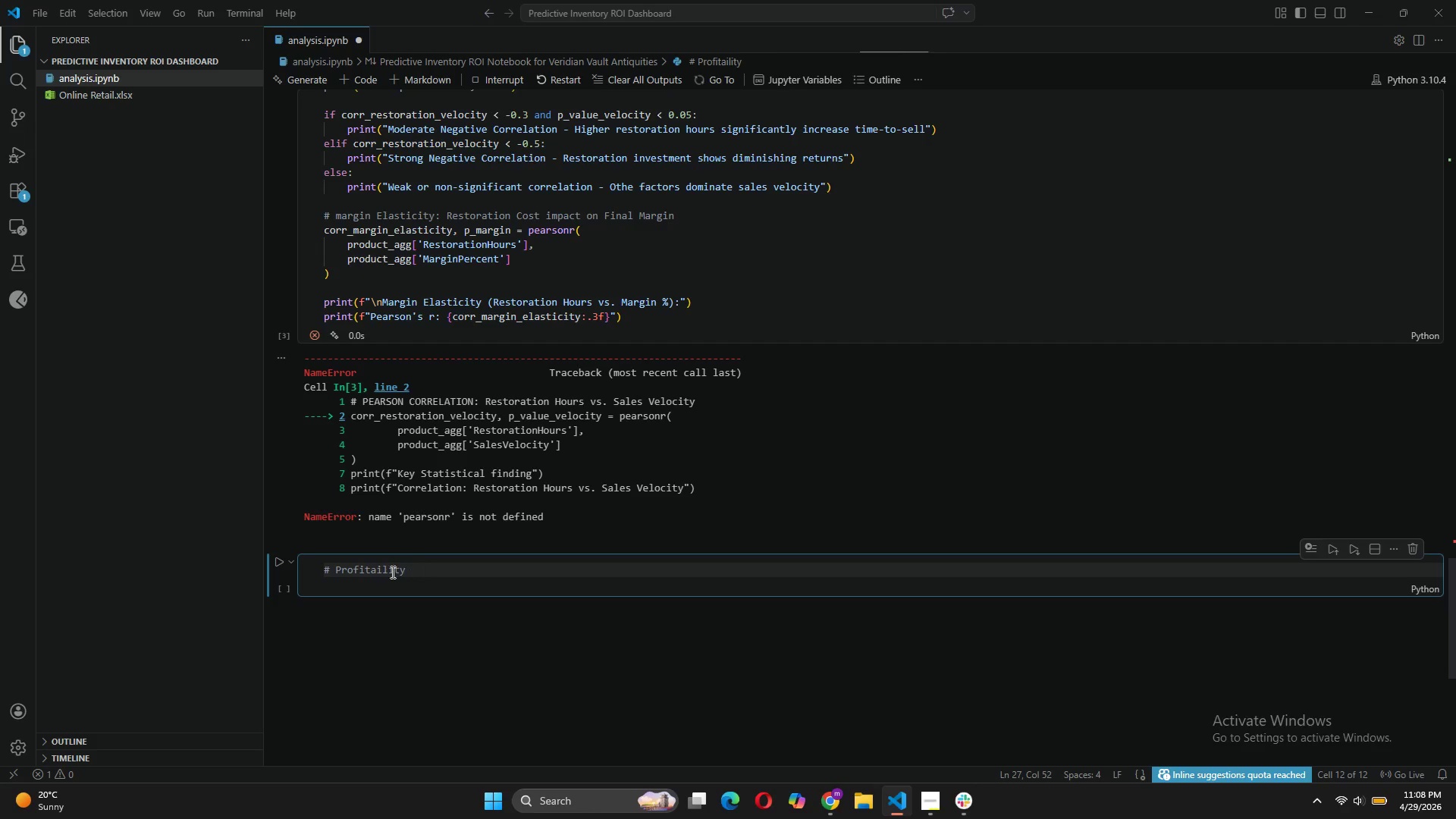 
left_click([375, 568])
 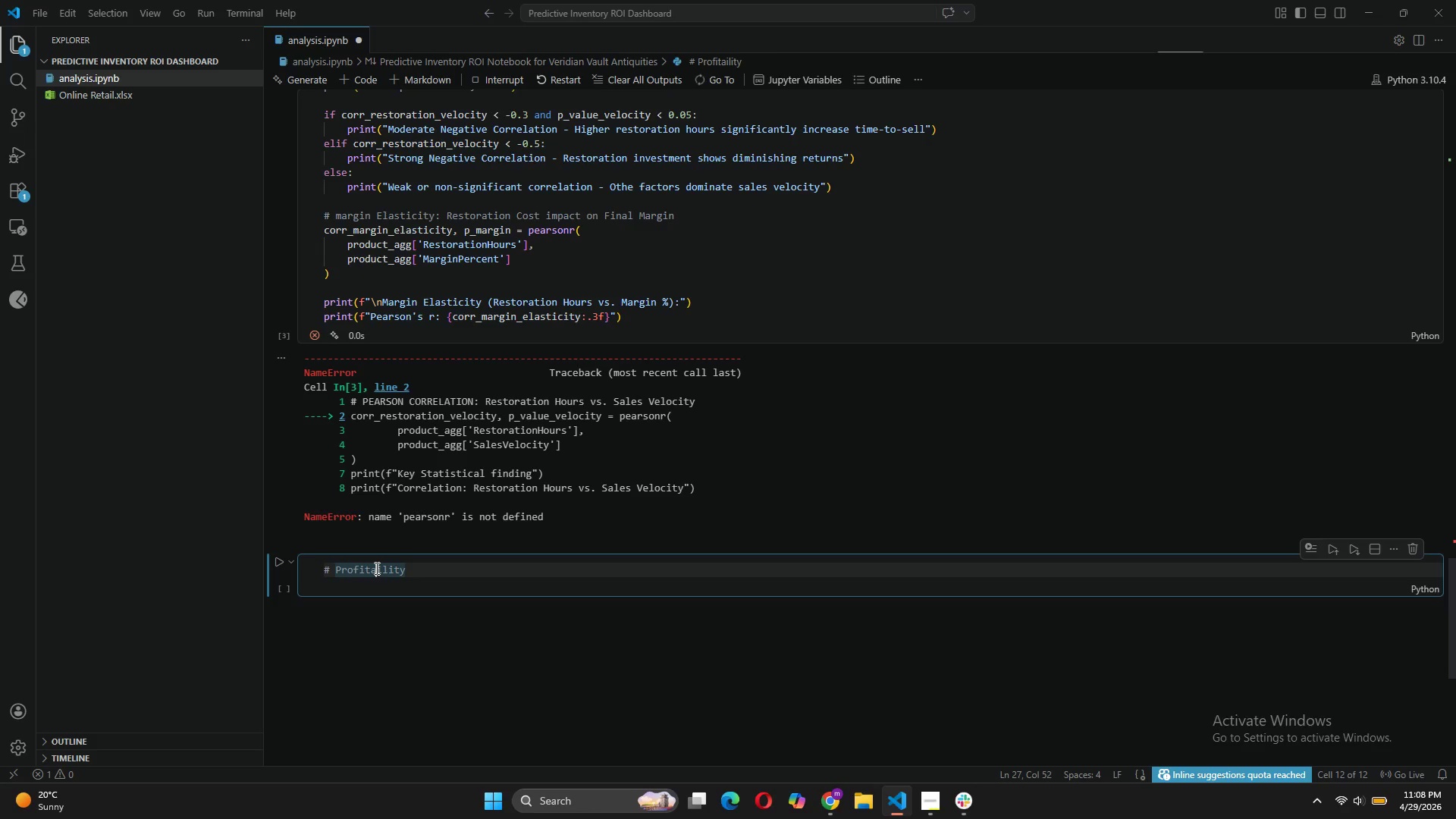 
key(B)
 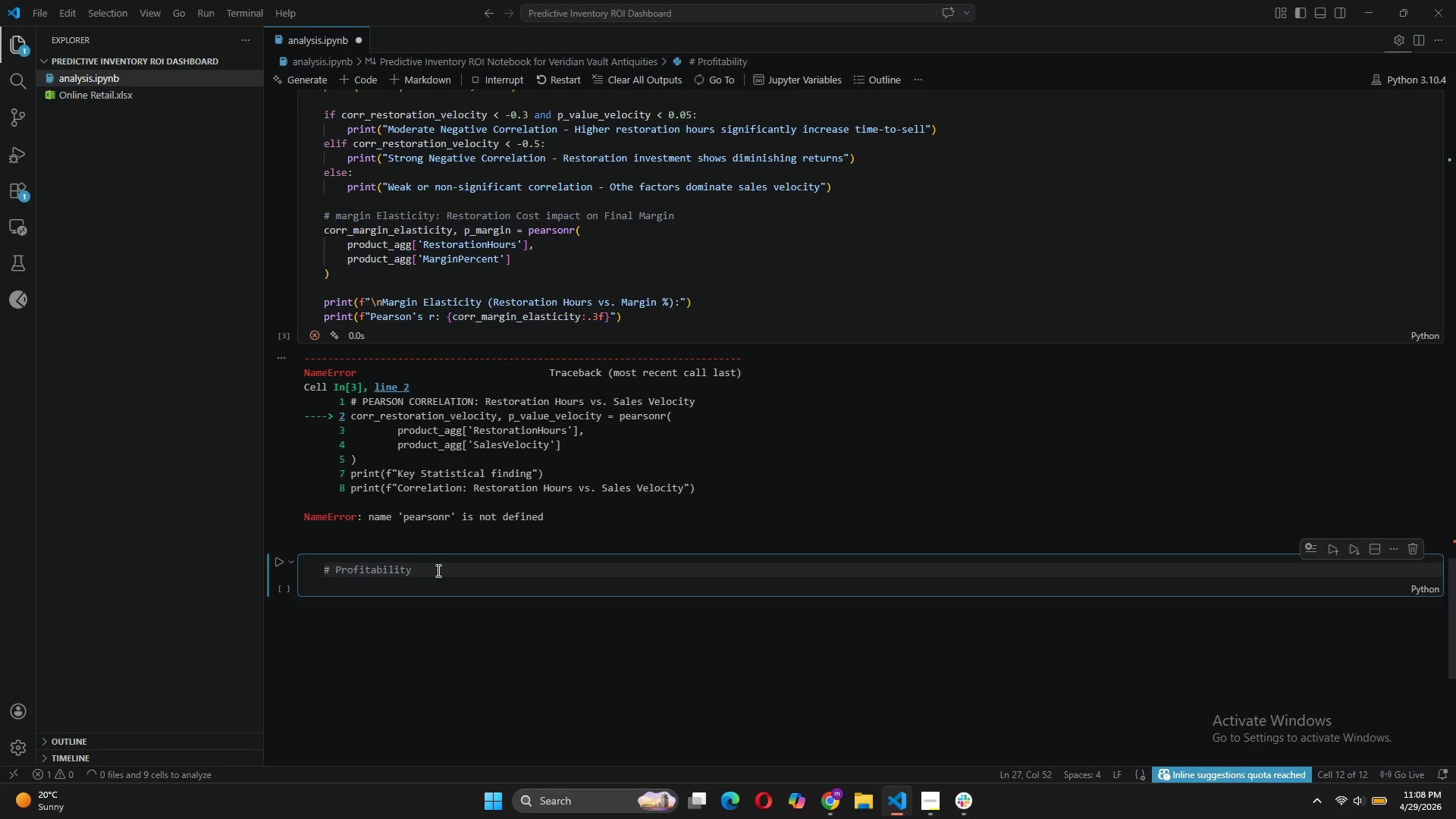 
left_click([439, 570])
 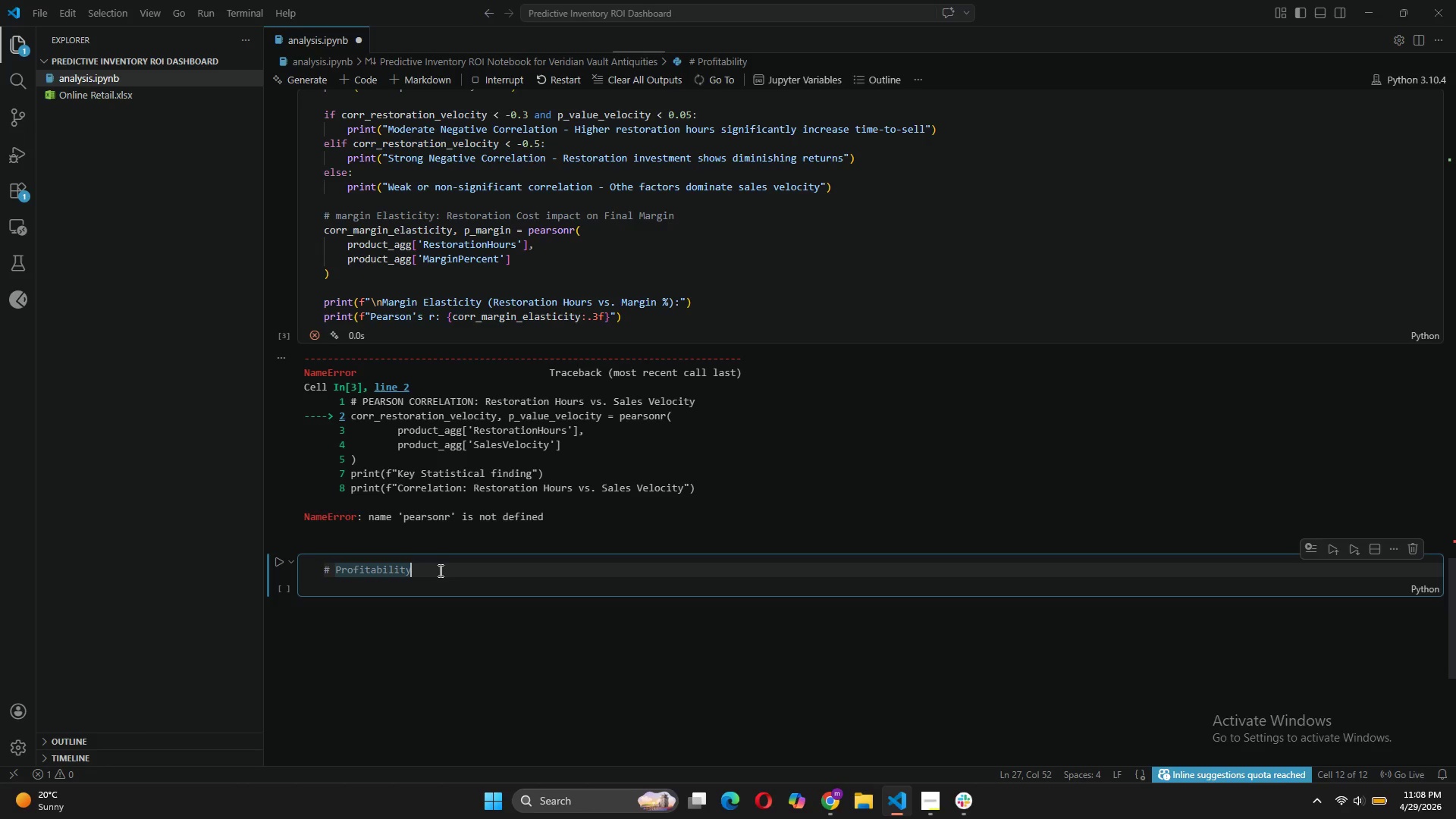 
type( Ceiling Identififa)
key(Backspace)
key(Backspace)
type(cationn)
key(Backspace)
 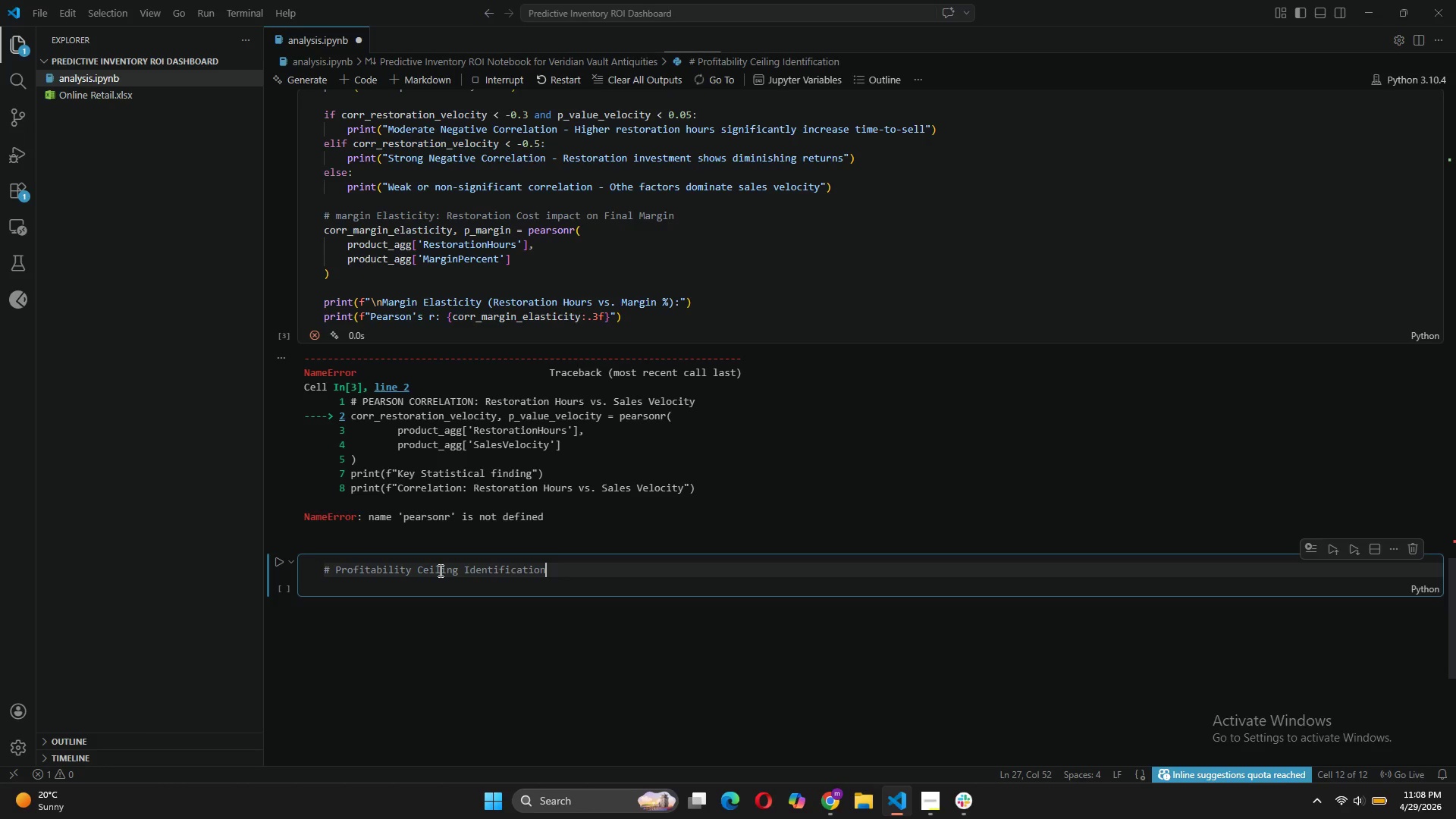 
key(Enter)
 